 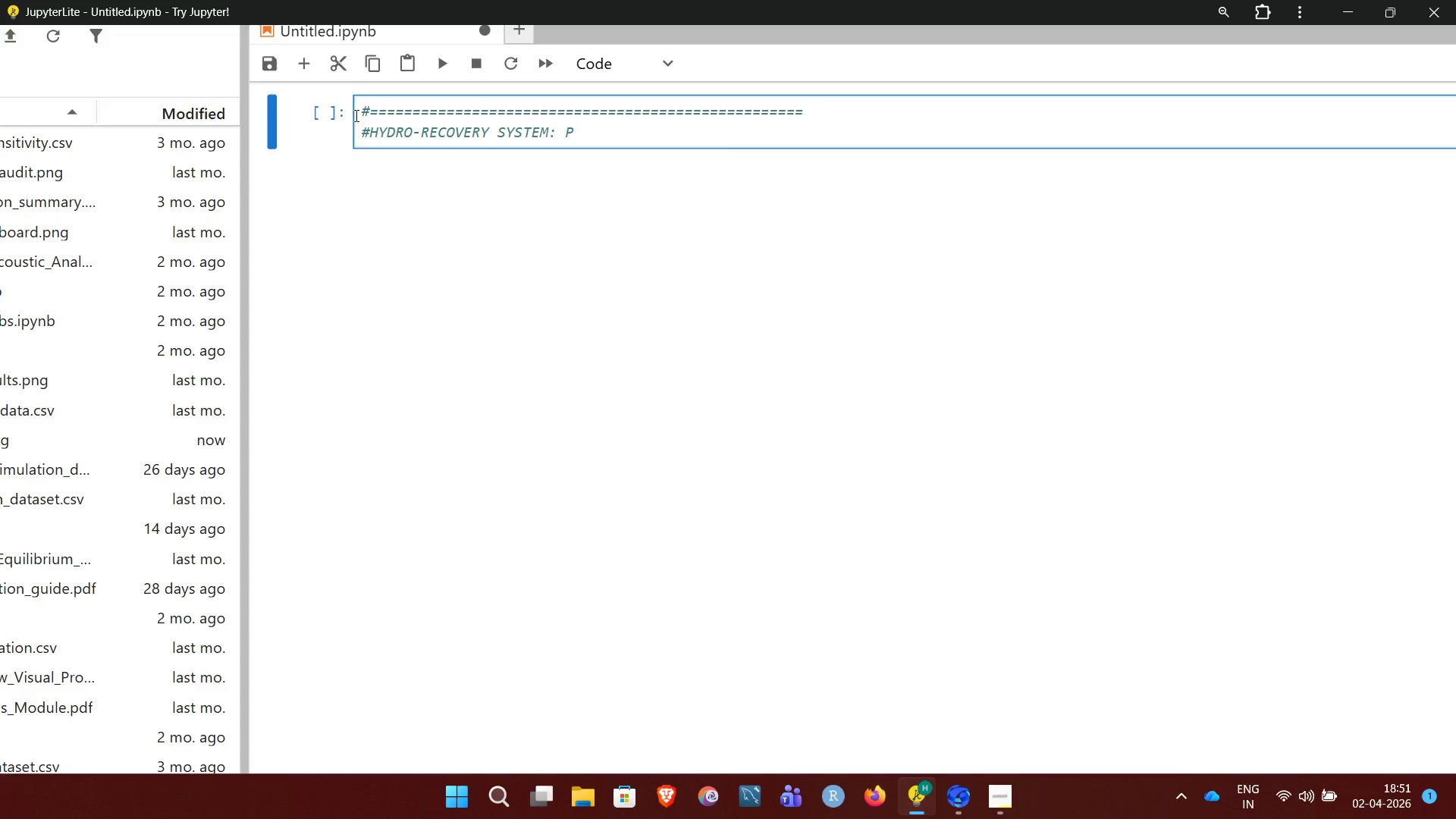 
key(CapsLock)
 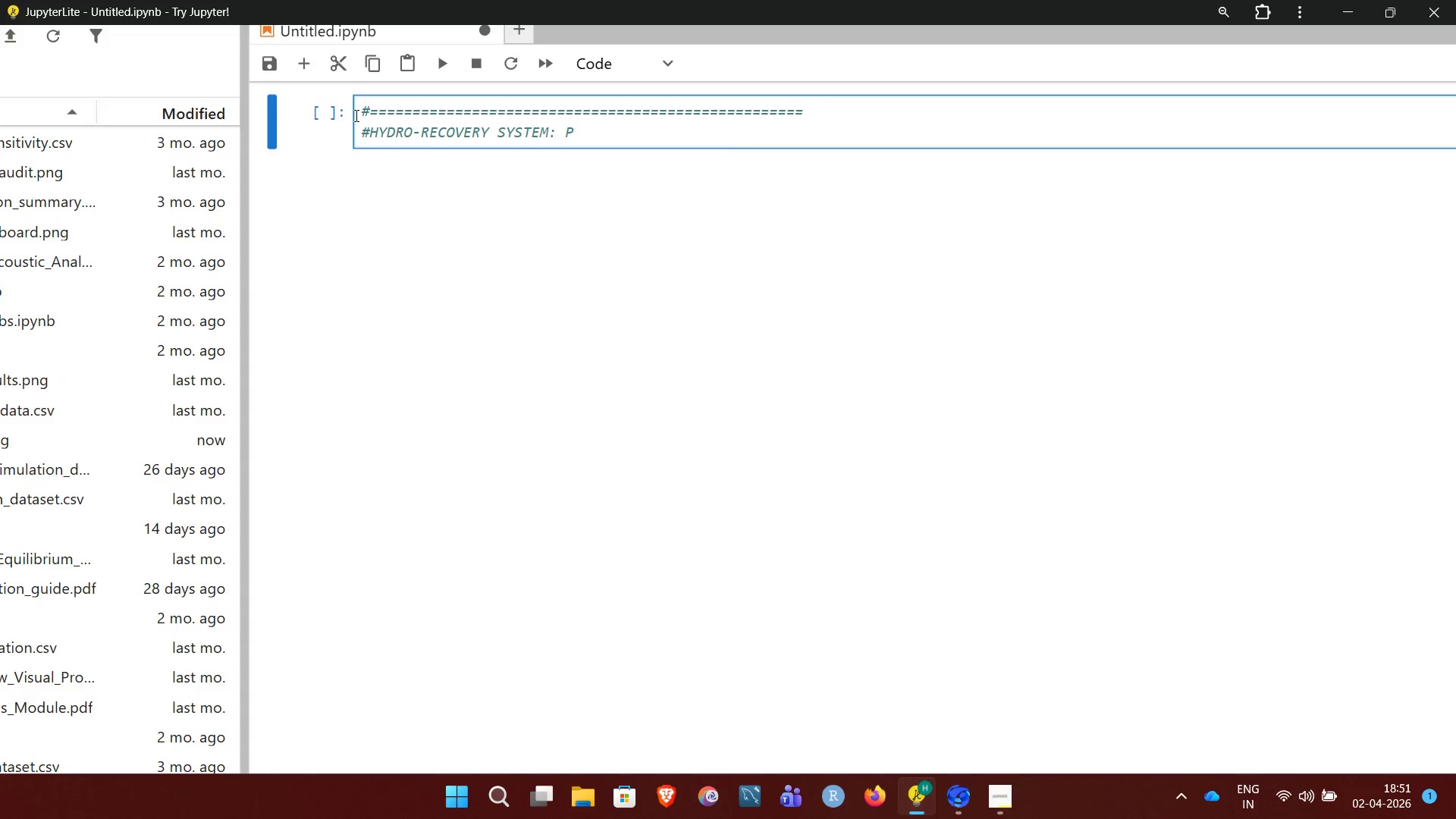 
wait(6.51)
 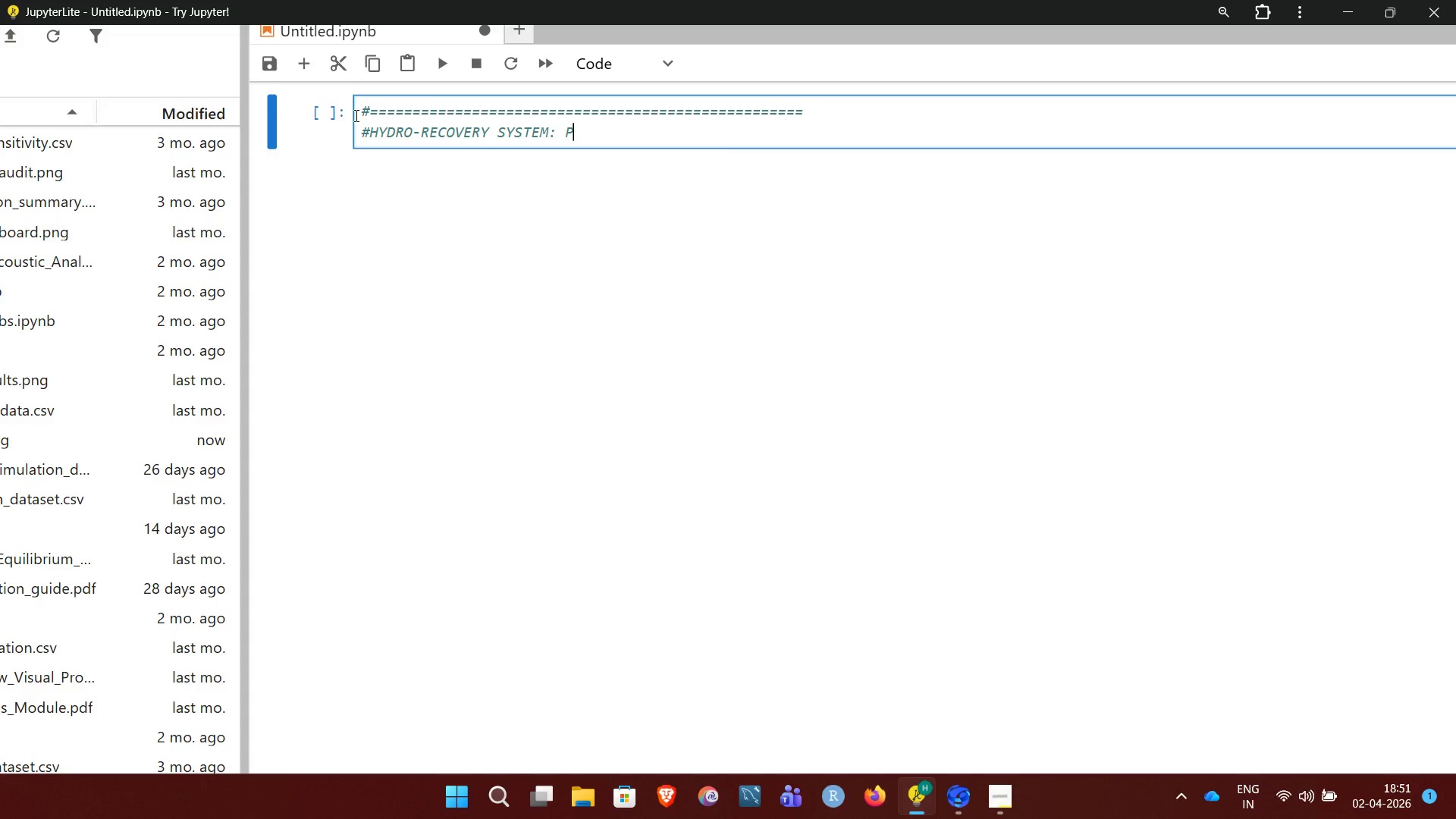 
type(IPE FLOW)
 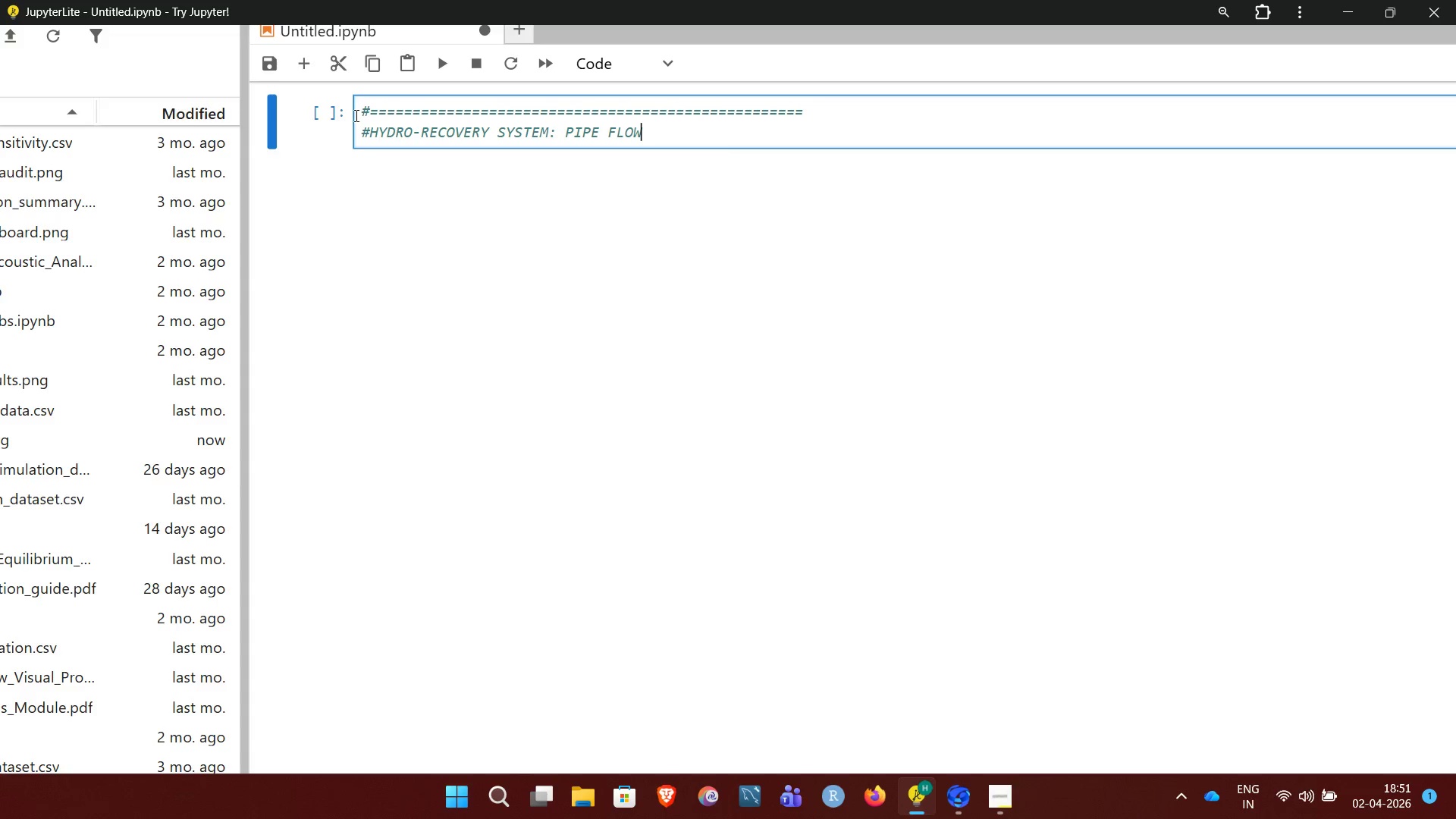 
wait(7.56)
 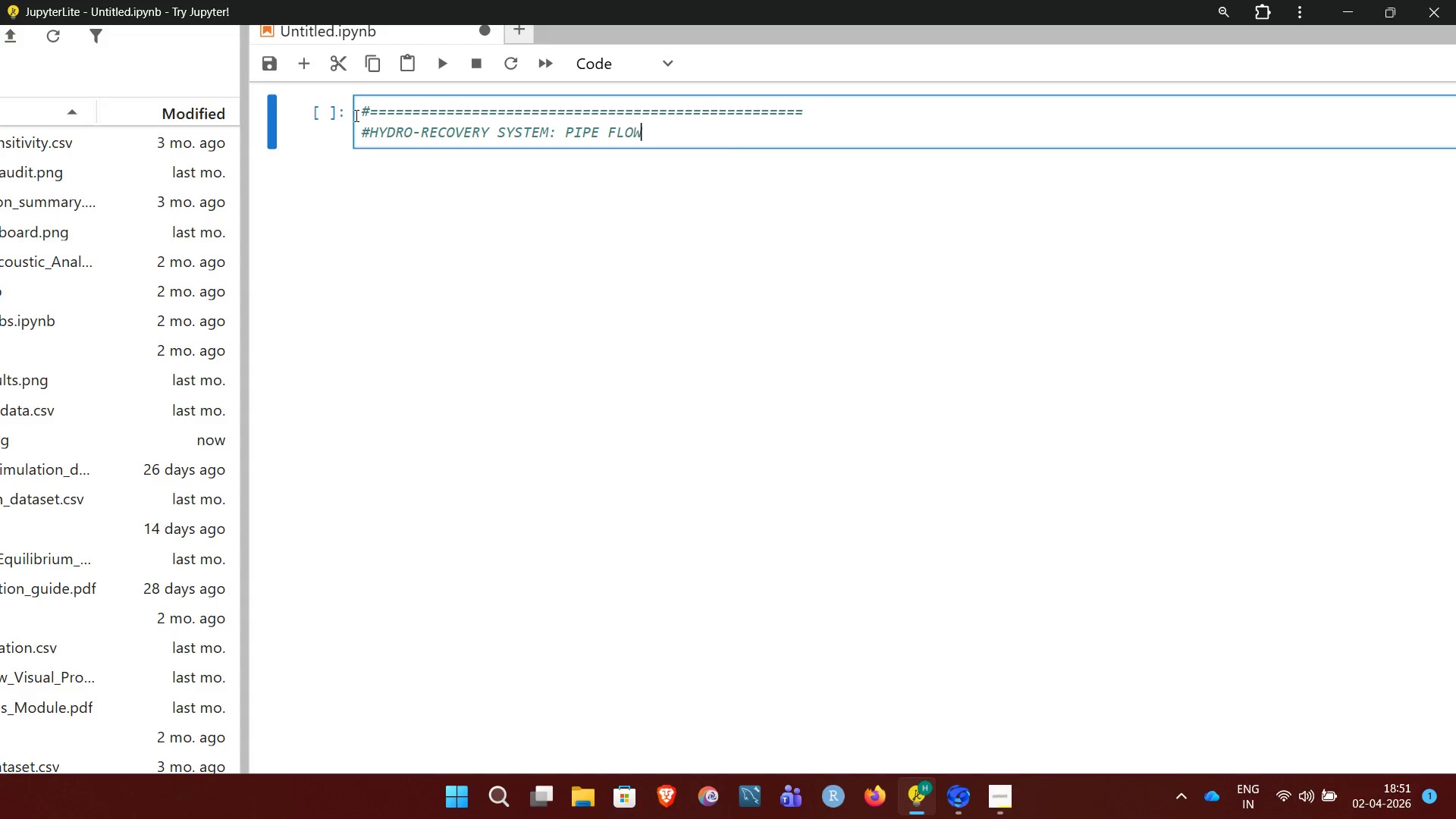 
key(Shift+7)
 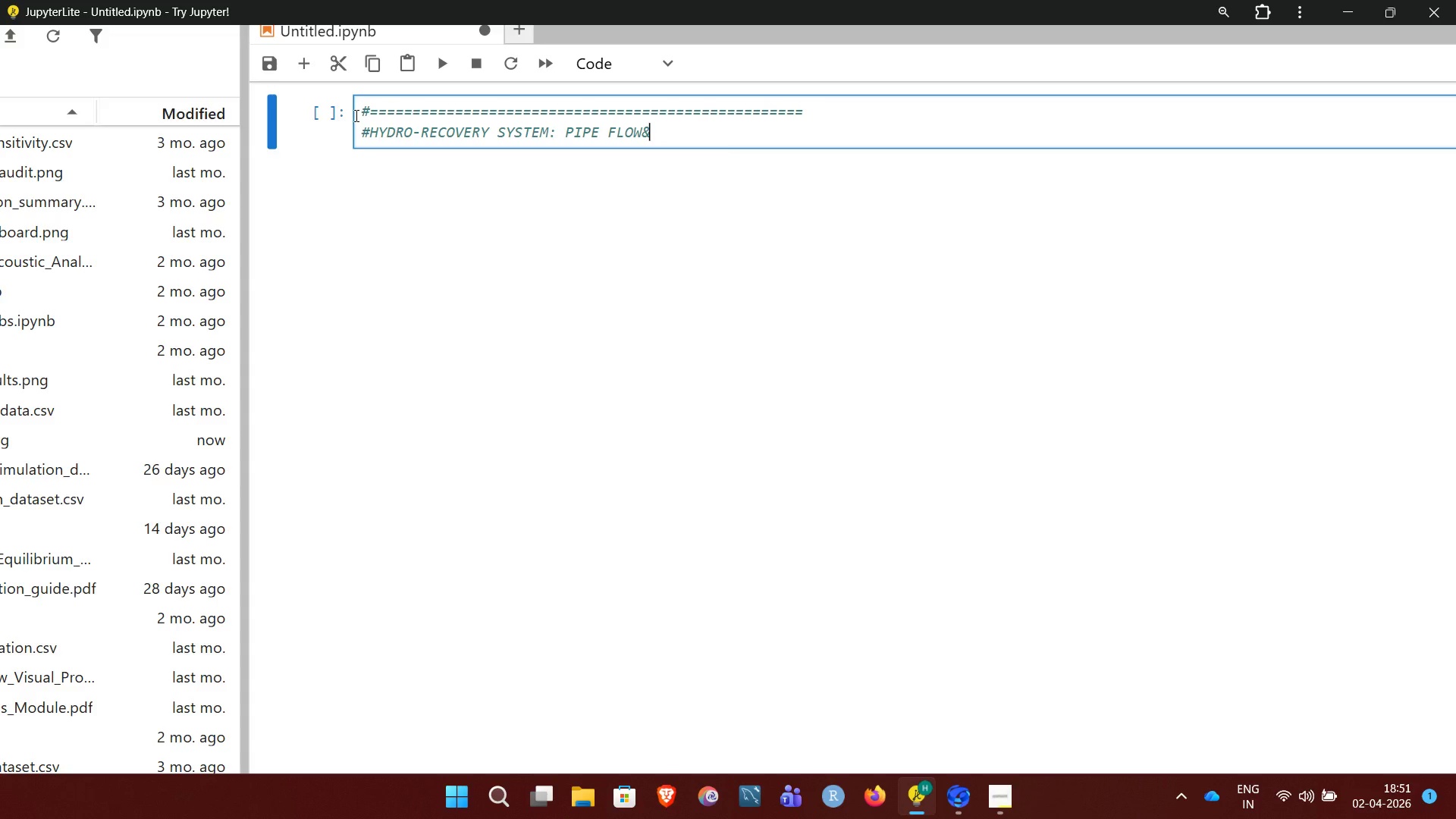 
key(Backspace)
 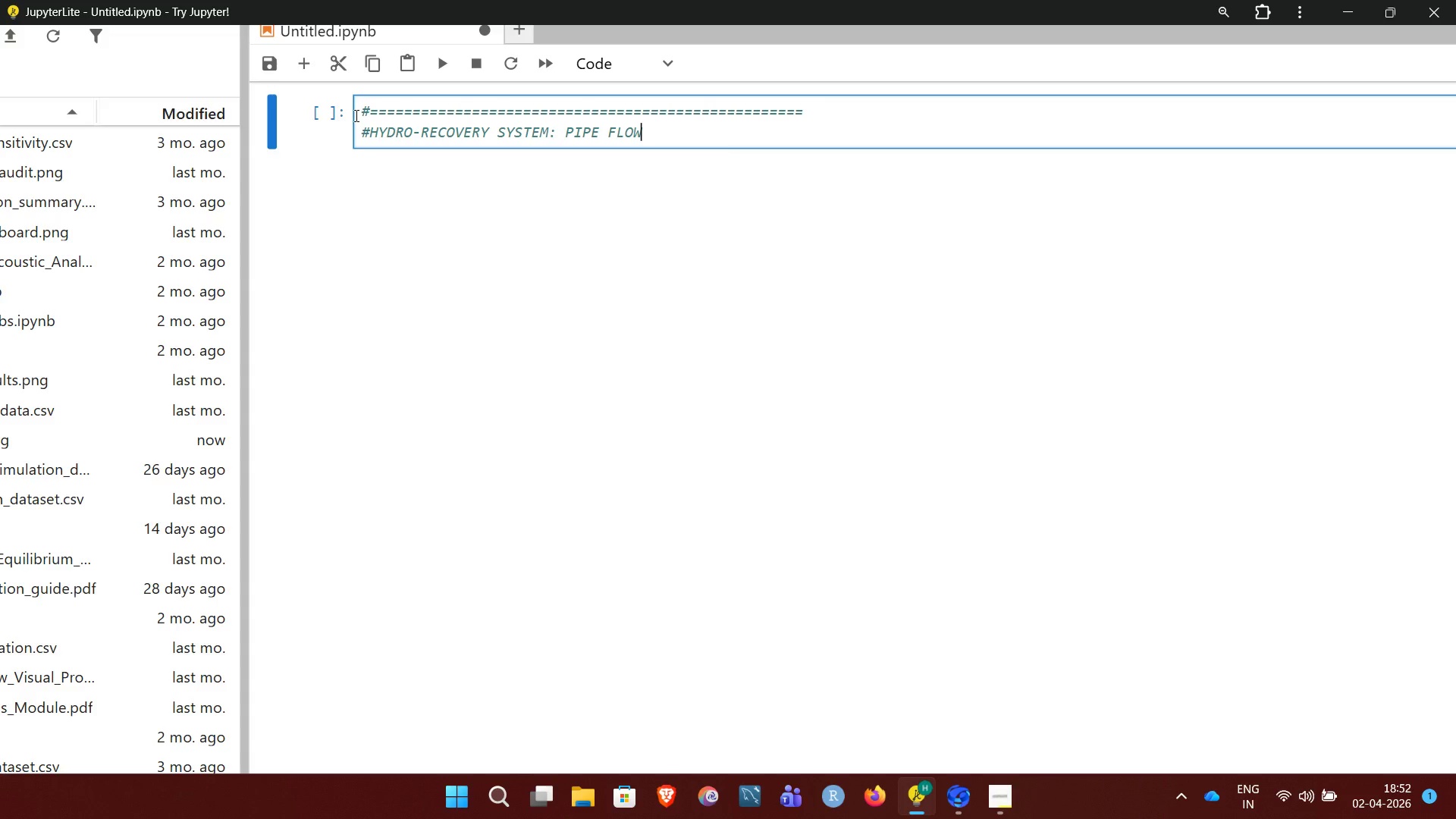 
key(Shift+7)
 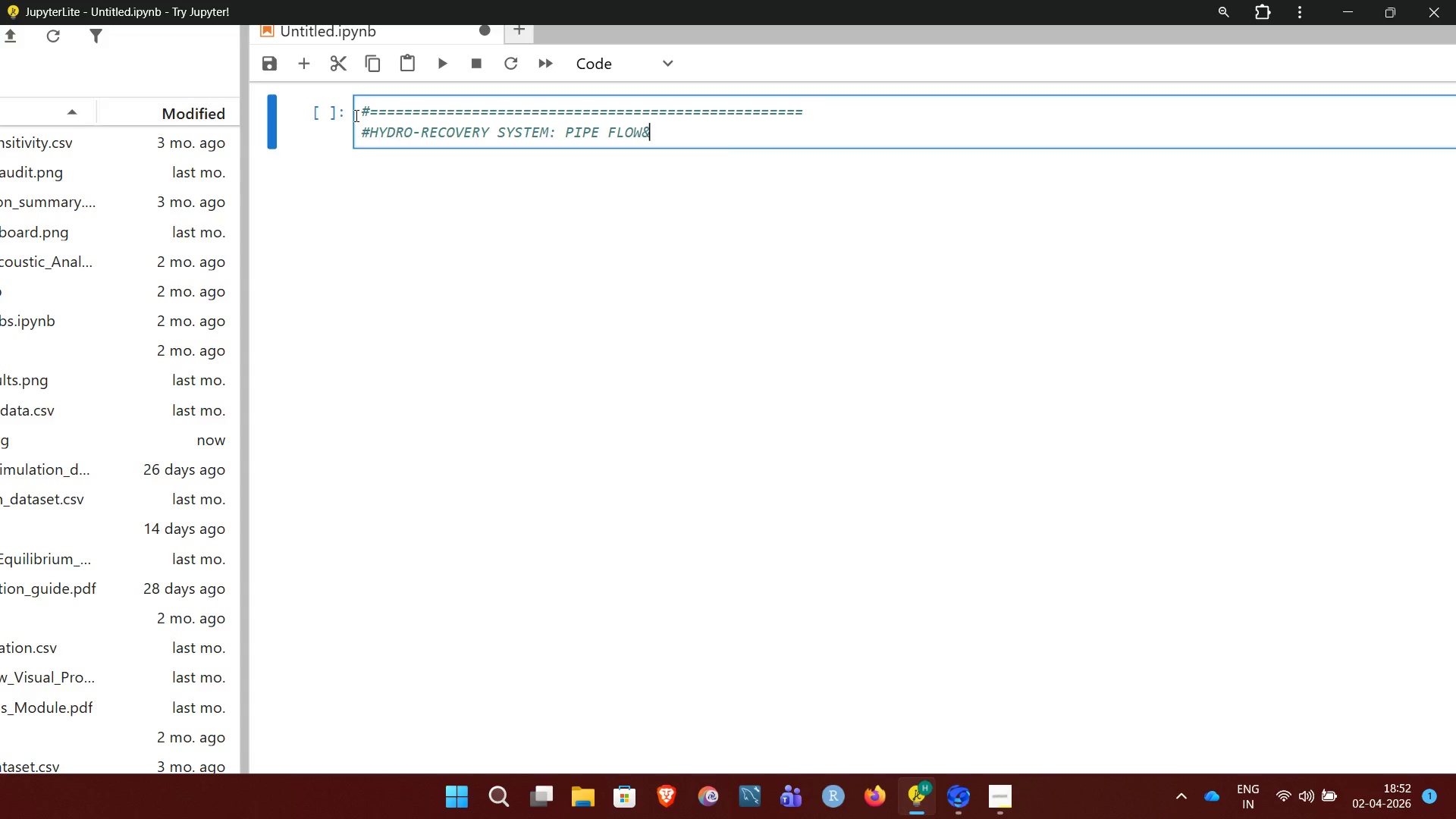 
key(Backspace)
 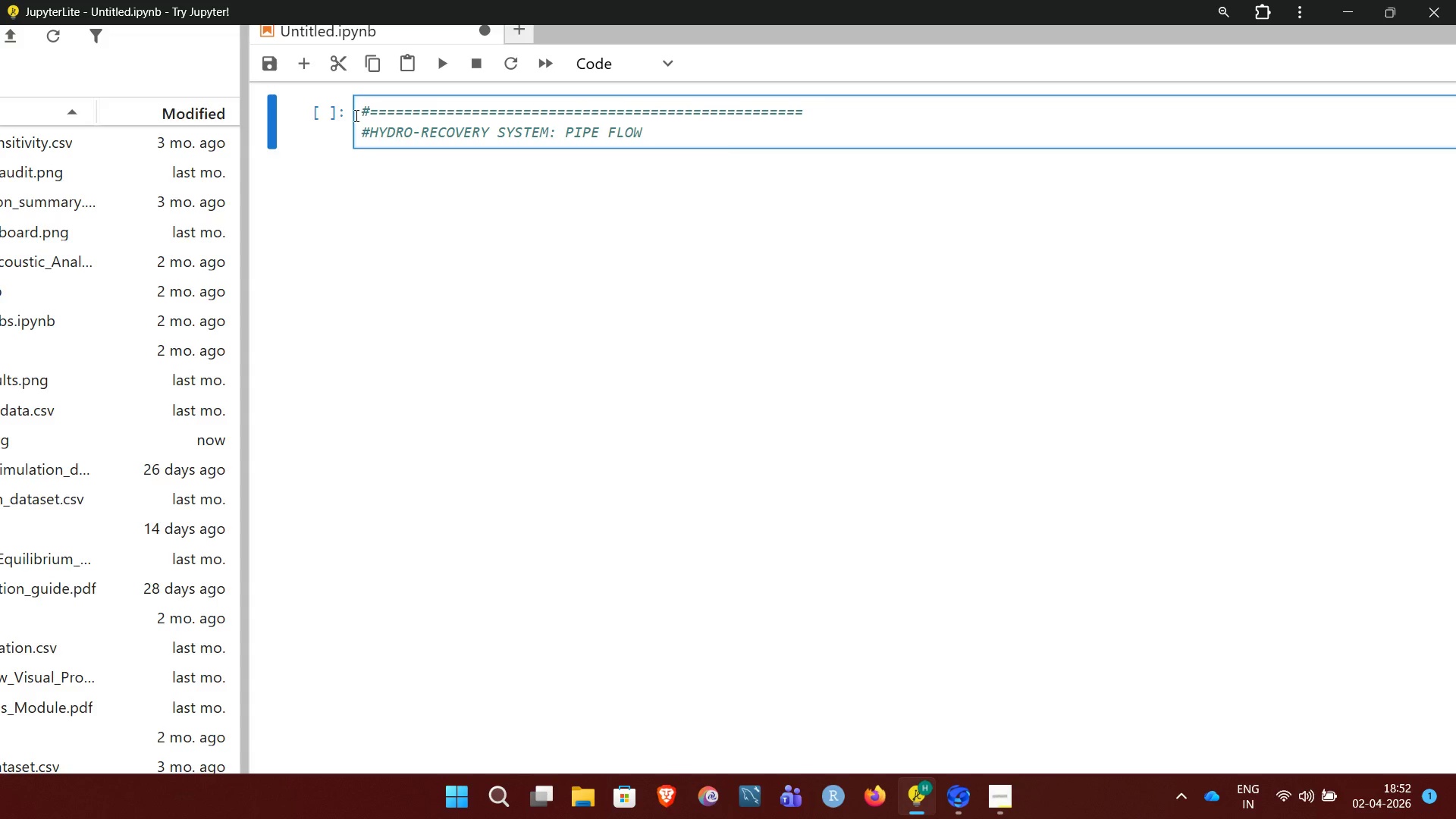 
key(Space)
 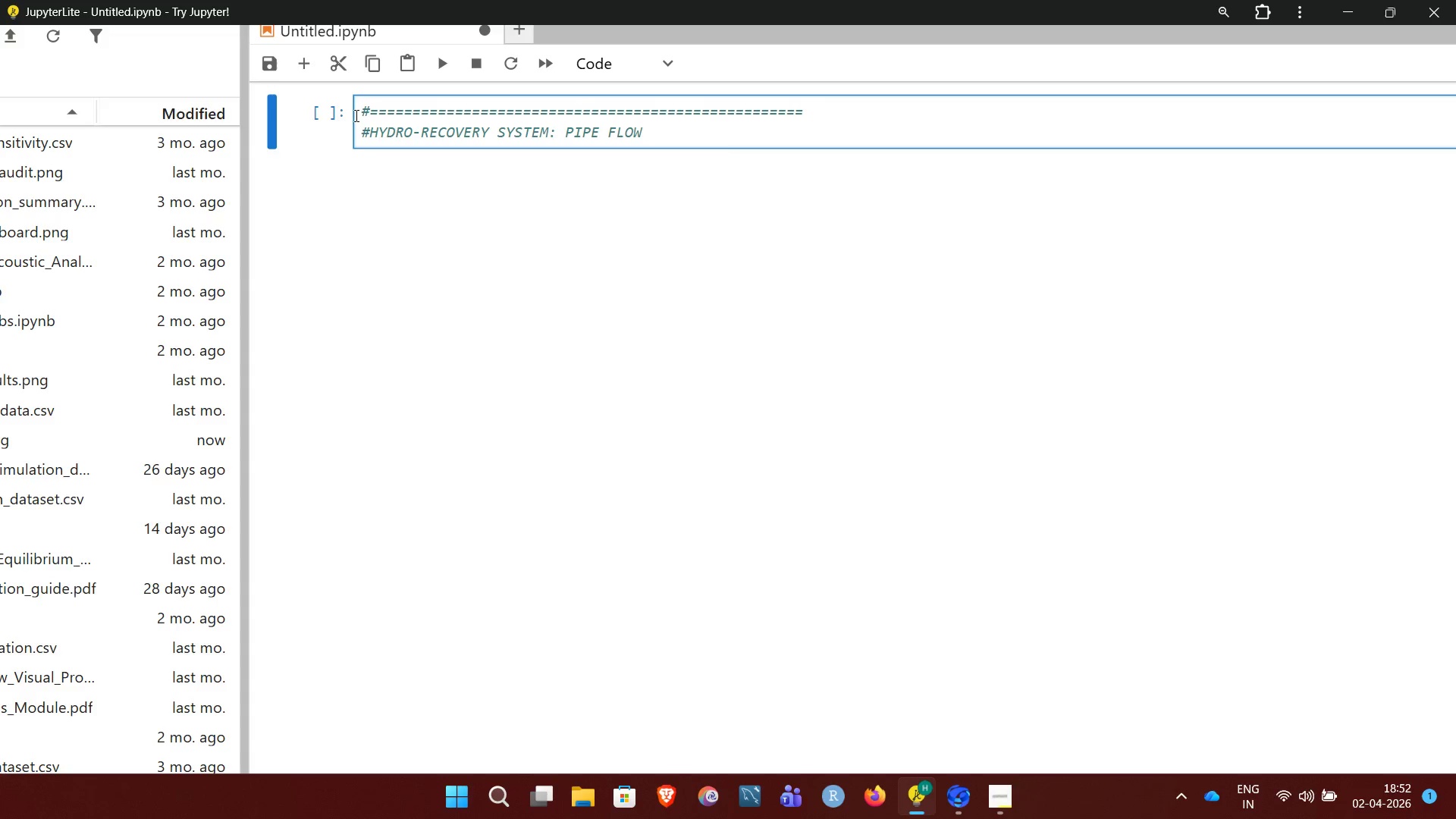 
key(Shift+7)
 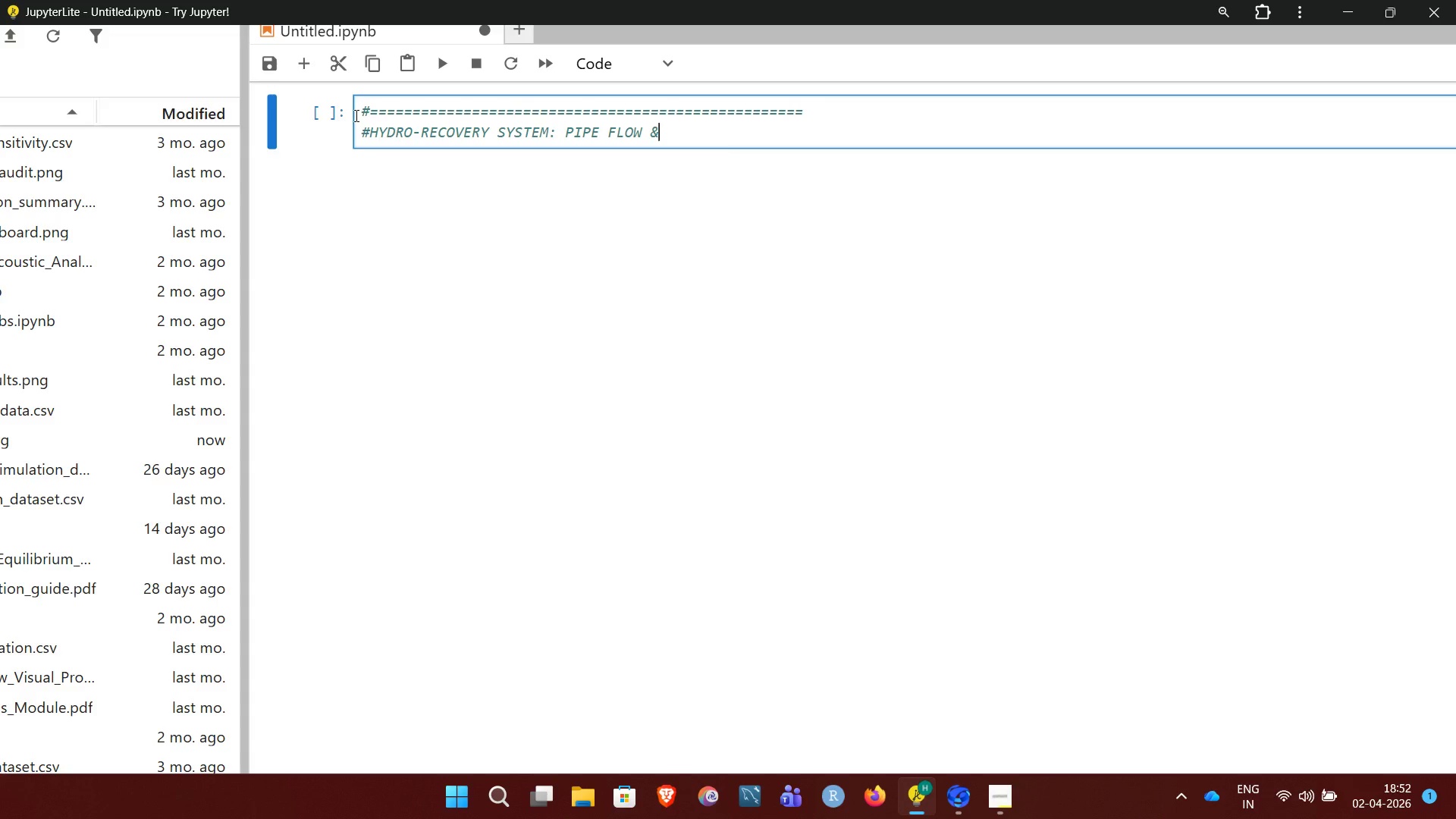 
type(HEAD LOSS SIMULATOR)
 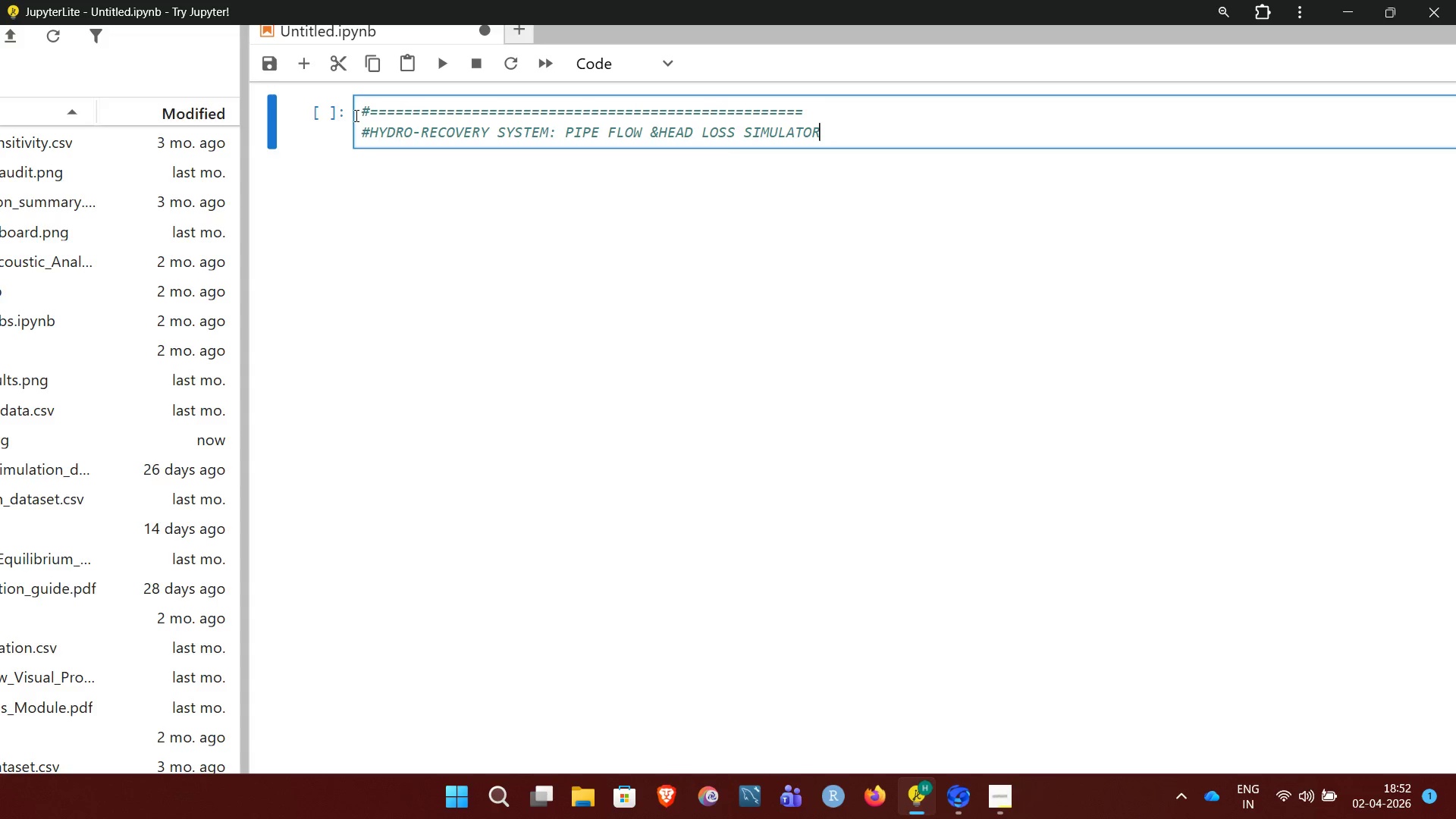 
key(Enter)
 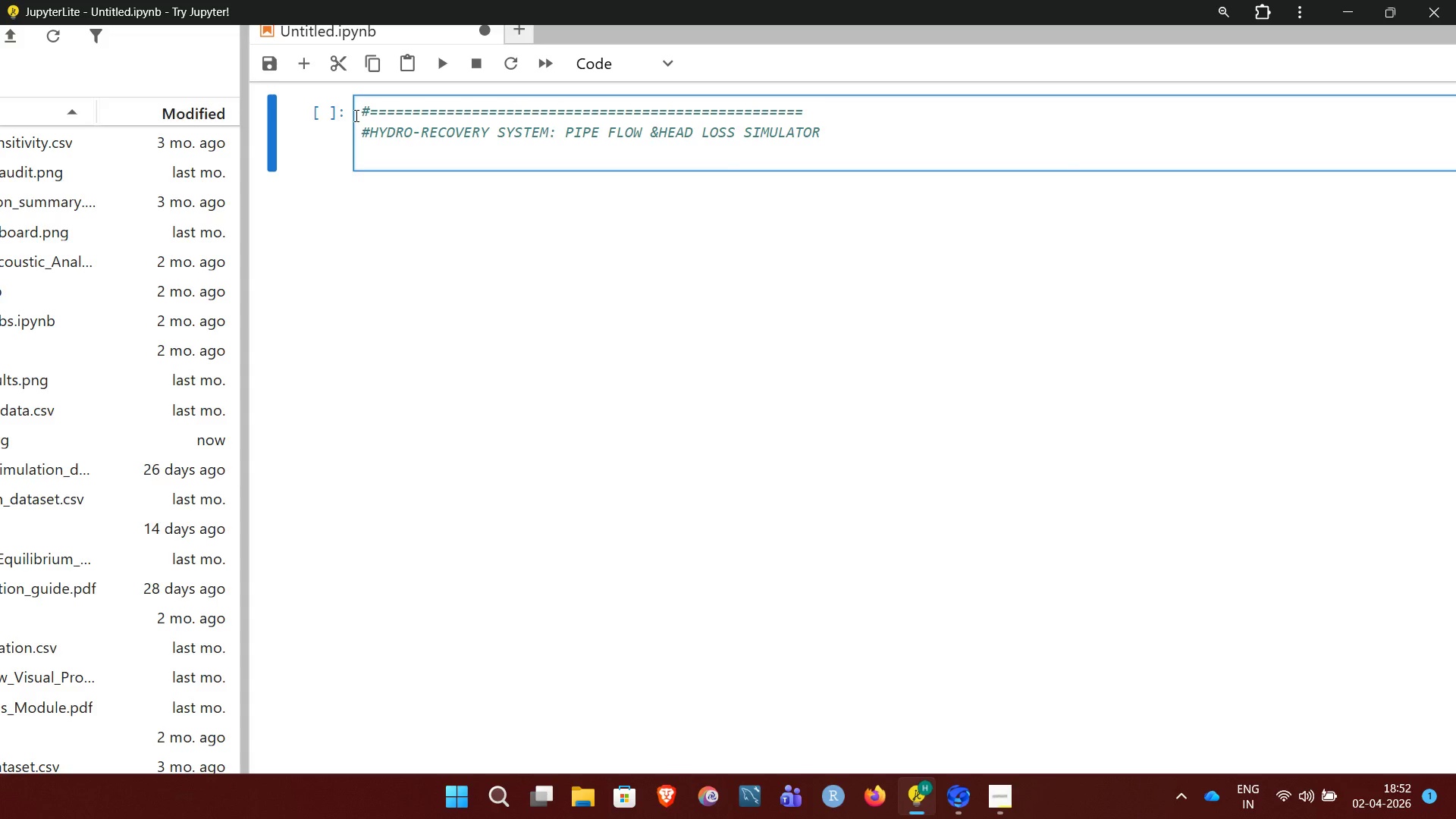 
key(Shift+3)
 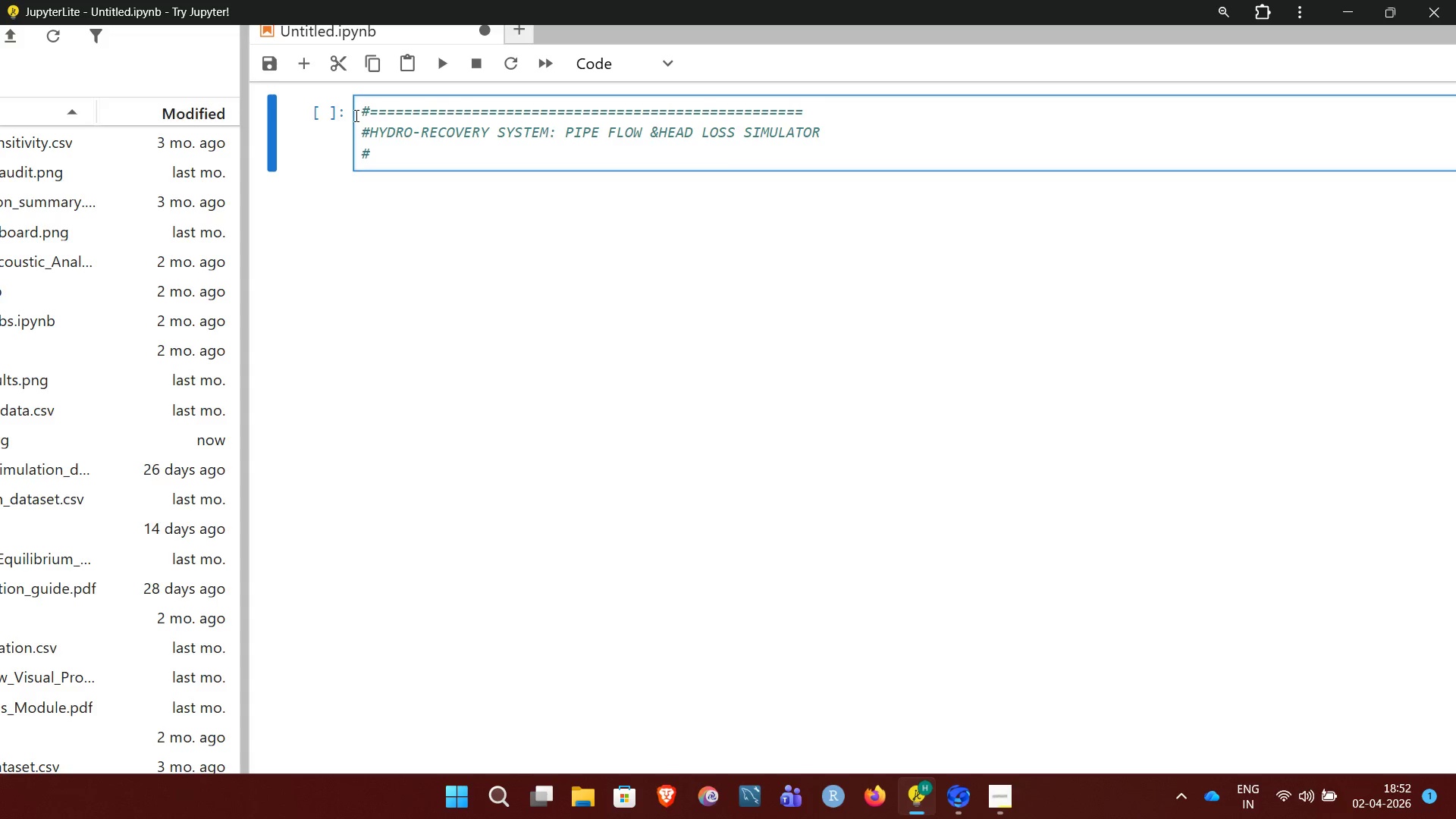 
key(CapsLock)
 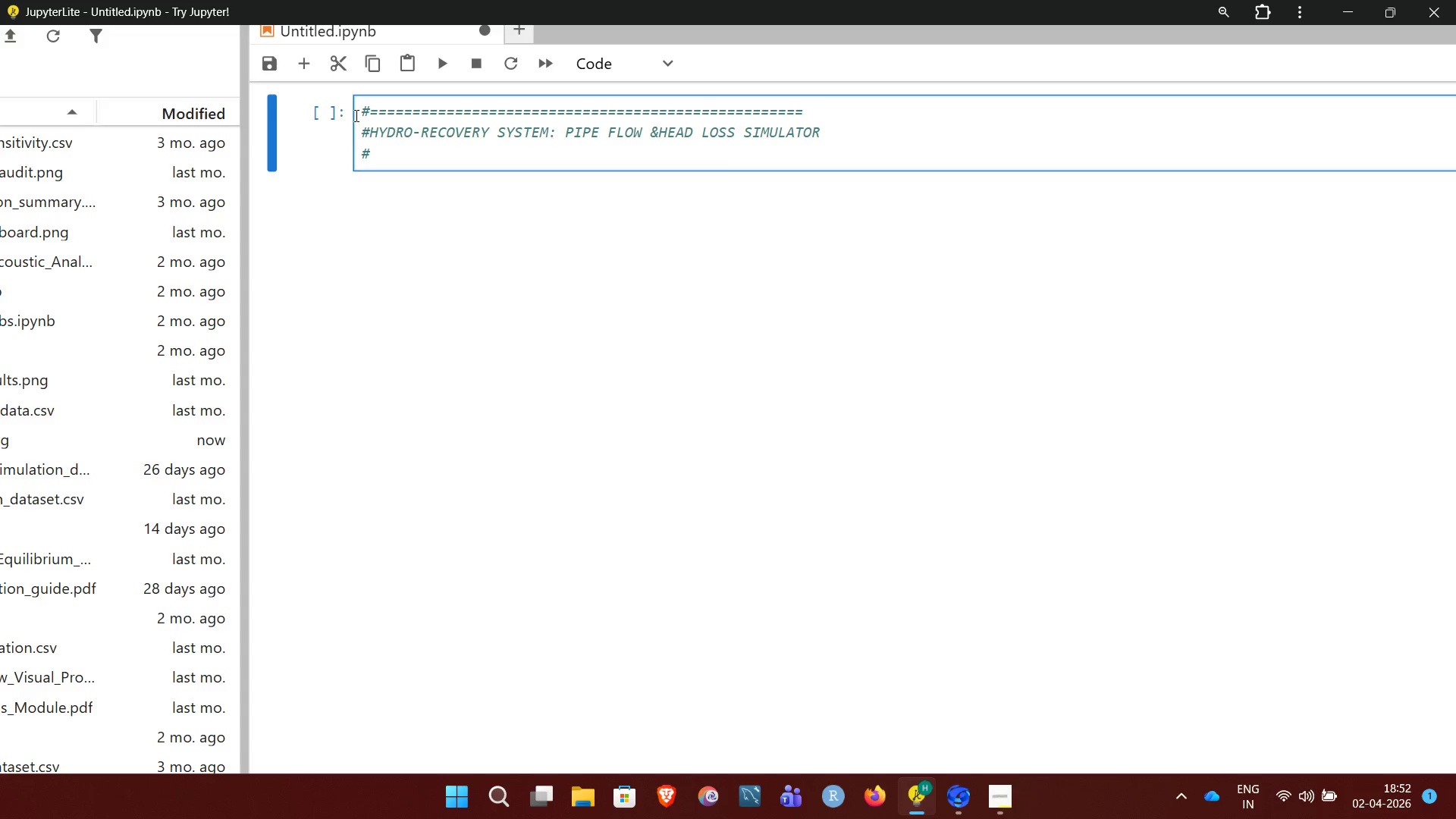 
type(veridian hydrotherapy )
 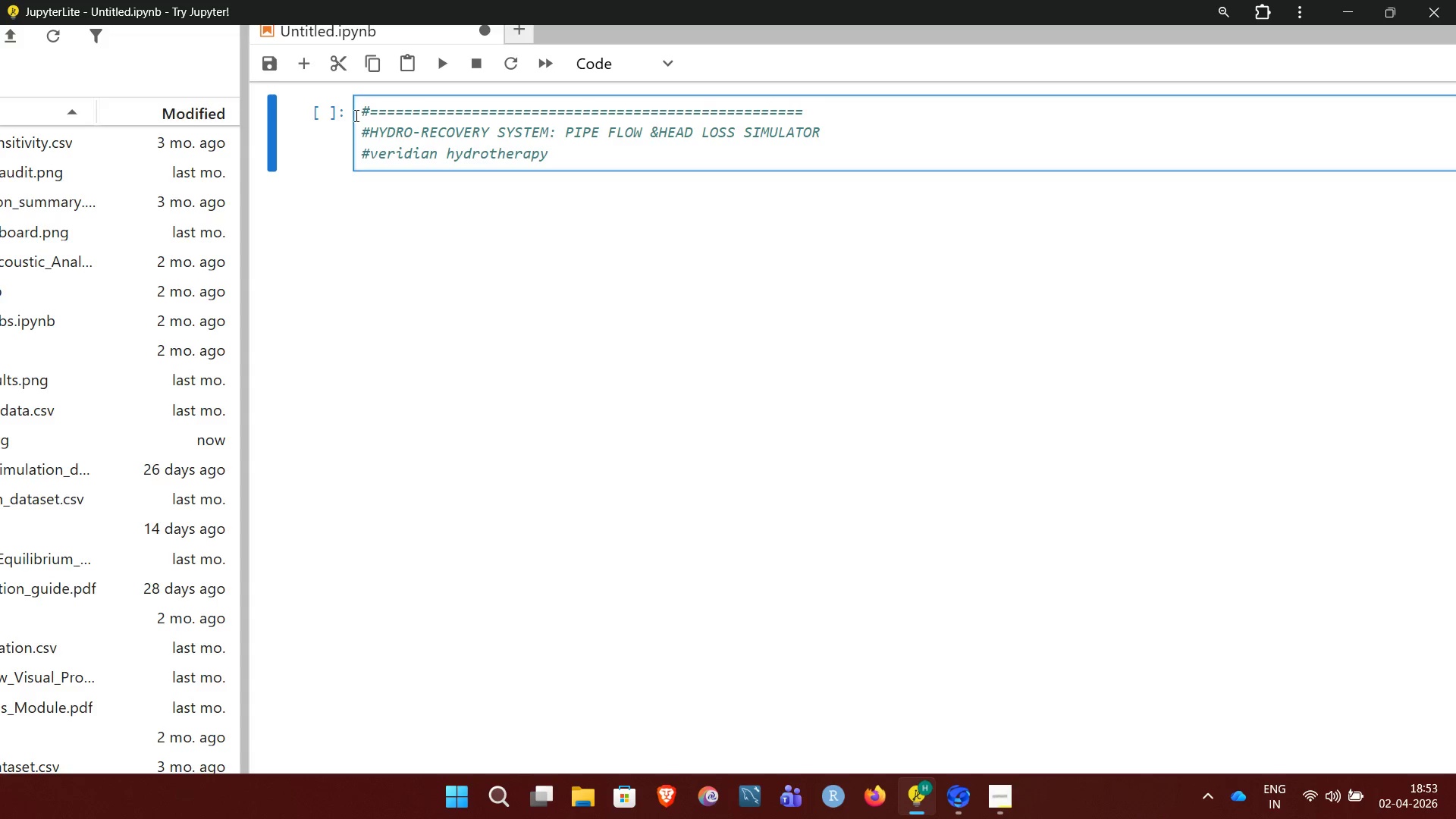 
wait(5.92)
 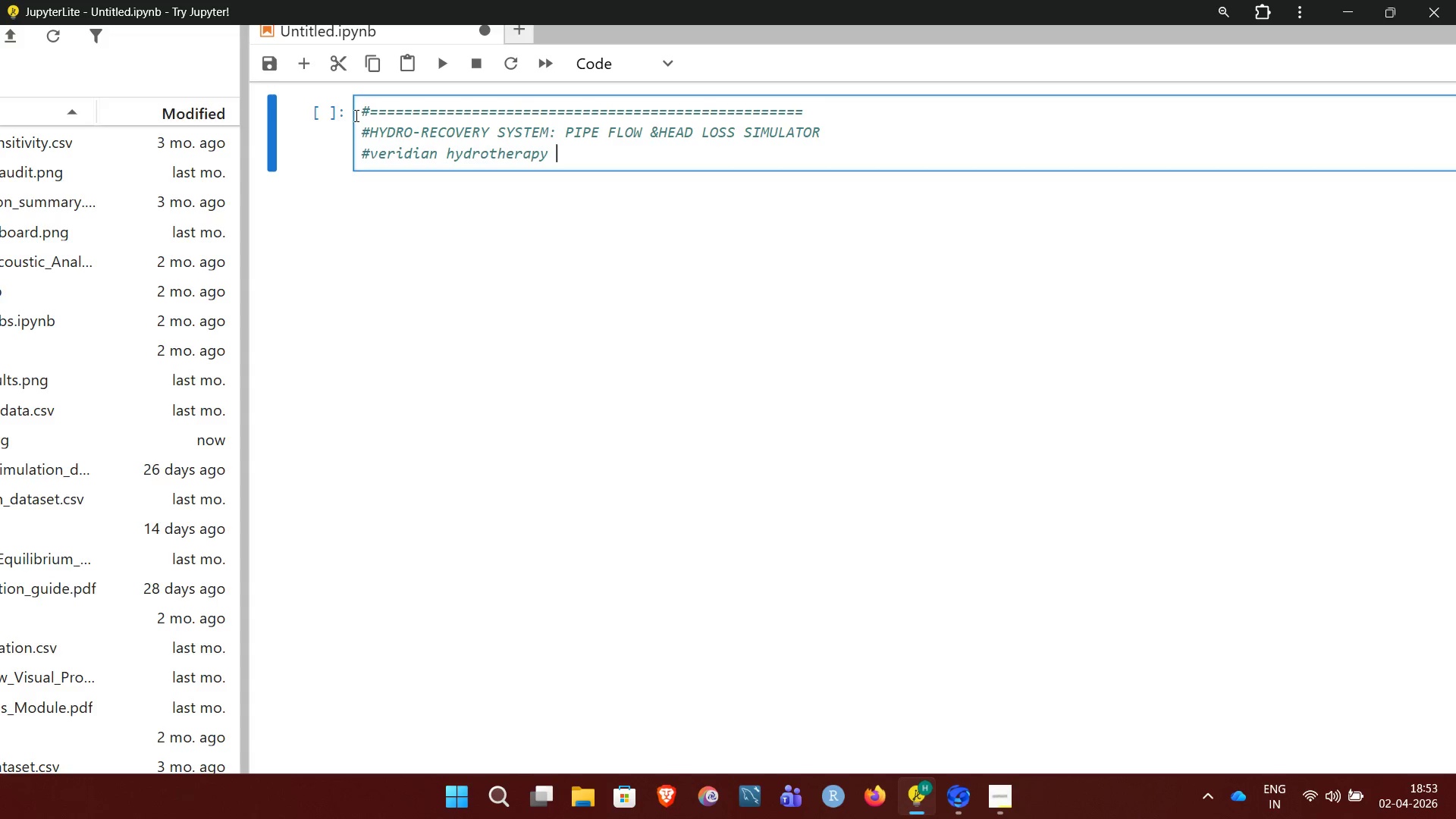 
type(institute)
 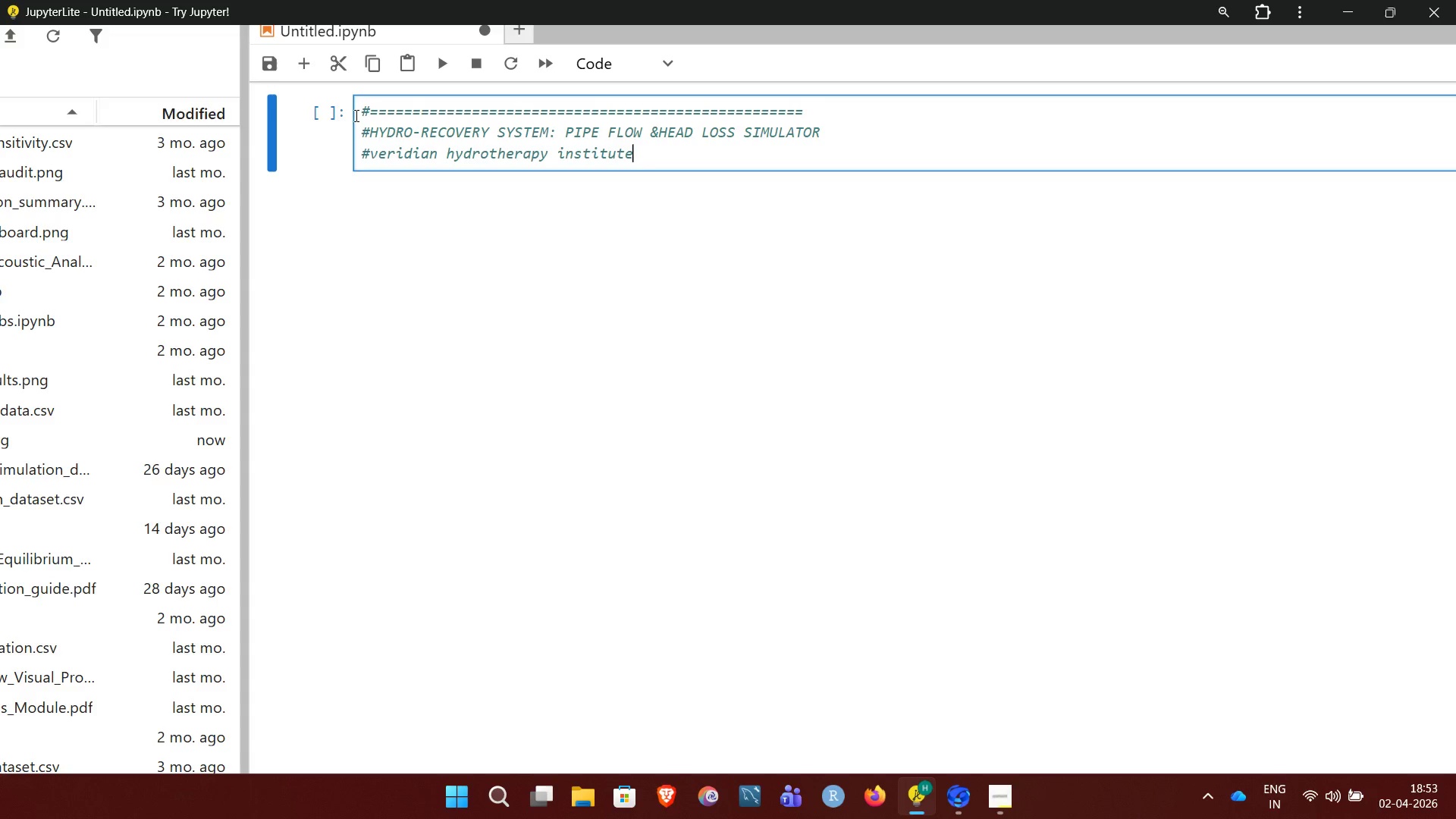 
key(Enter)
 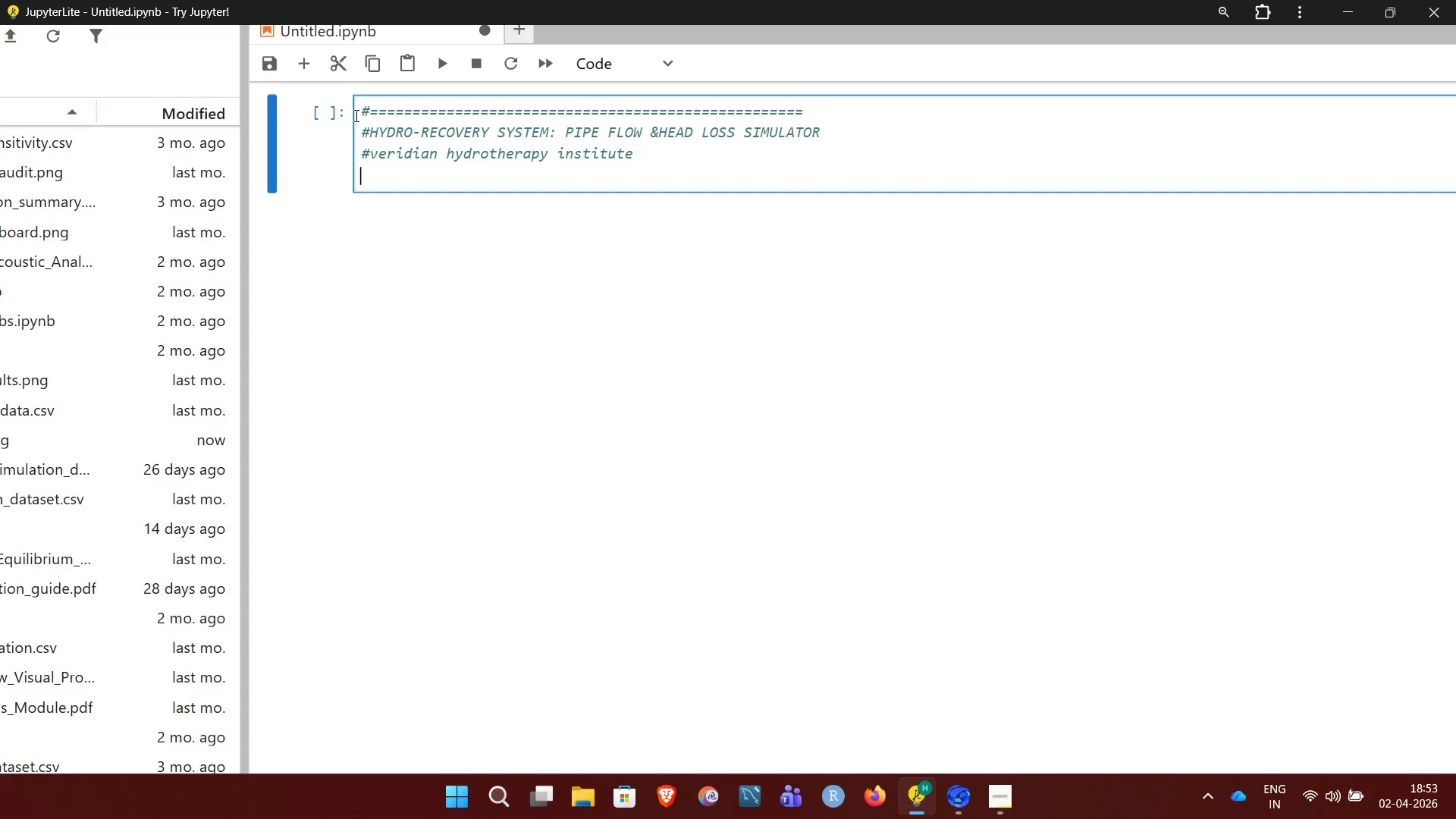 
key(Shift+3)
 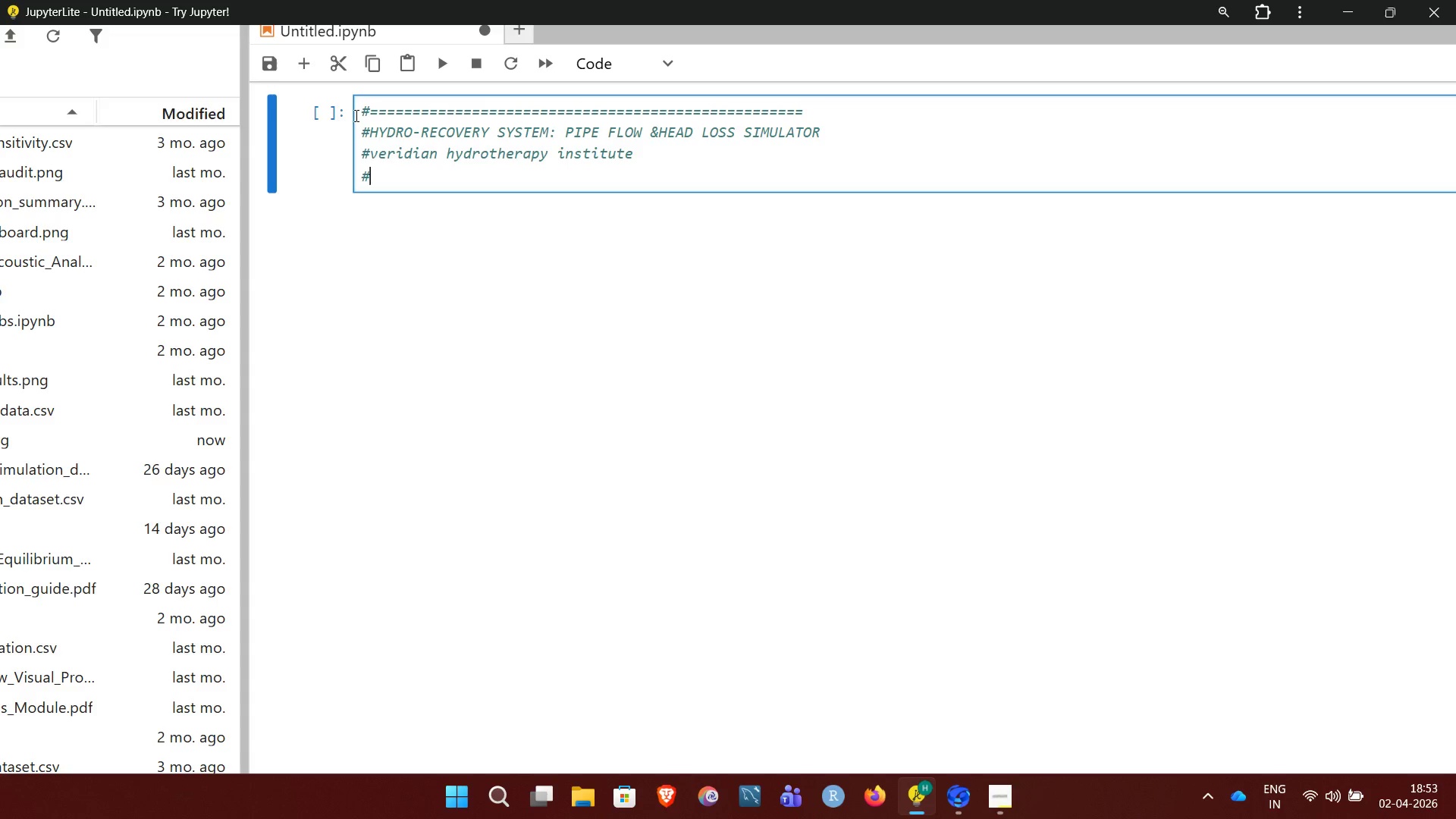 
hold_key(key=Equal, duration=1.52)
 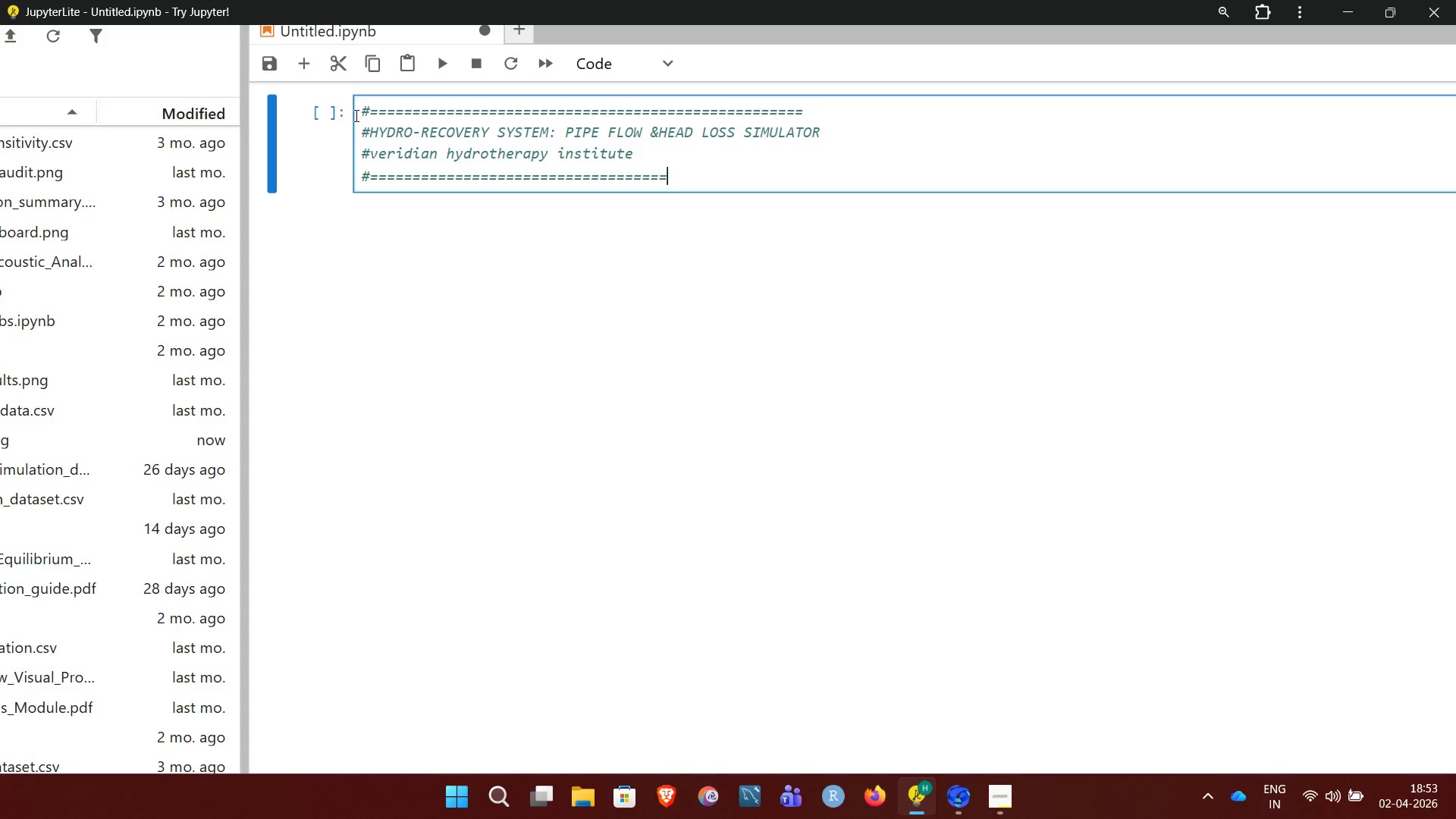 
key(Equal)
 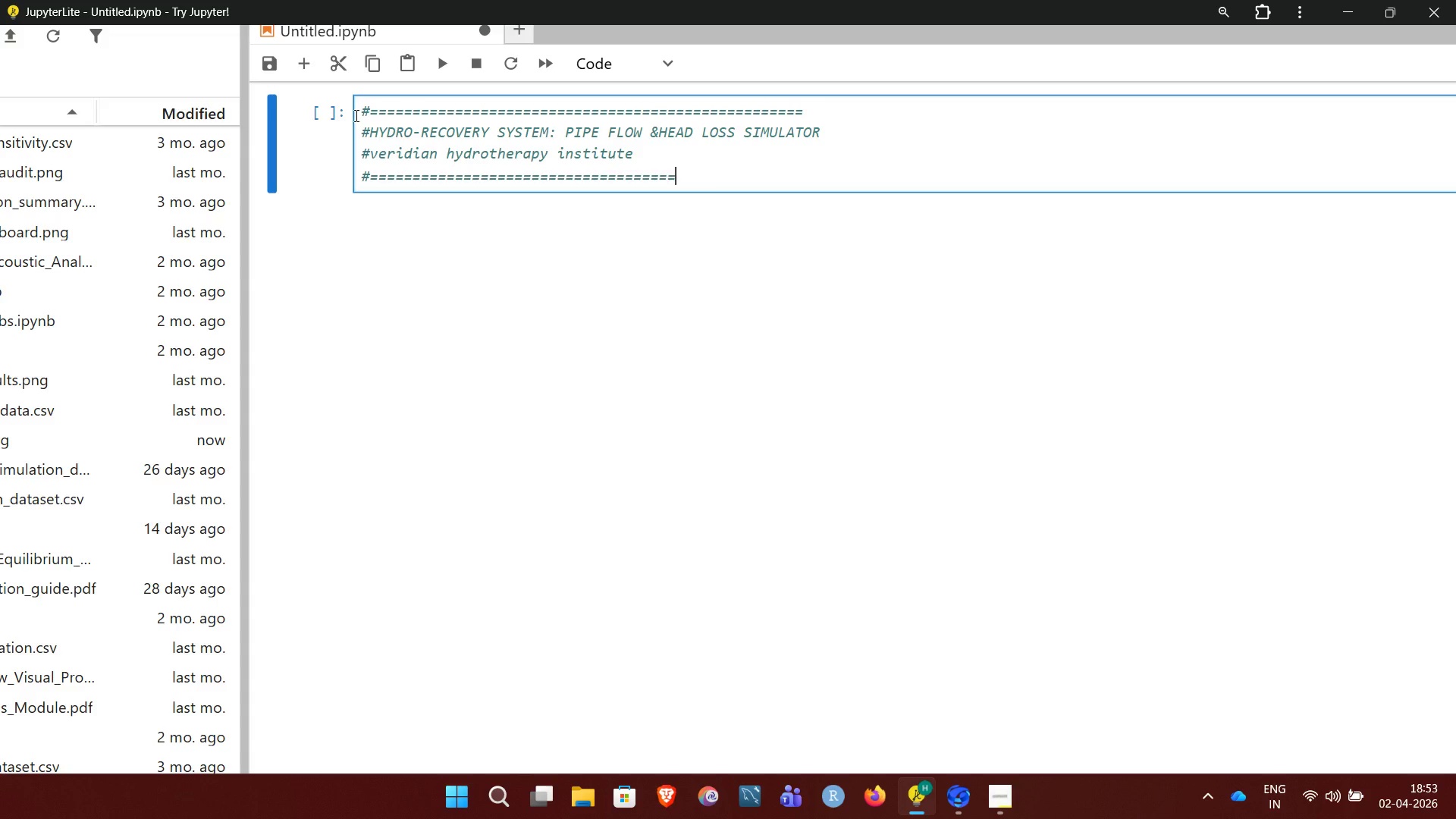 
hold_key(key=Equal, duration=0.94)
 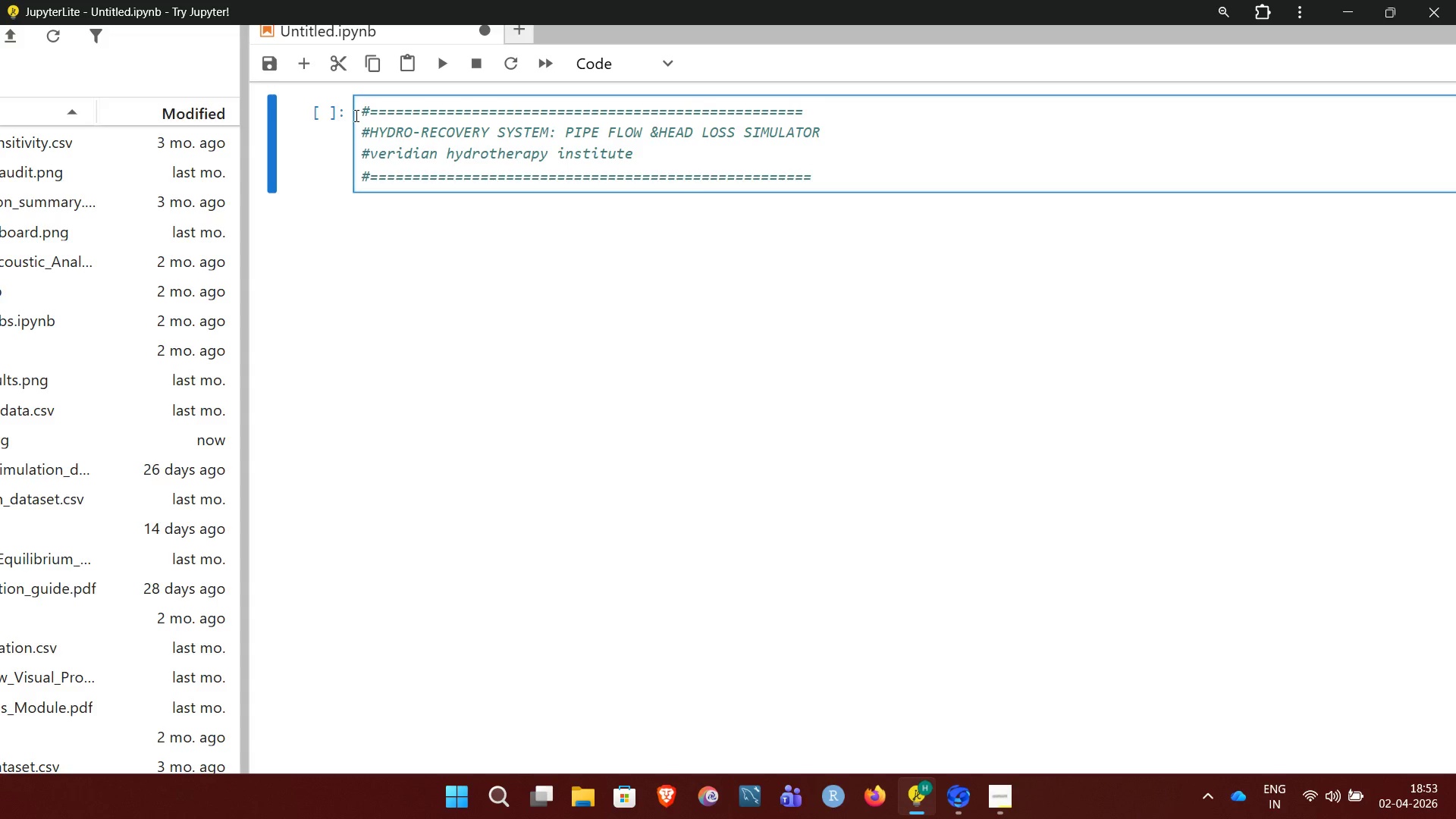 
wait(7.64)
 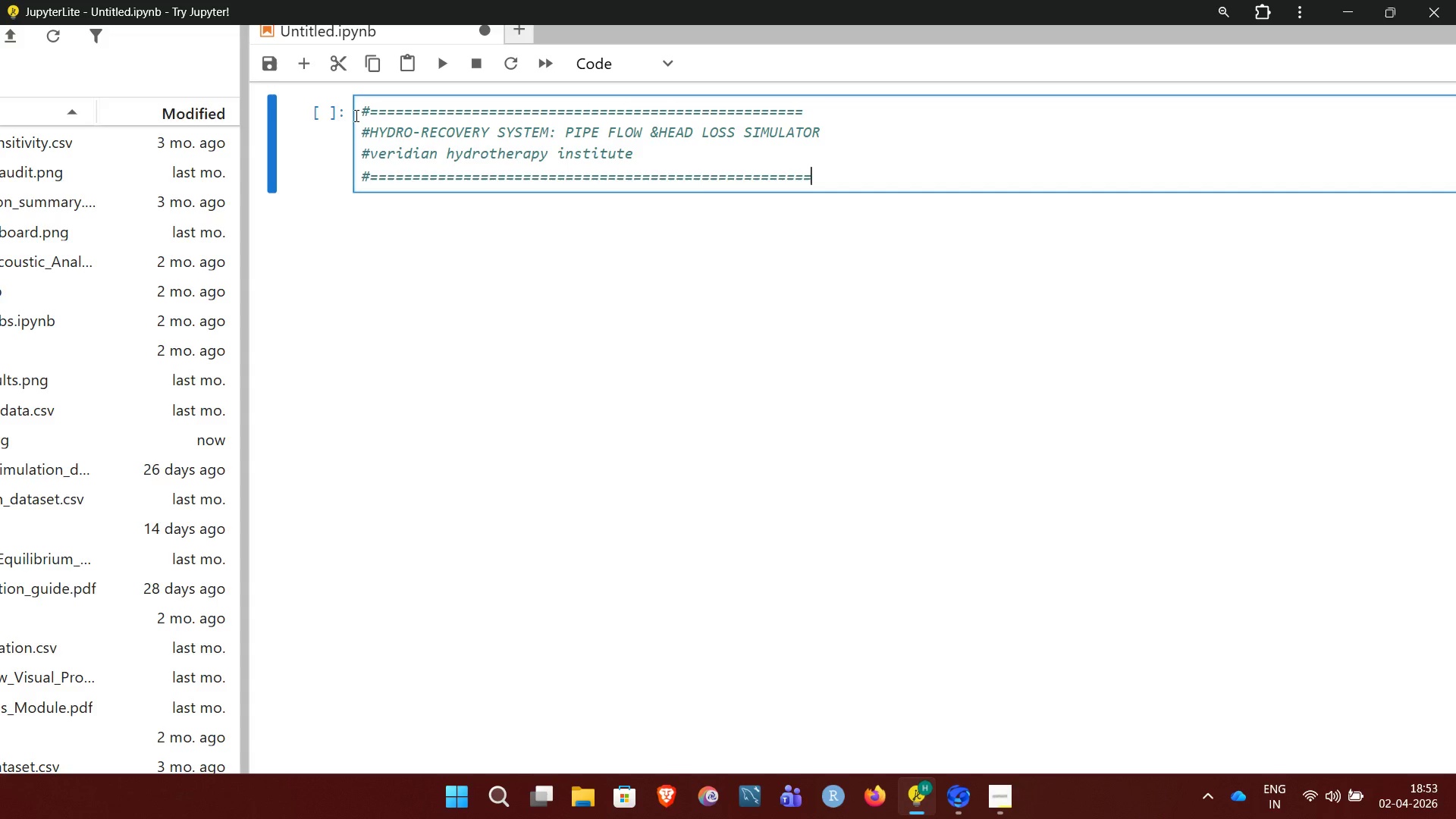 
hold_key(key=Equal, duration=0.78)
 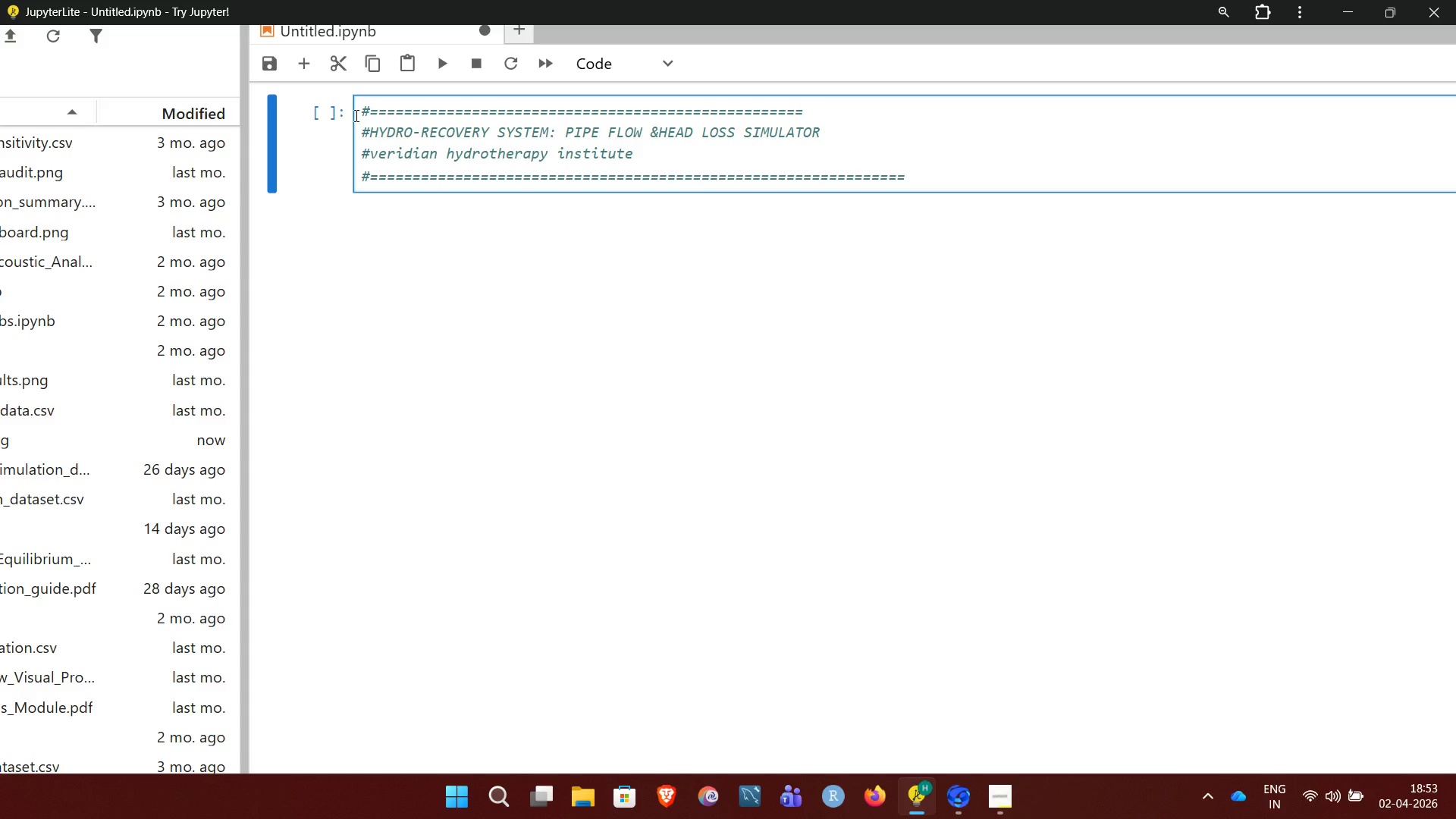 
key(Enter)
 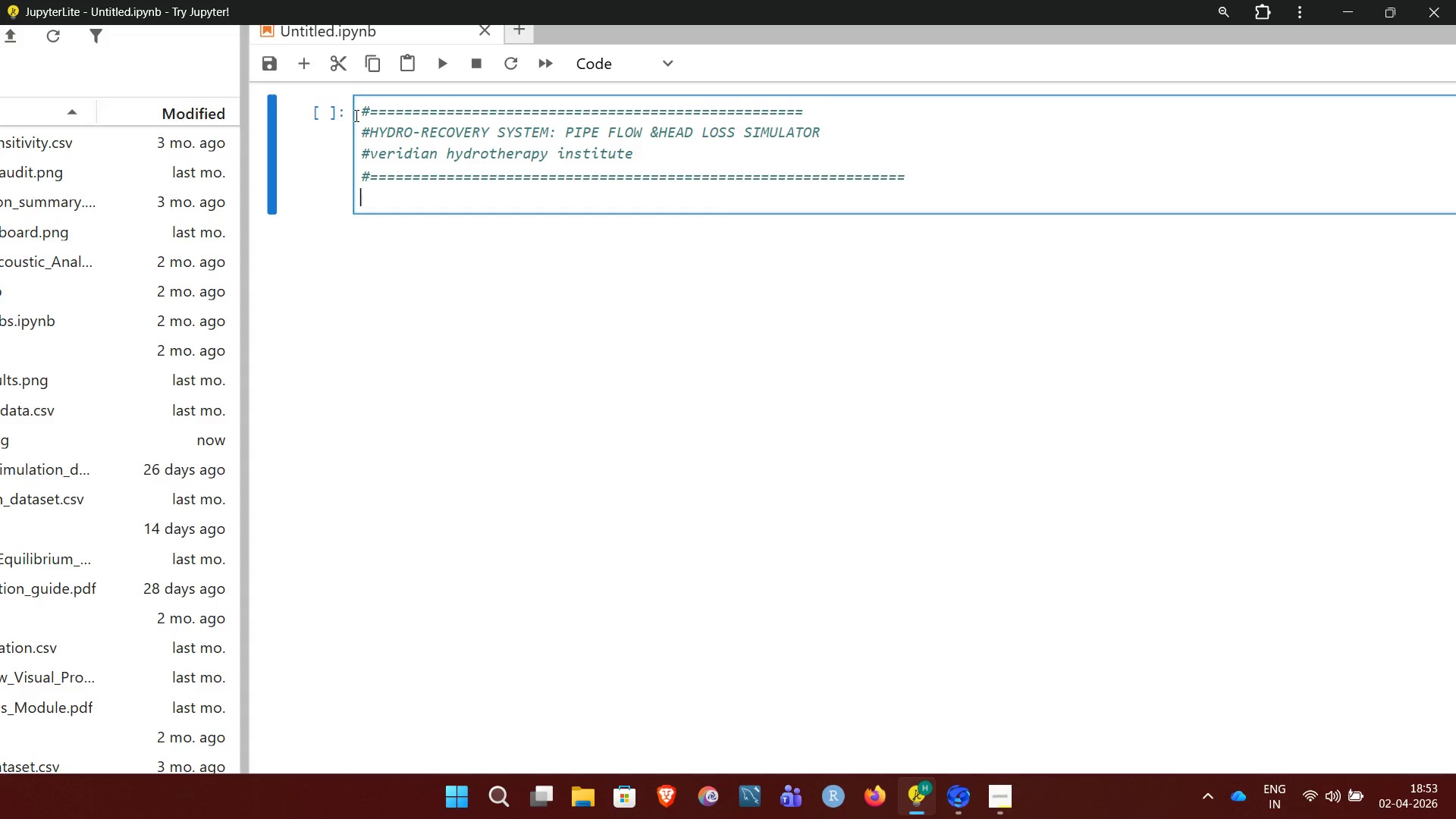 
type(#a)
key(Backspace)
type(AU)
key(Backspace)
type(uthor)
 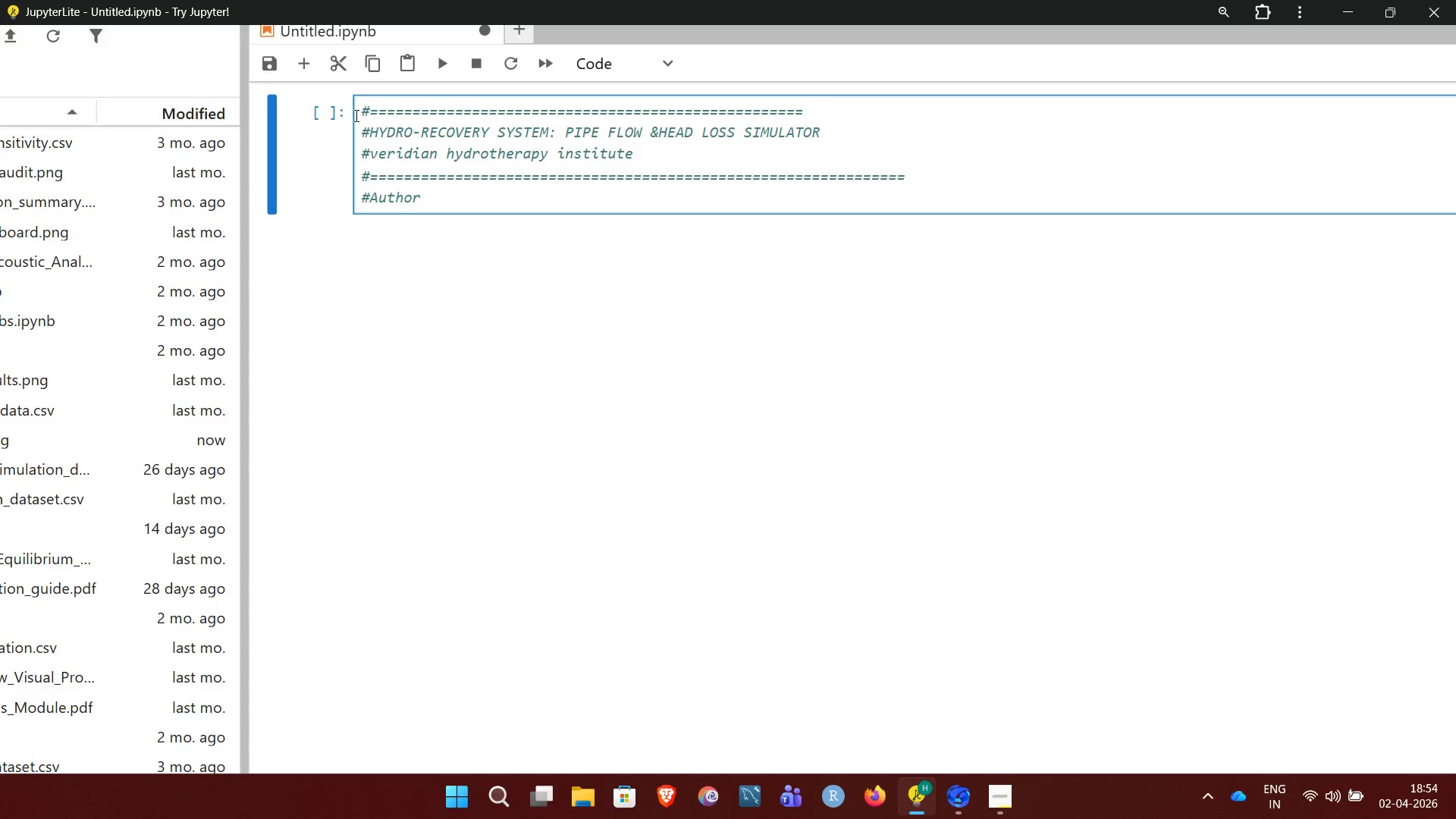 
wait(5.28)
 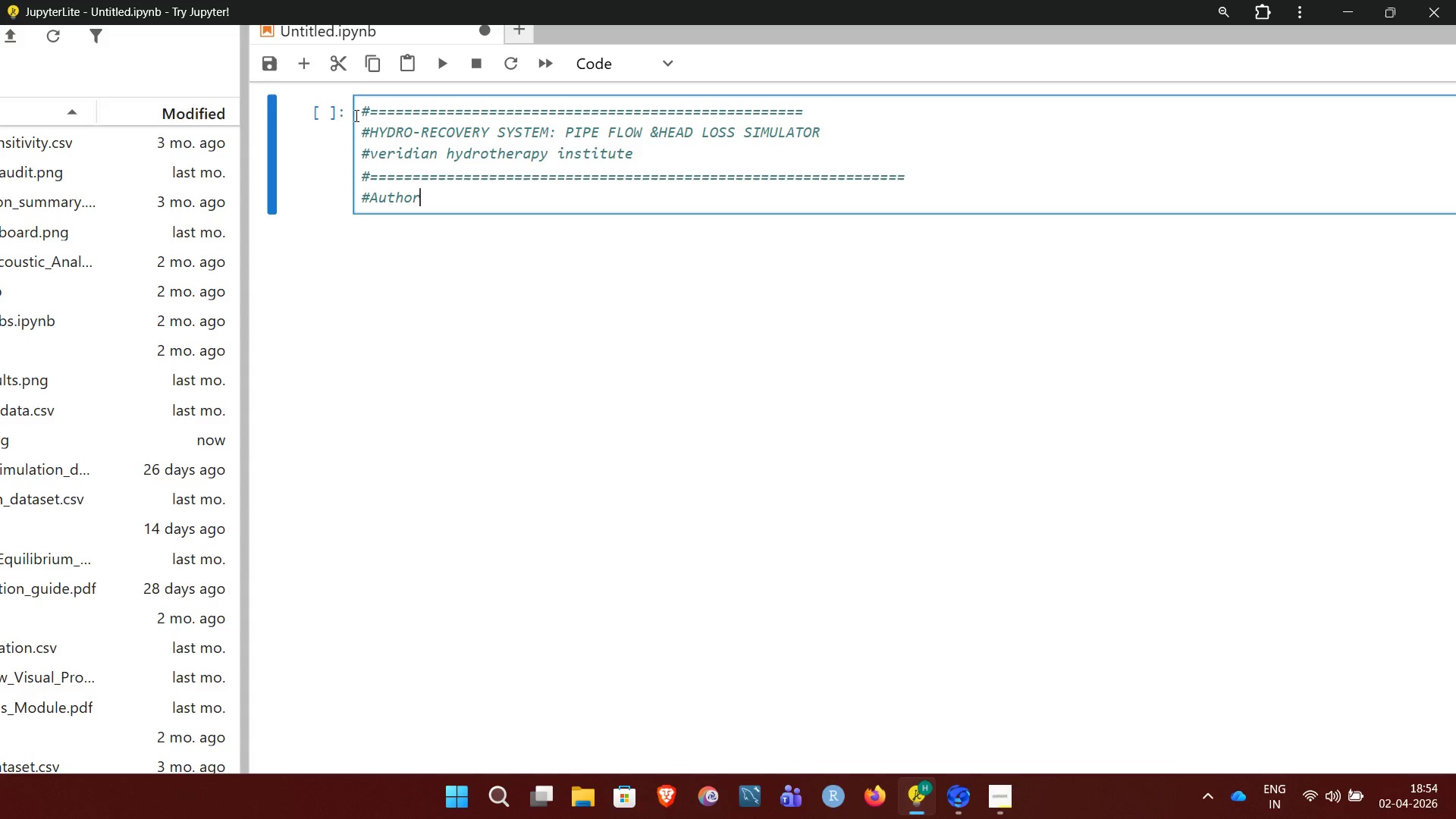 
key(Shift+Semicolon)
 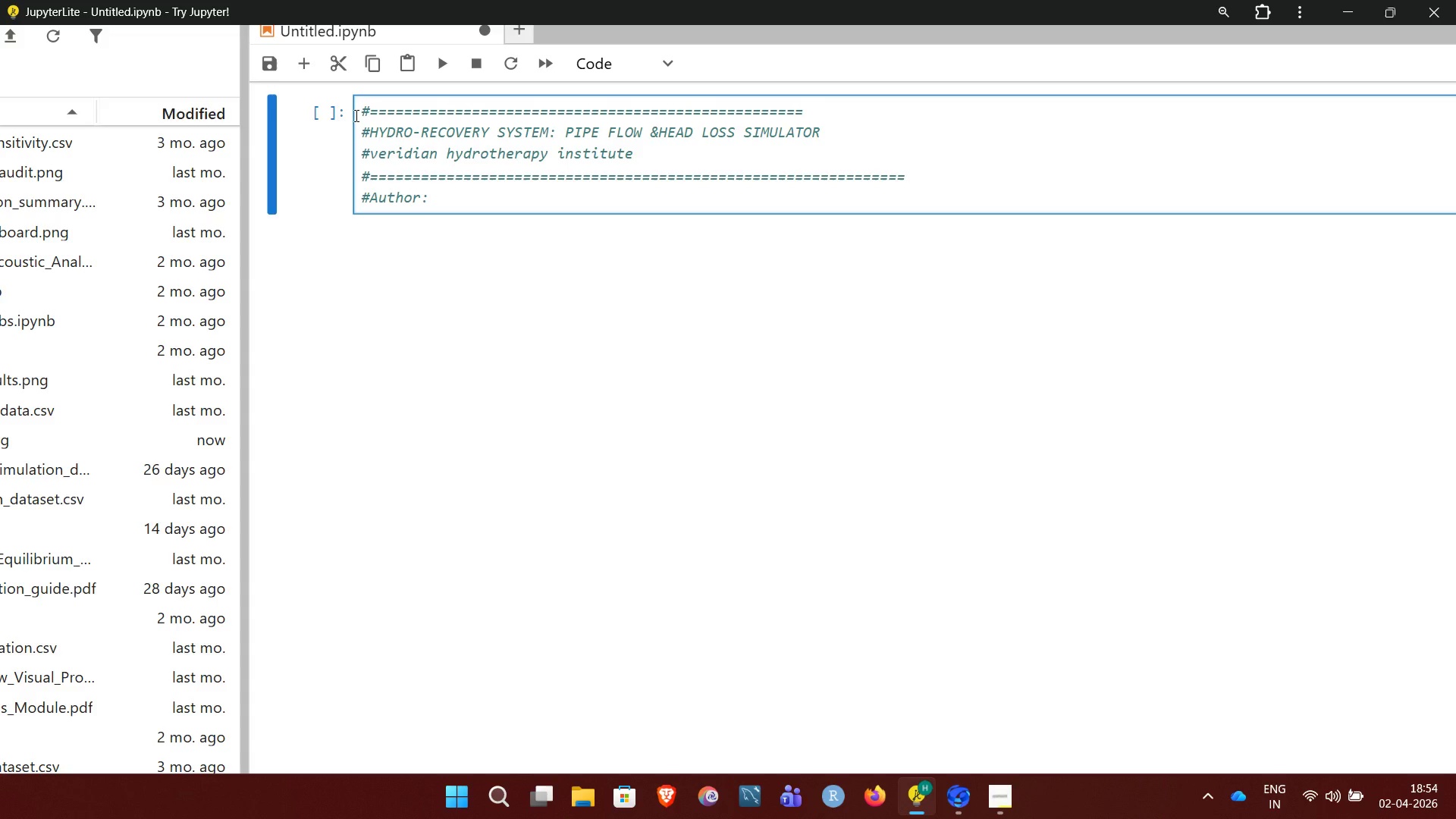 
wait(5.92)
 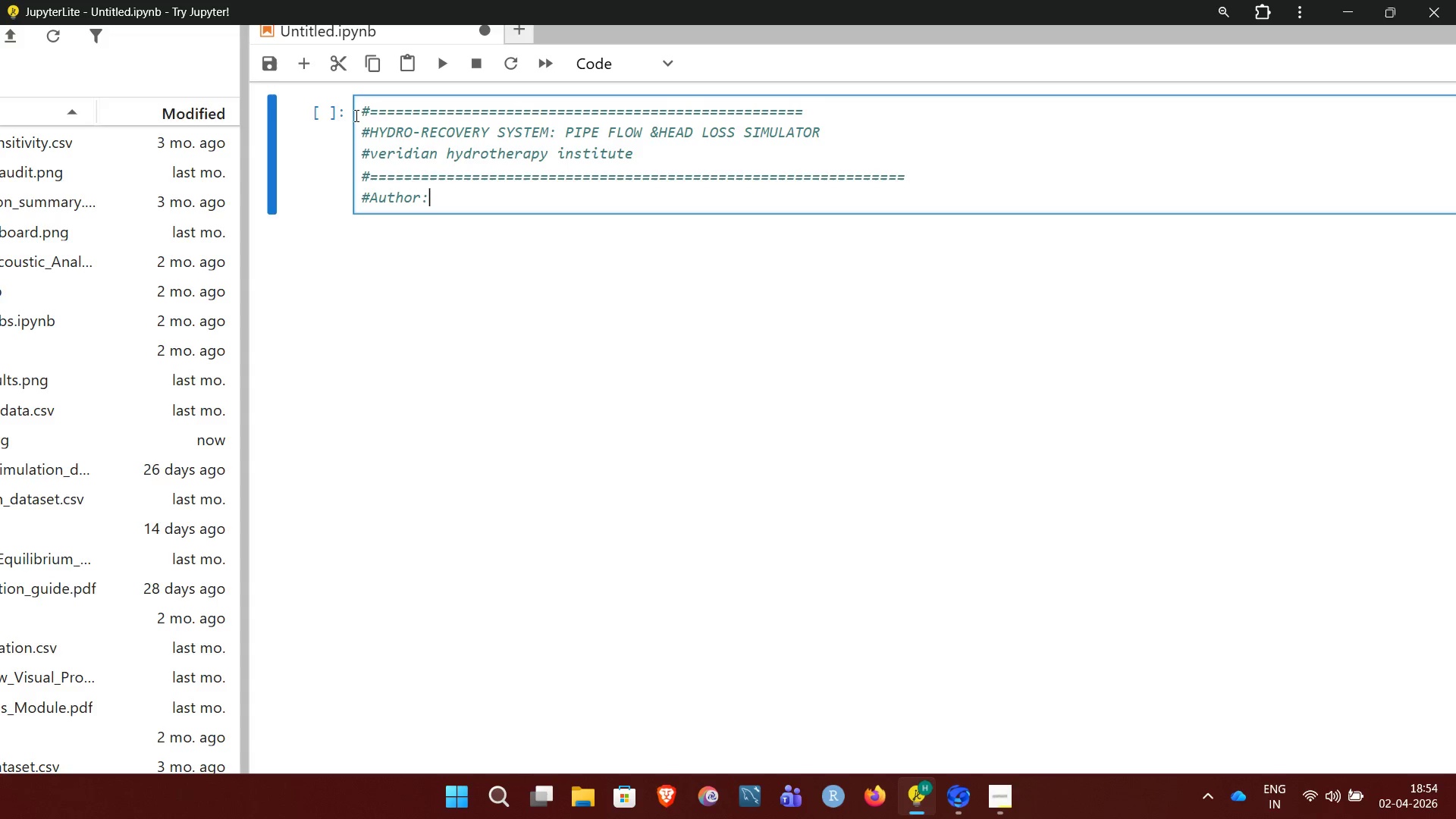 
type( fluid dynamics )
 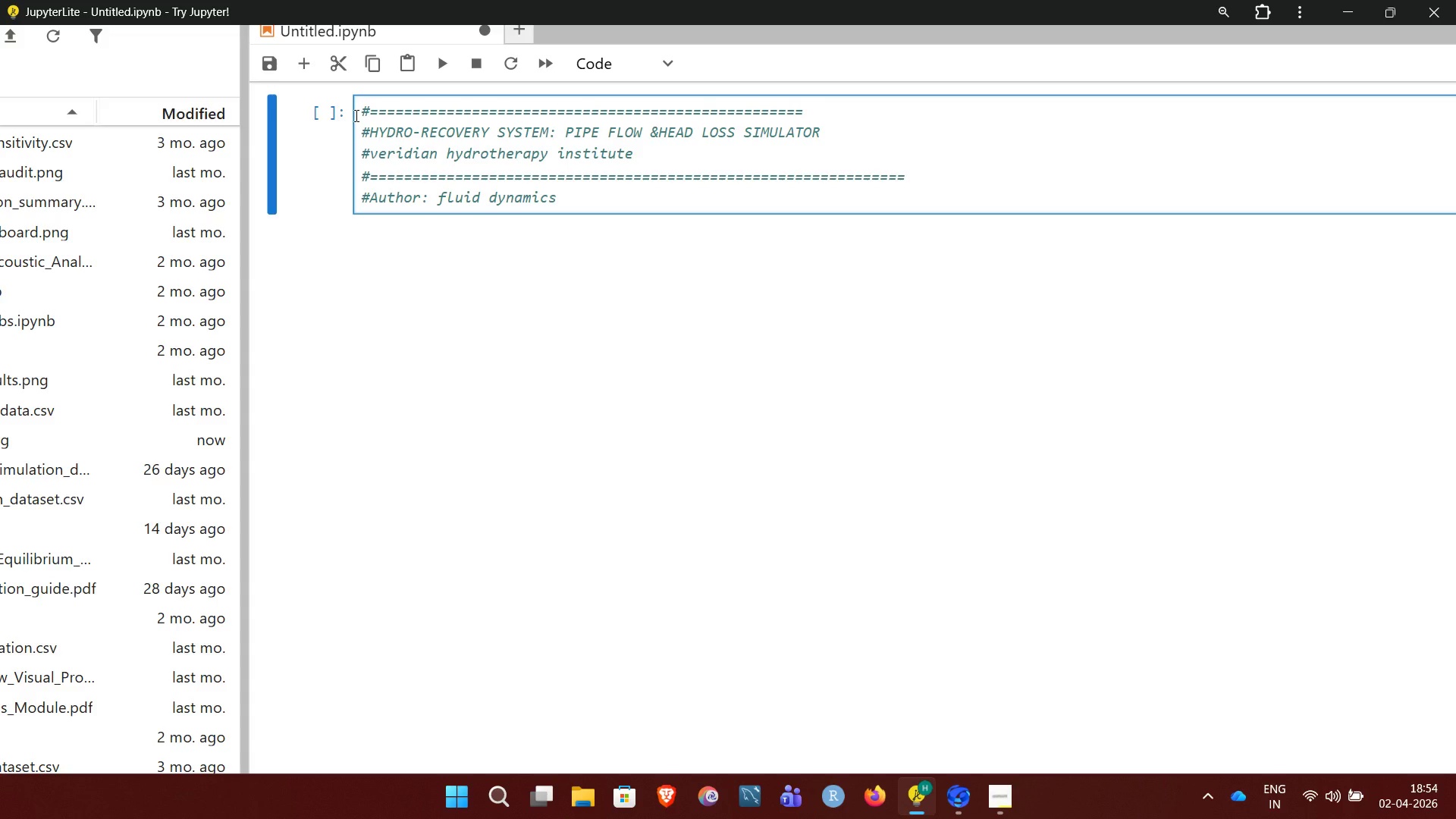 
type(simulation)
 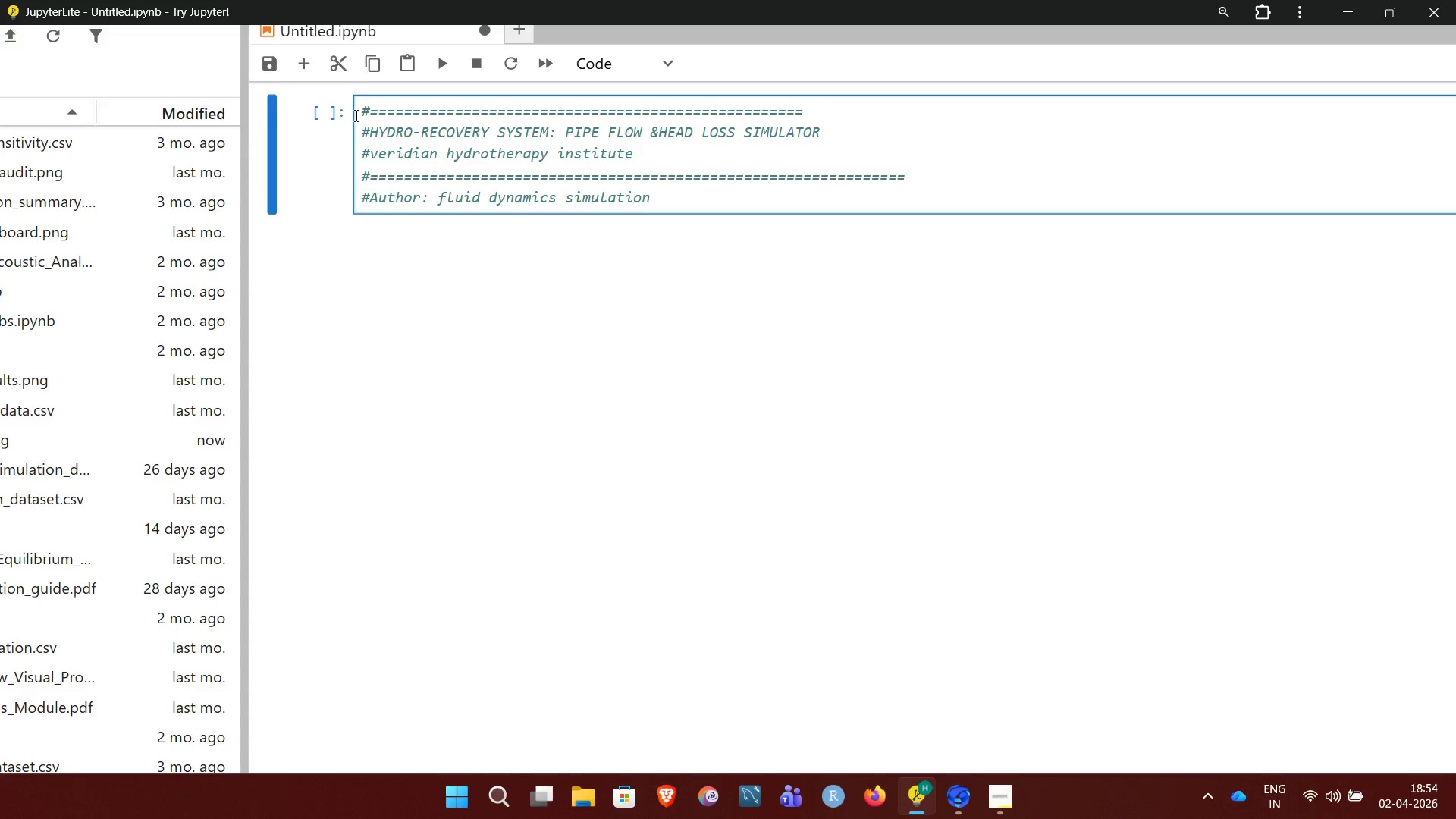 
type( MO)
key(Backspace)
type(odule ()
 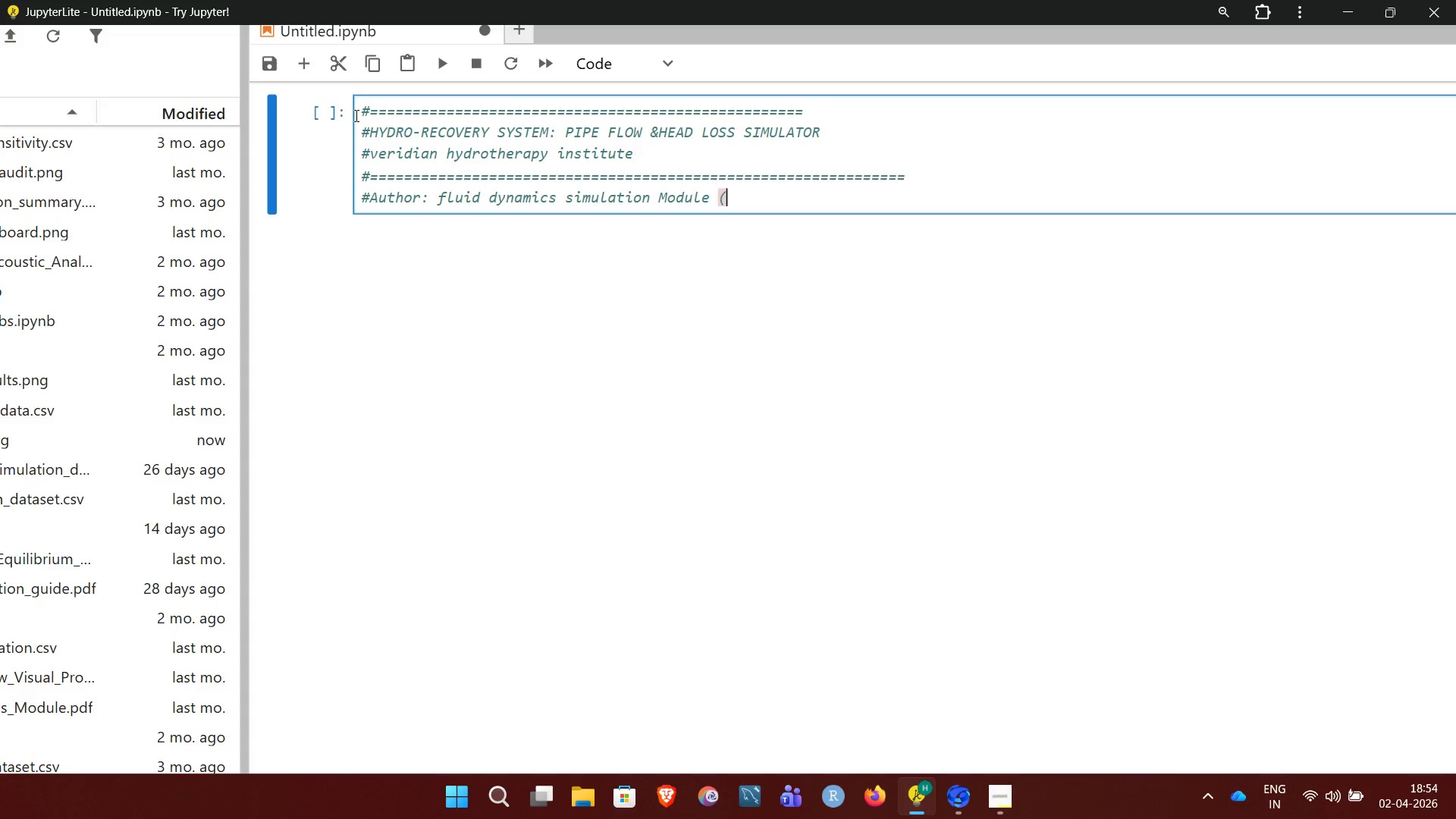 
type(final productiom version))
 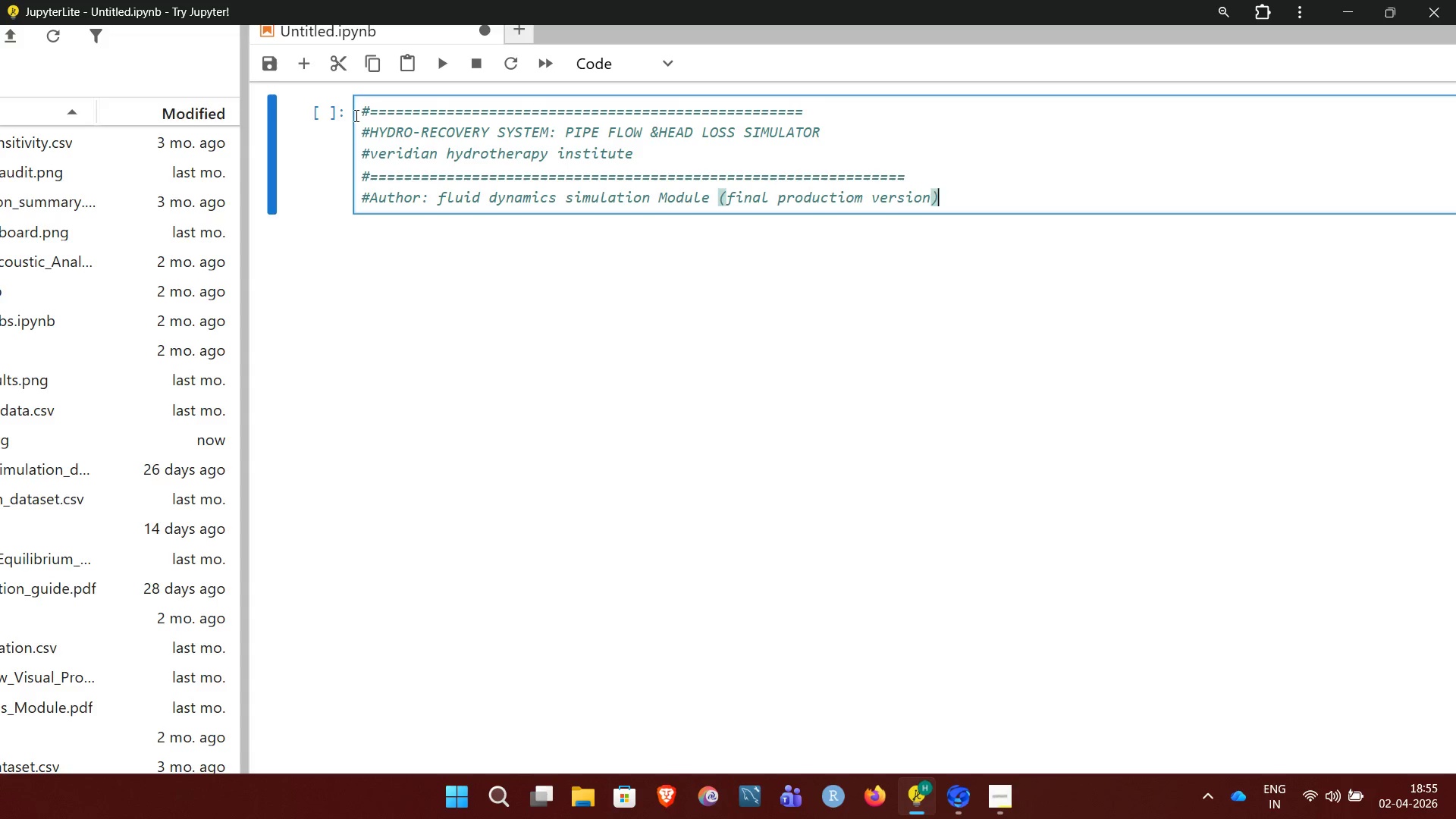 
key(Enter)
 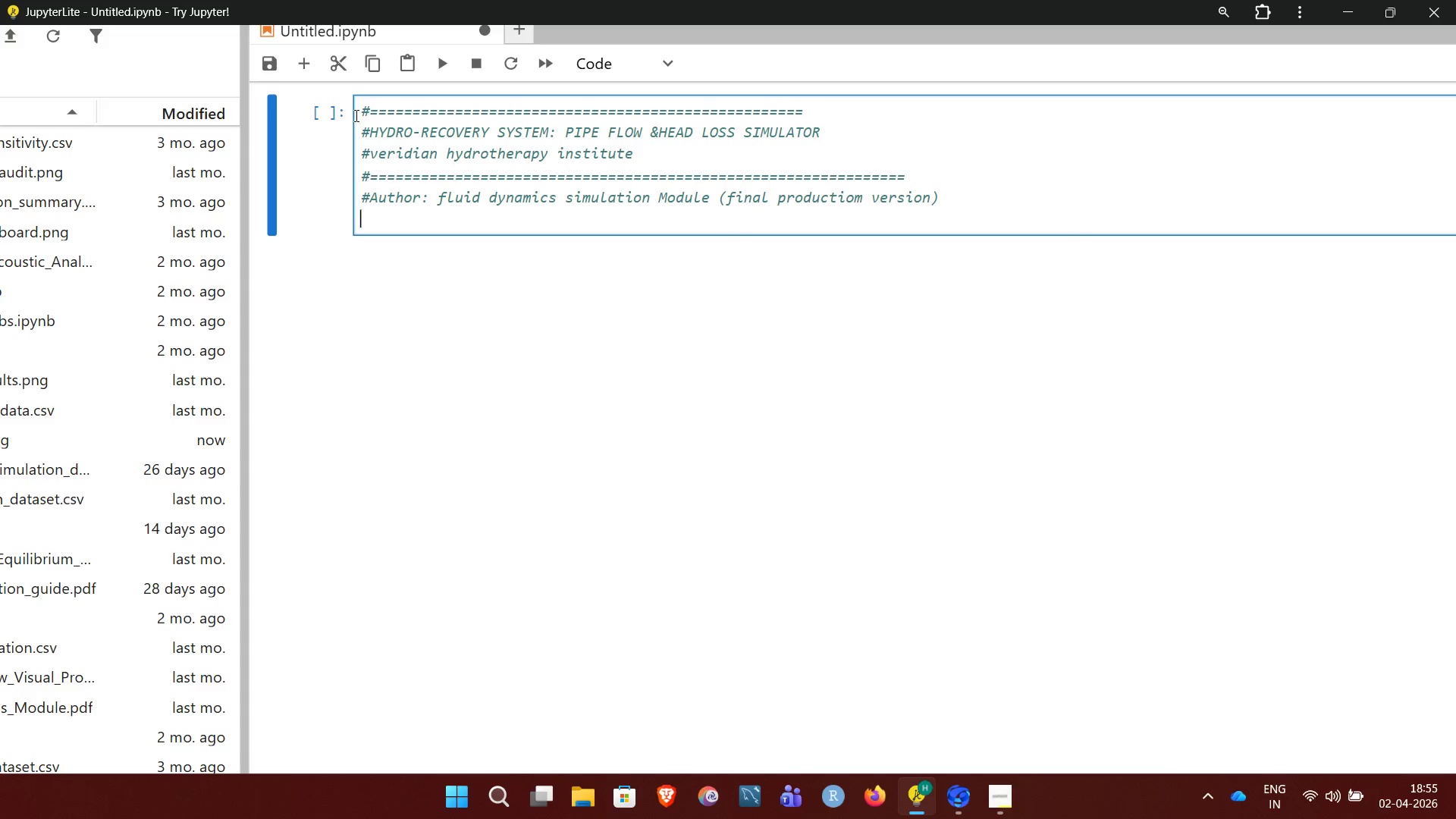 
wait(5.91)
 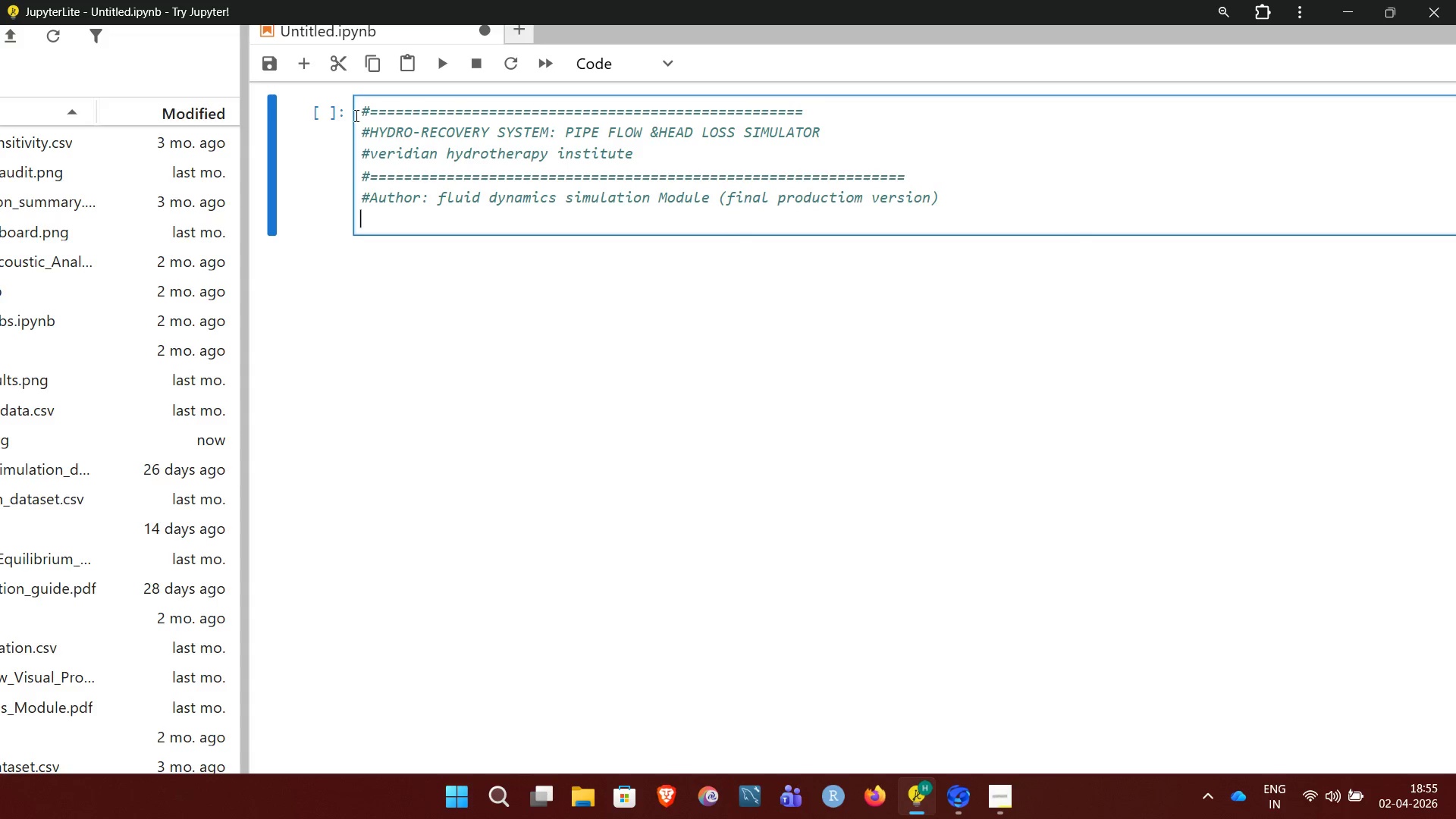 
key(Shift+3)
 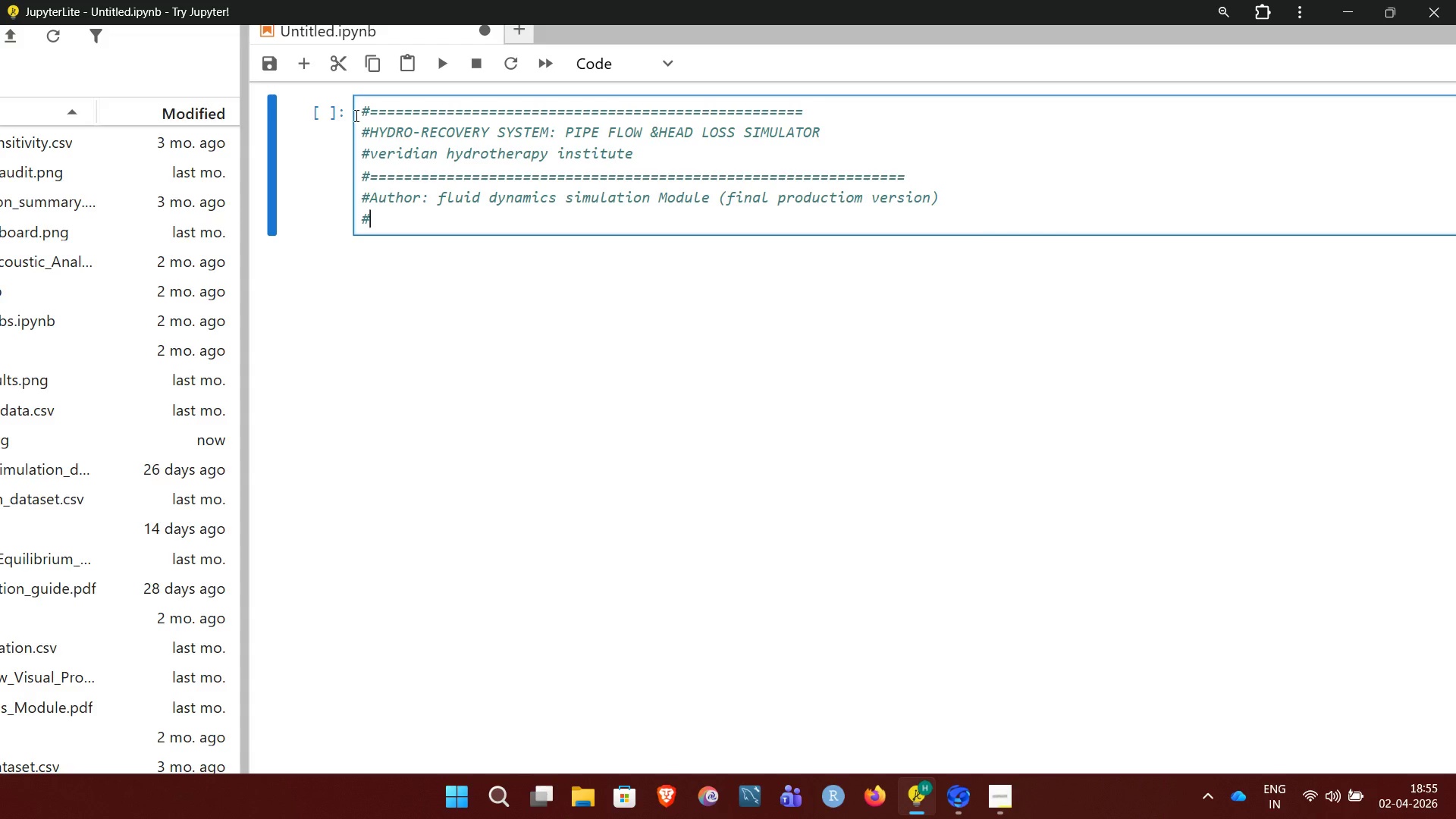 
hold_key(key=Equal, duration=1.51)
 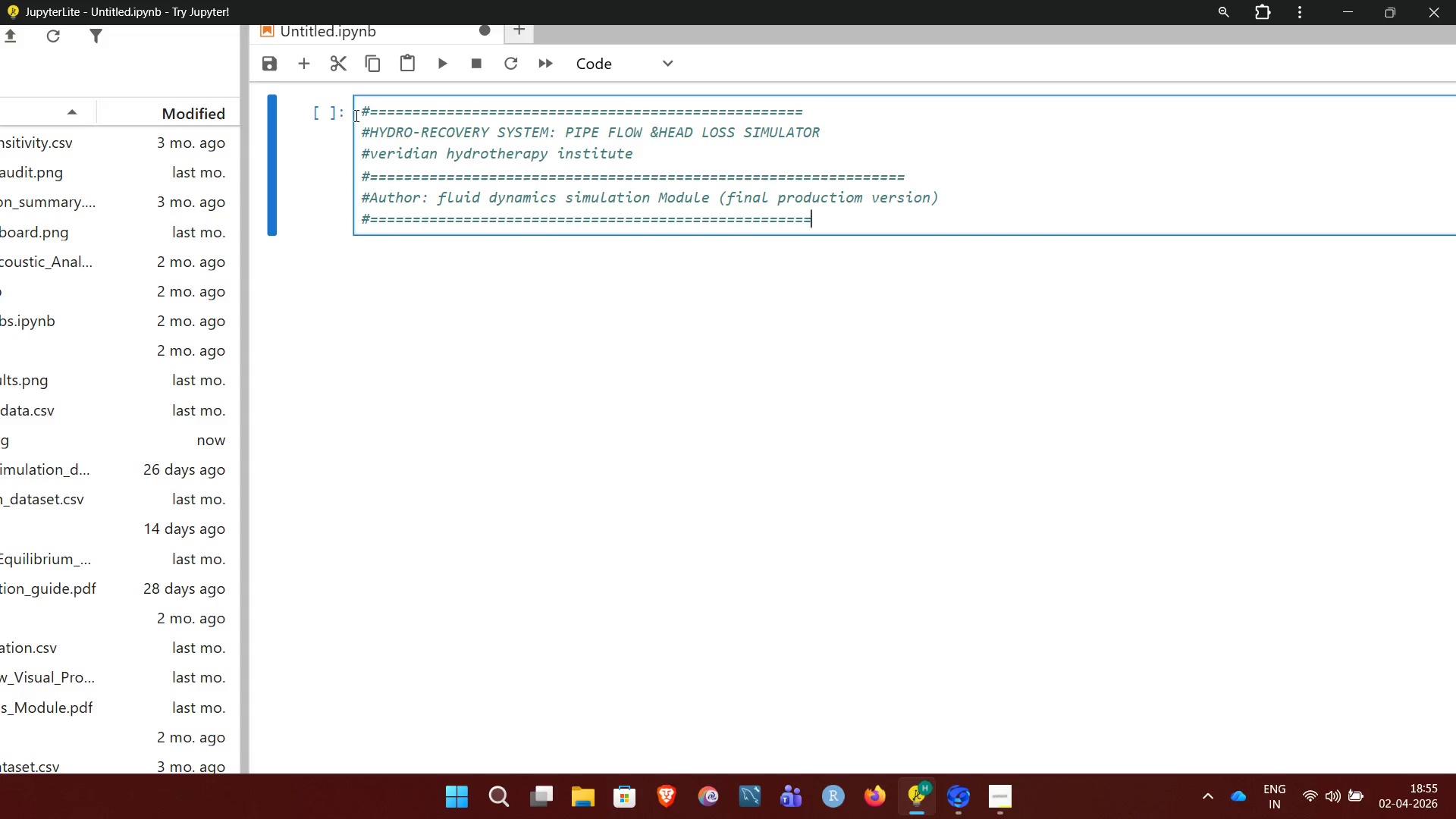 
hold_key(key=Equal, duration=0.94)
 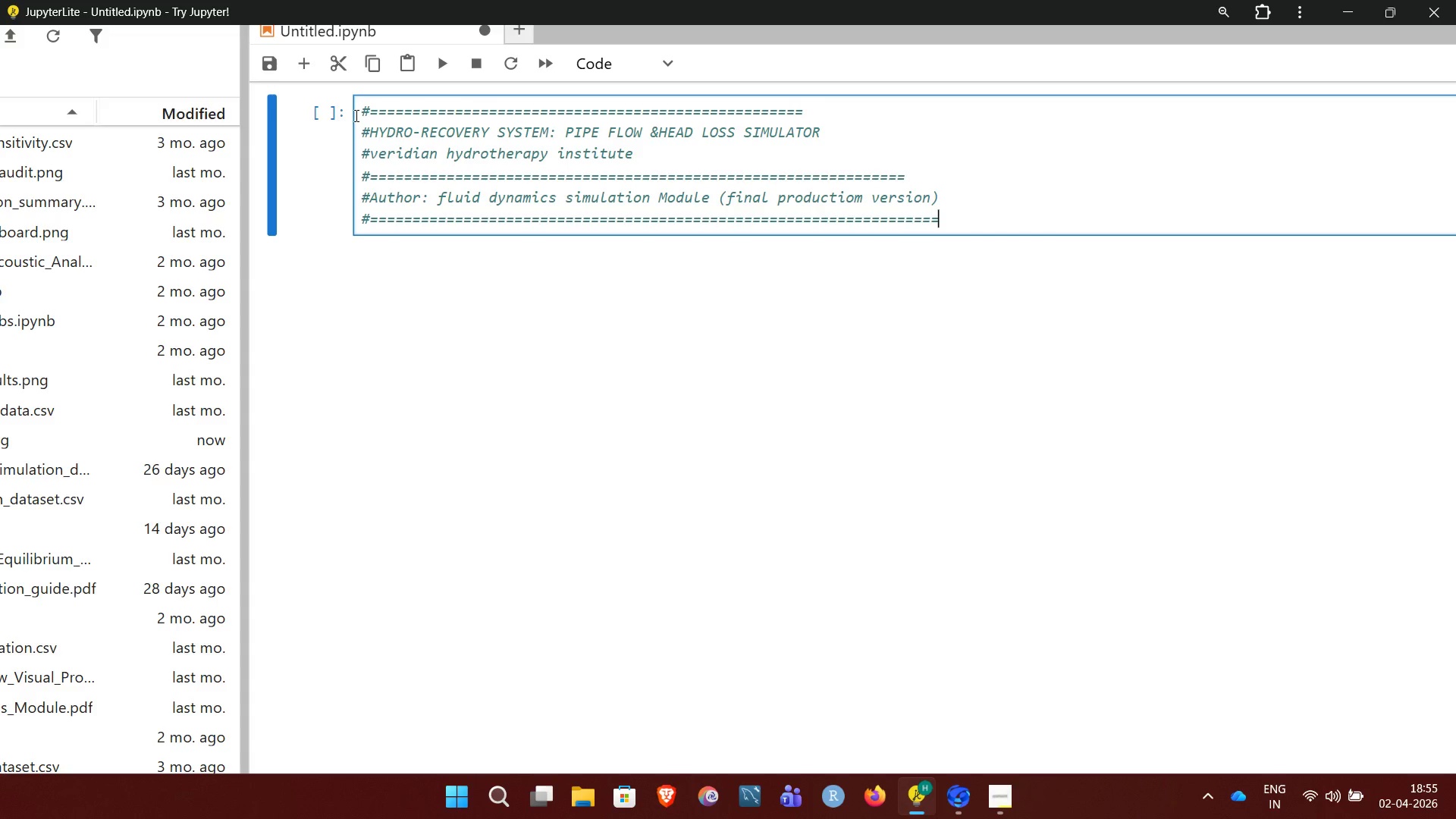 
wait(5.11)
 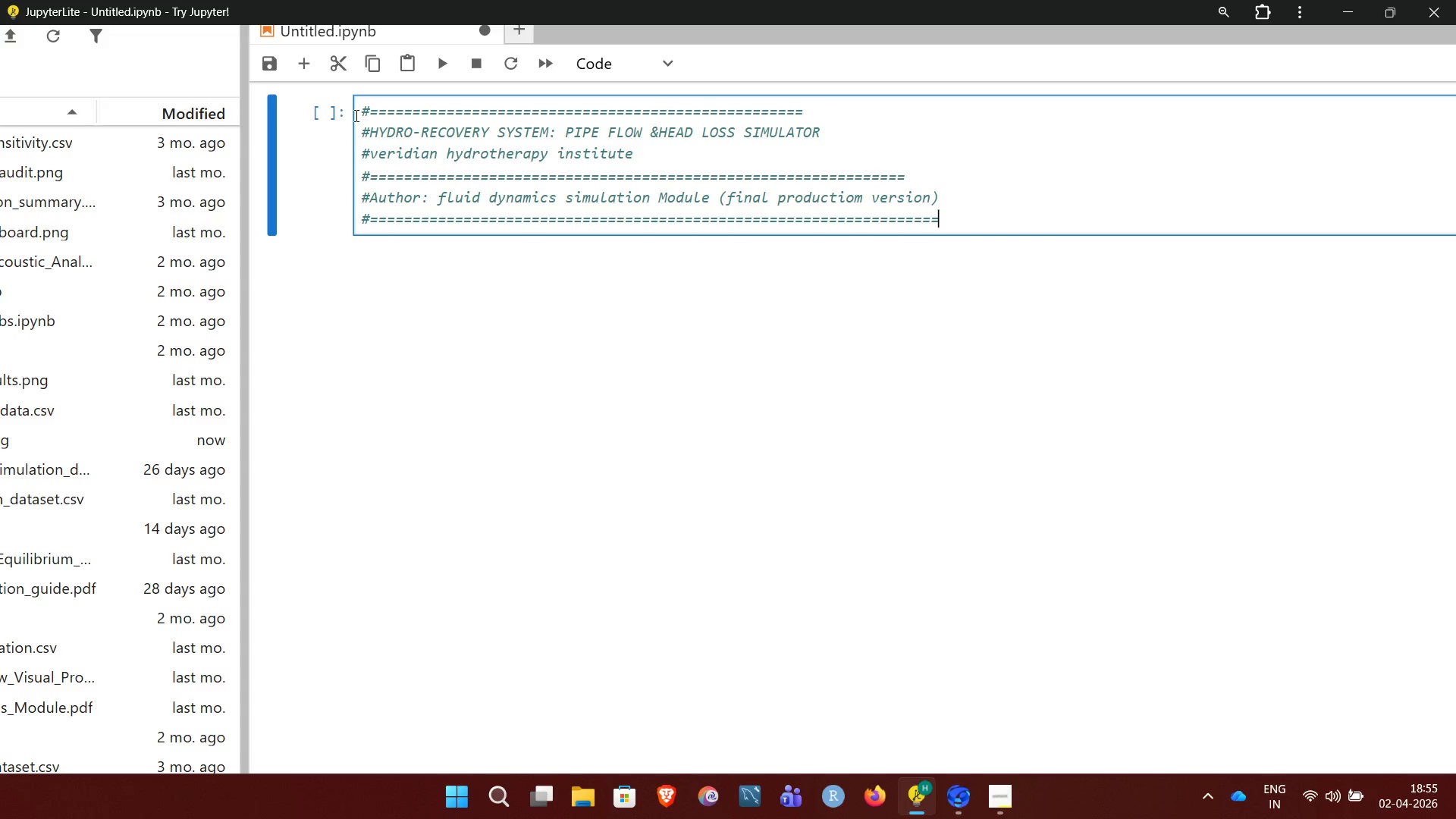 
key(Enter)
 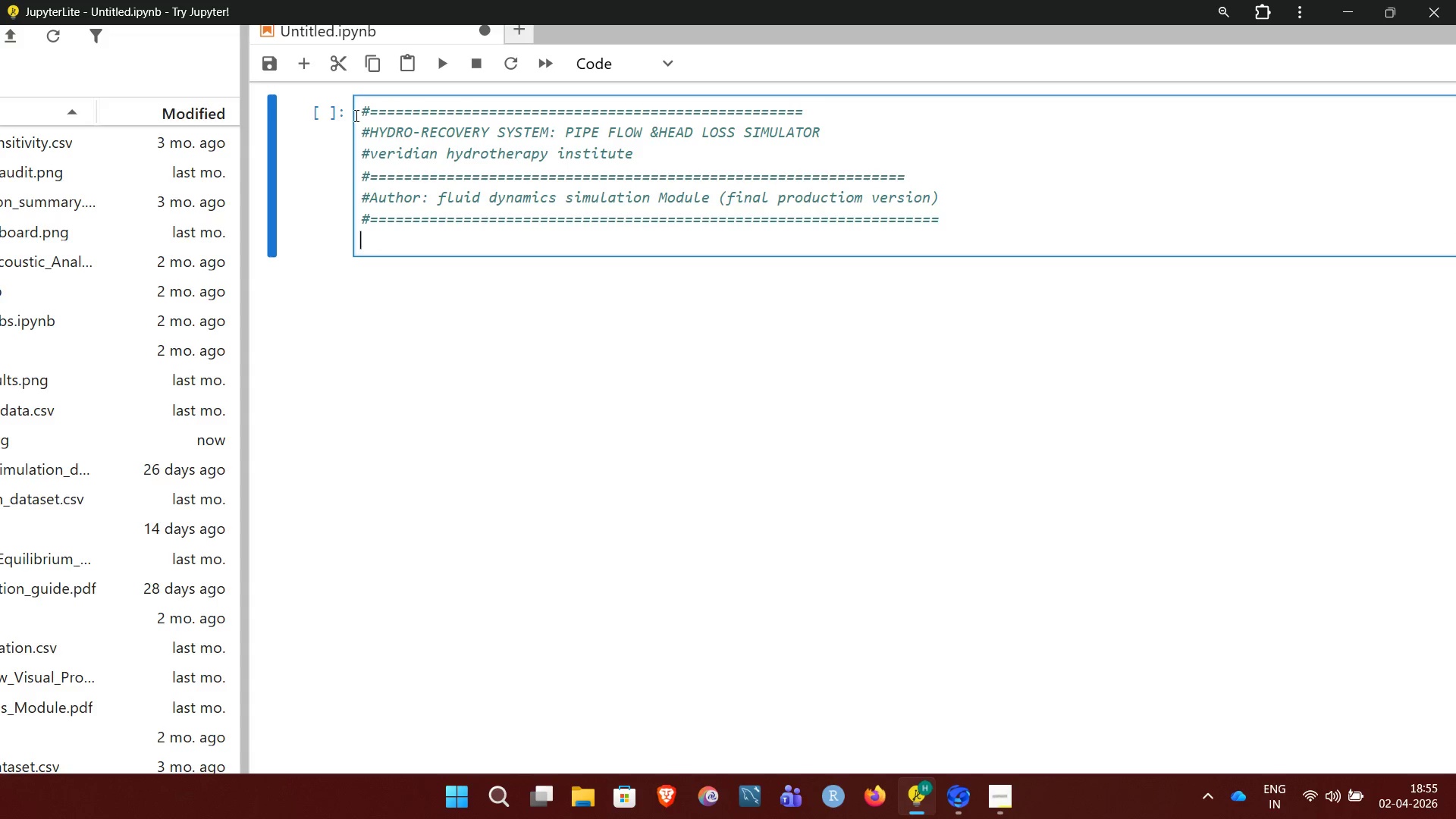 
key(Enter)
 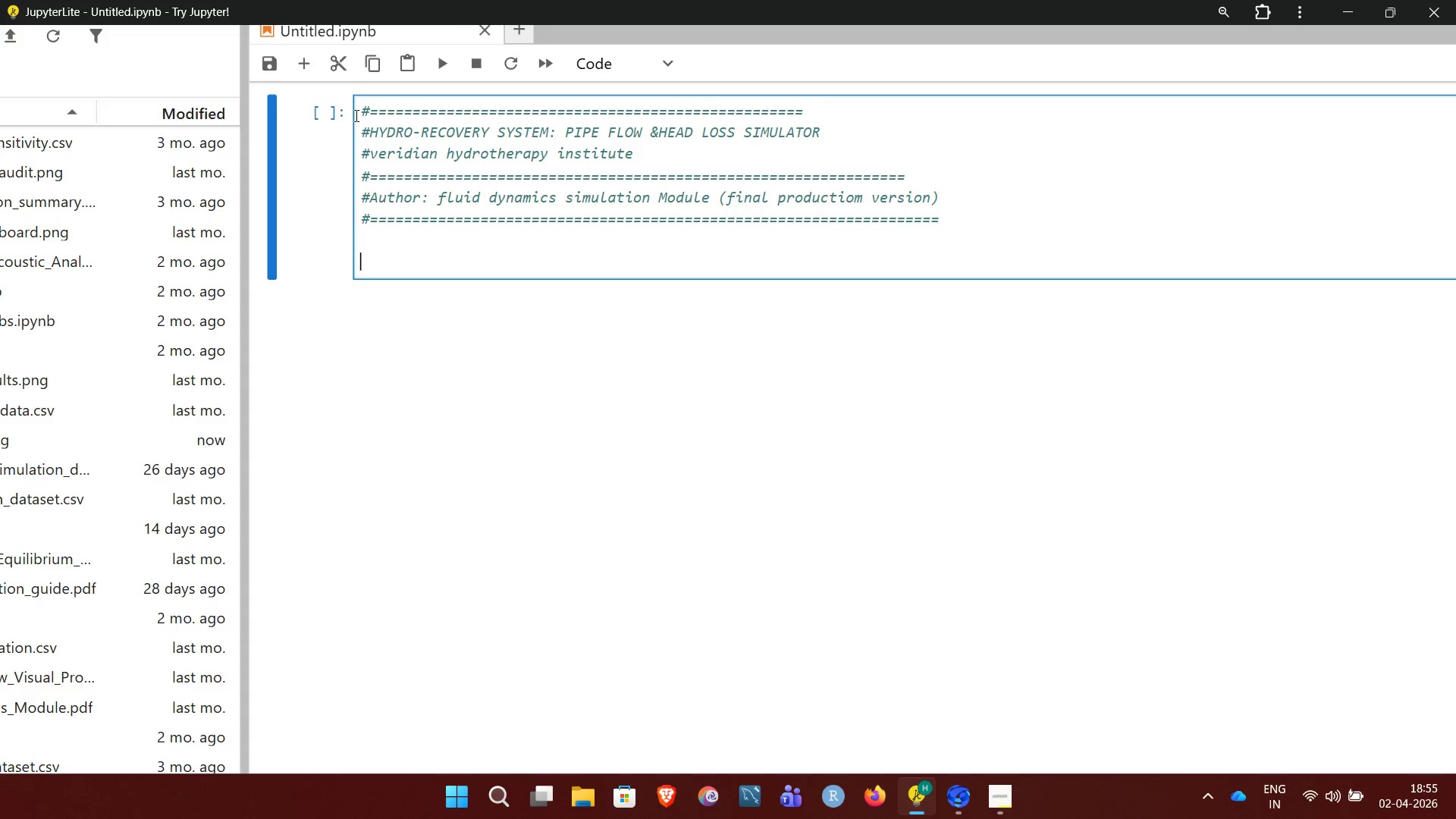 
key(Shift+3)
 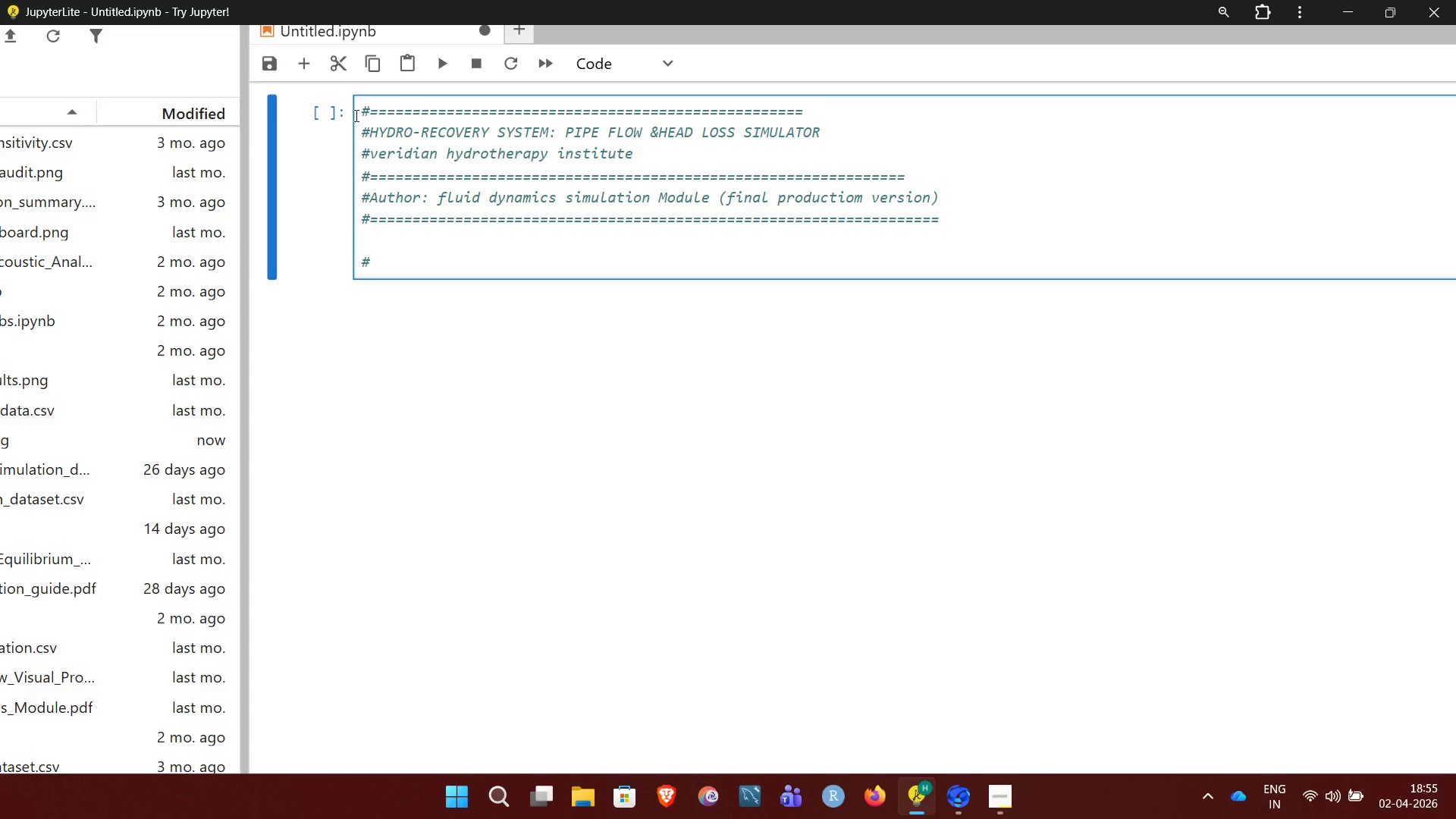 
hold_key(key=Equal, duration=1.41)
 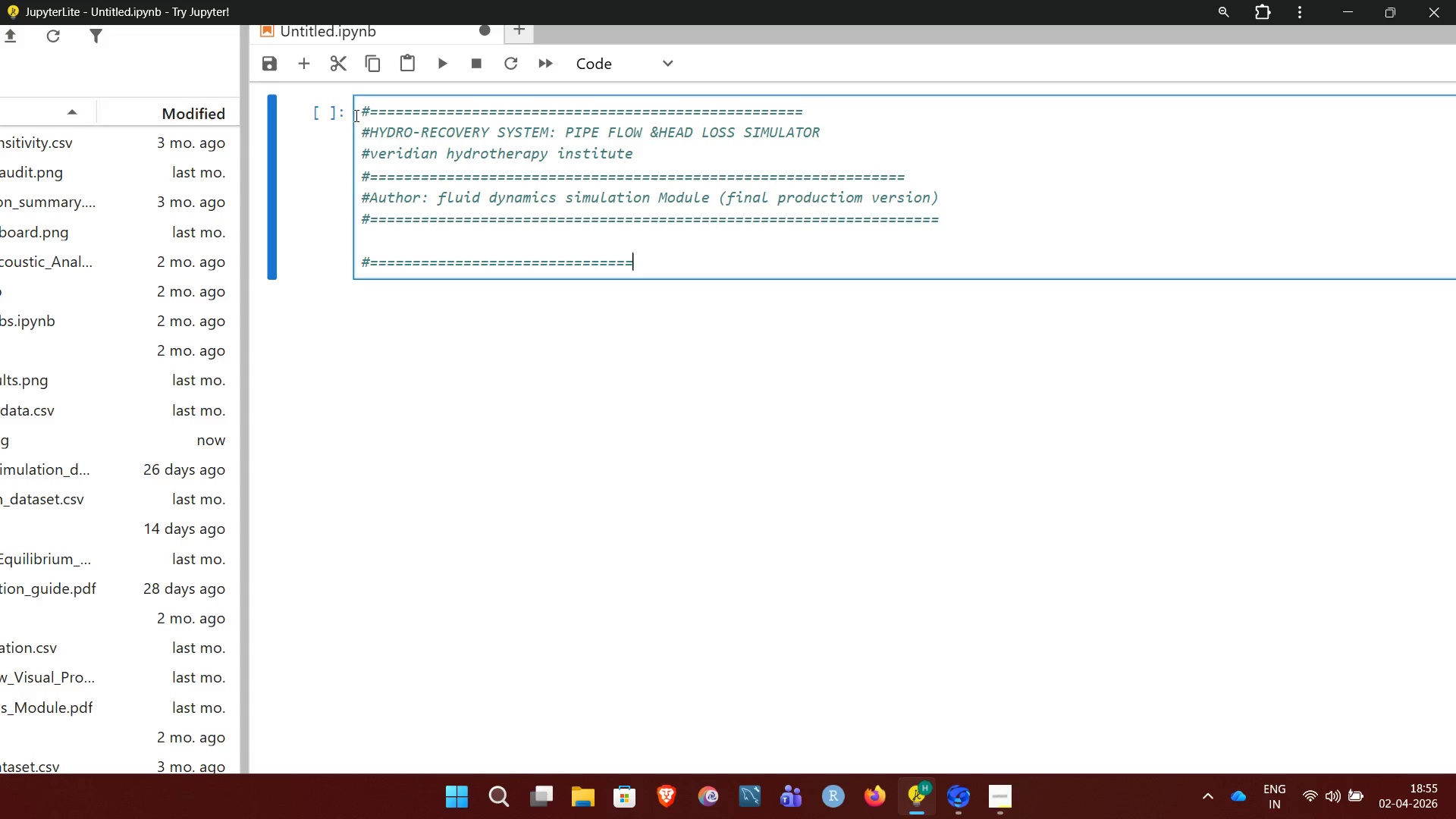 
hold_key(key=Equal, duration=0.64)
 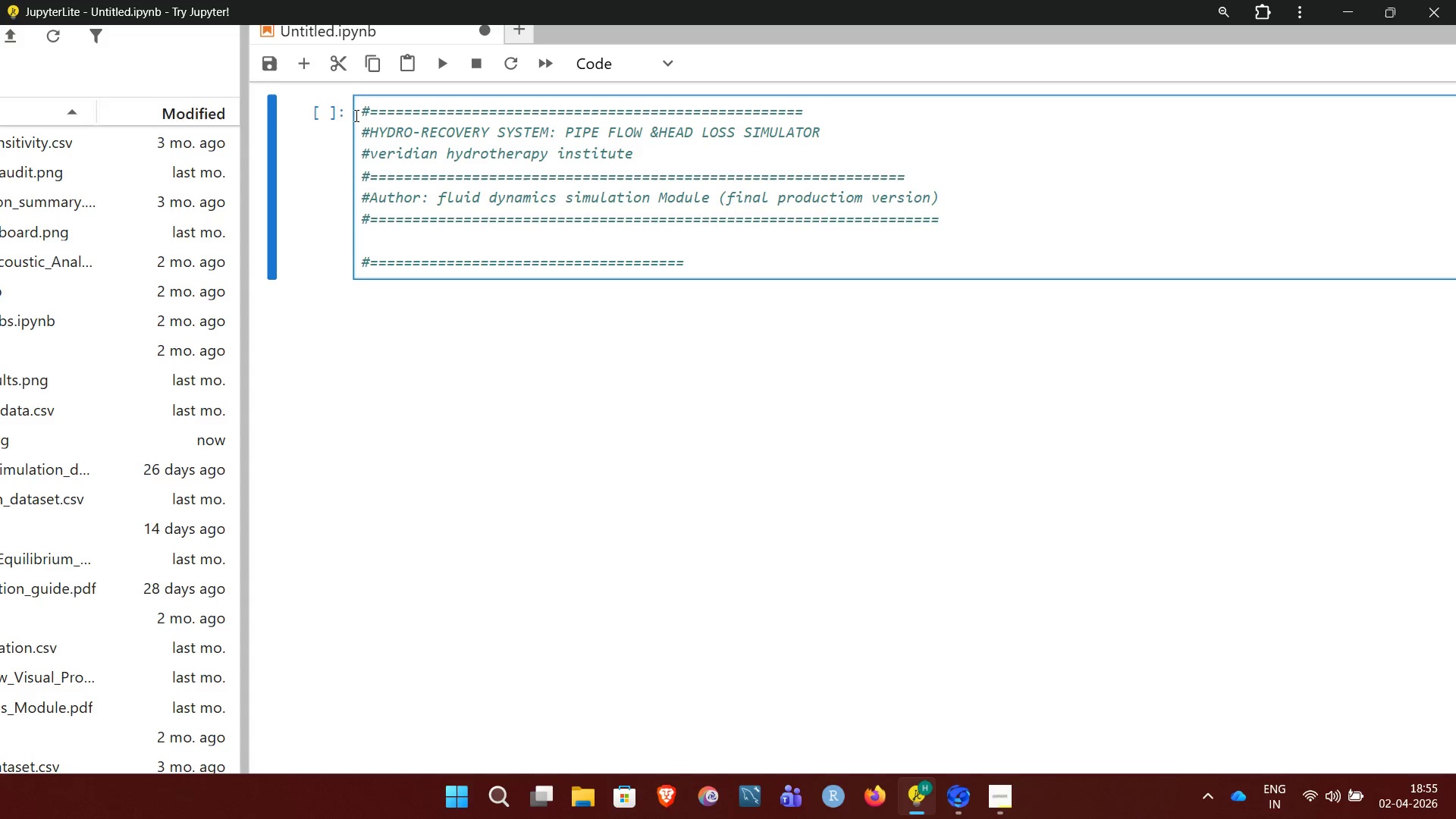 
key(Enter)
 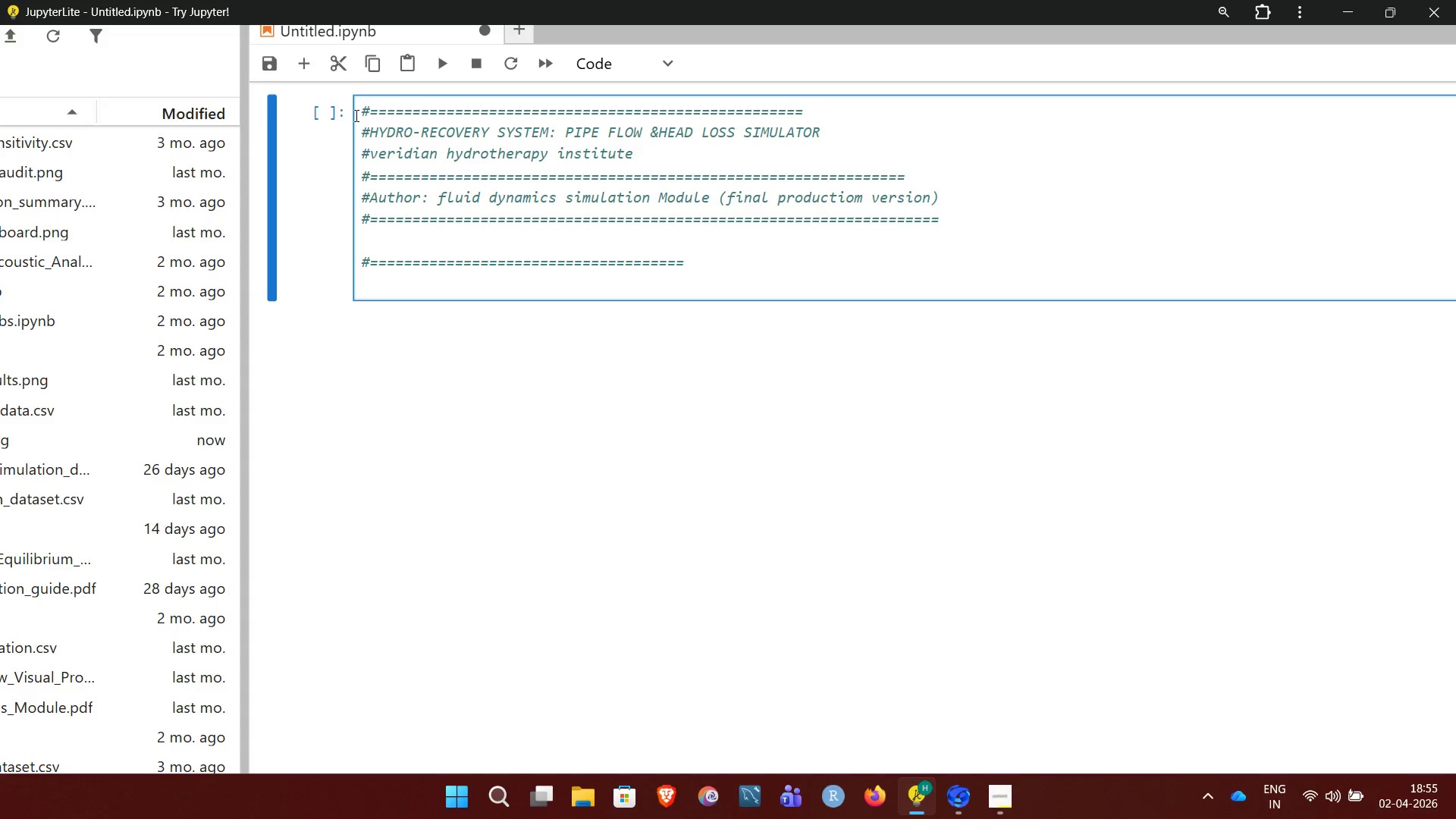 
type(#1.)
 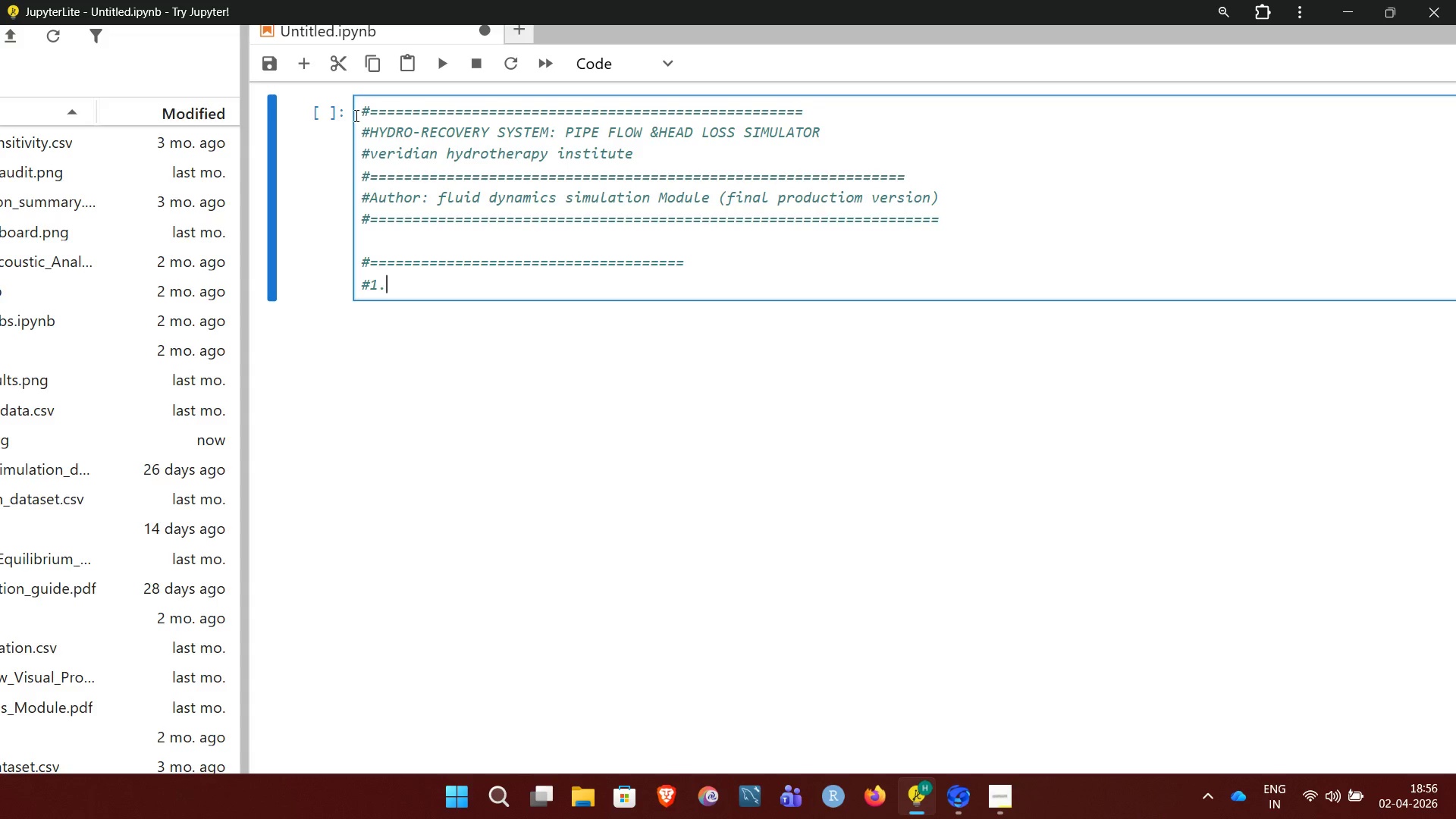 
type( IMPORT LIBRARIES)
 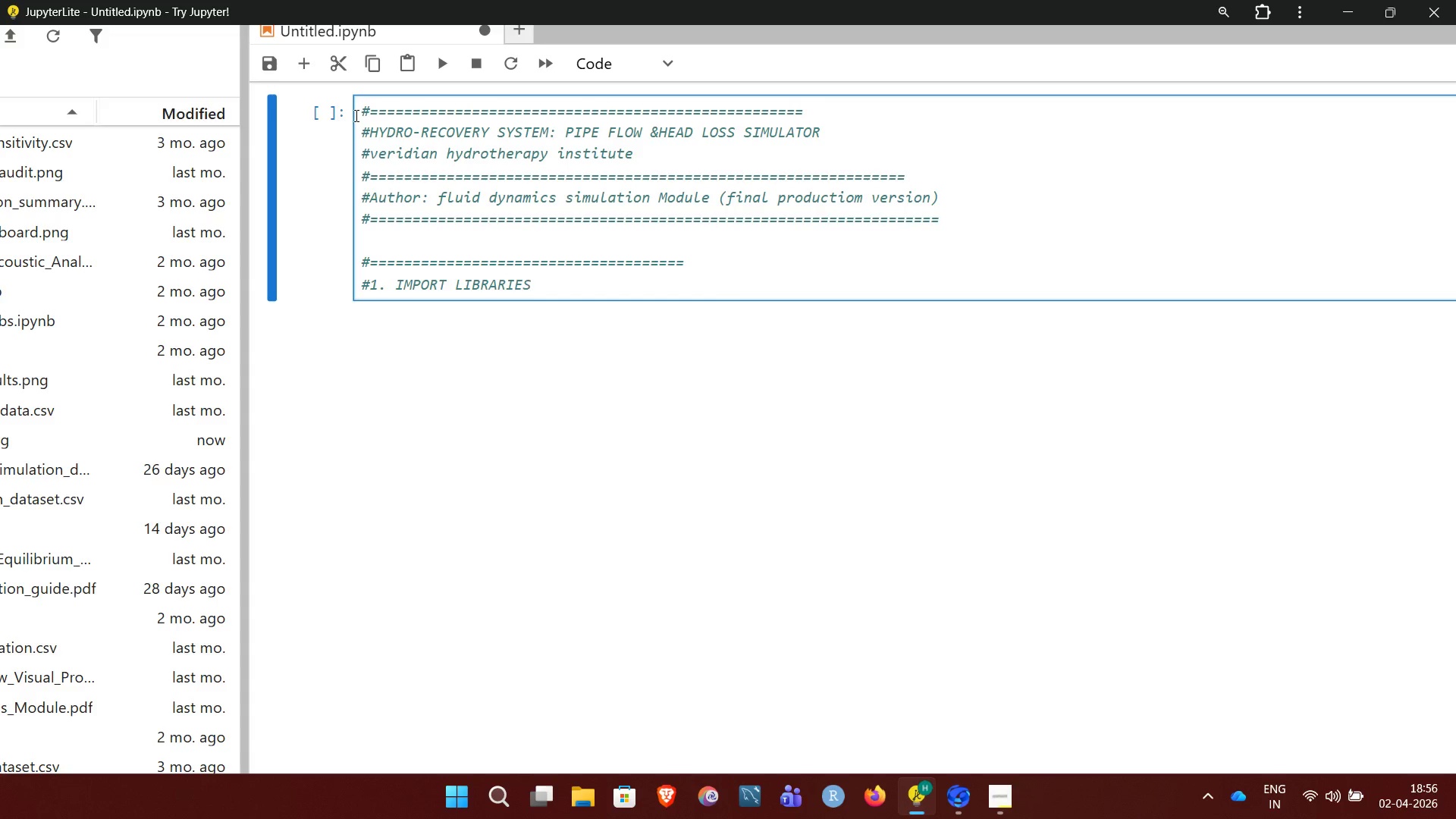 
wait(5.59)
 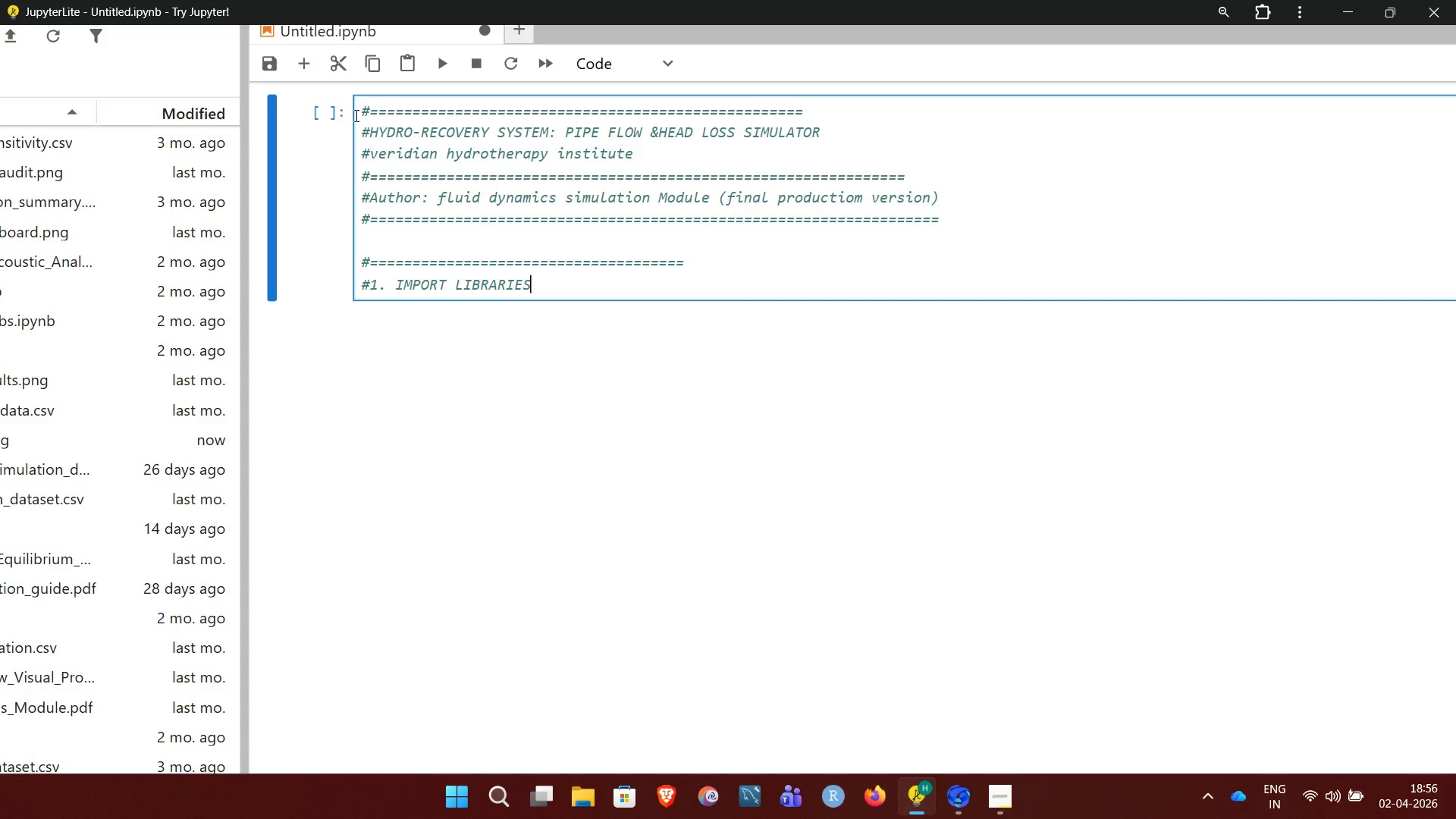 
key(Enter)
 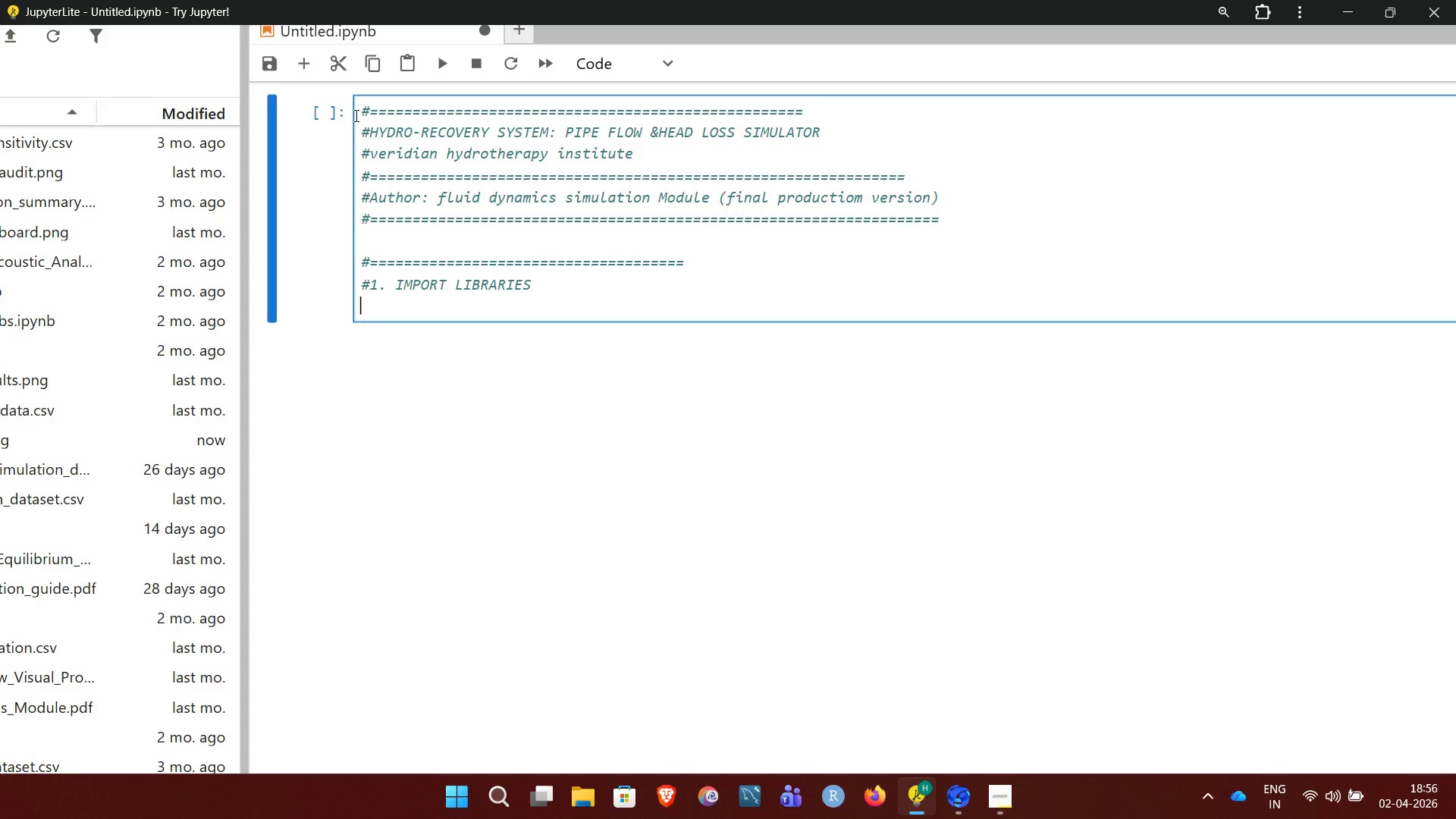 
key(Shift+3)
 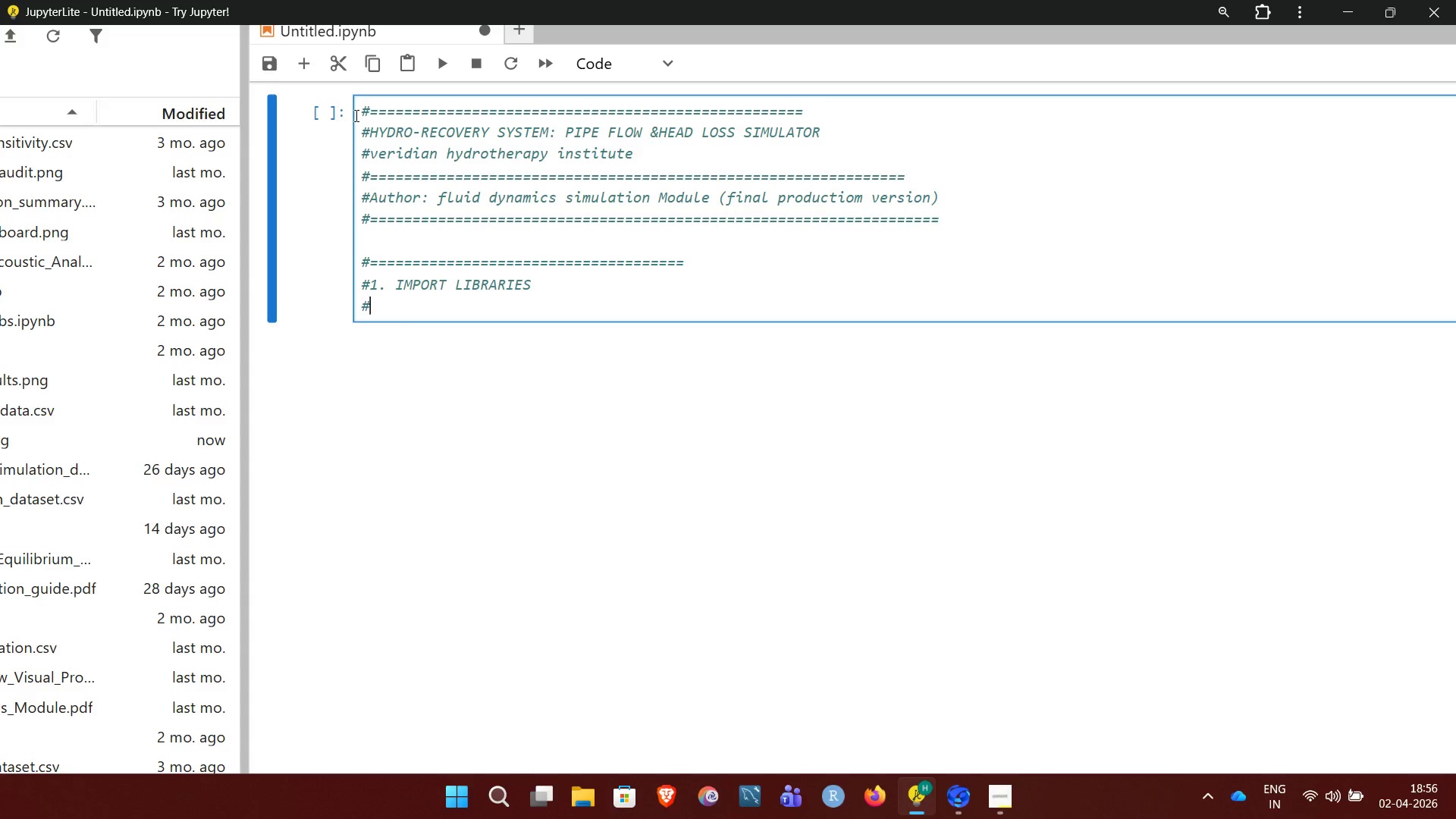 
hold_key(key=Equal, duration=1.5)
 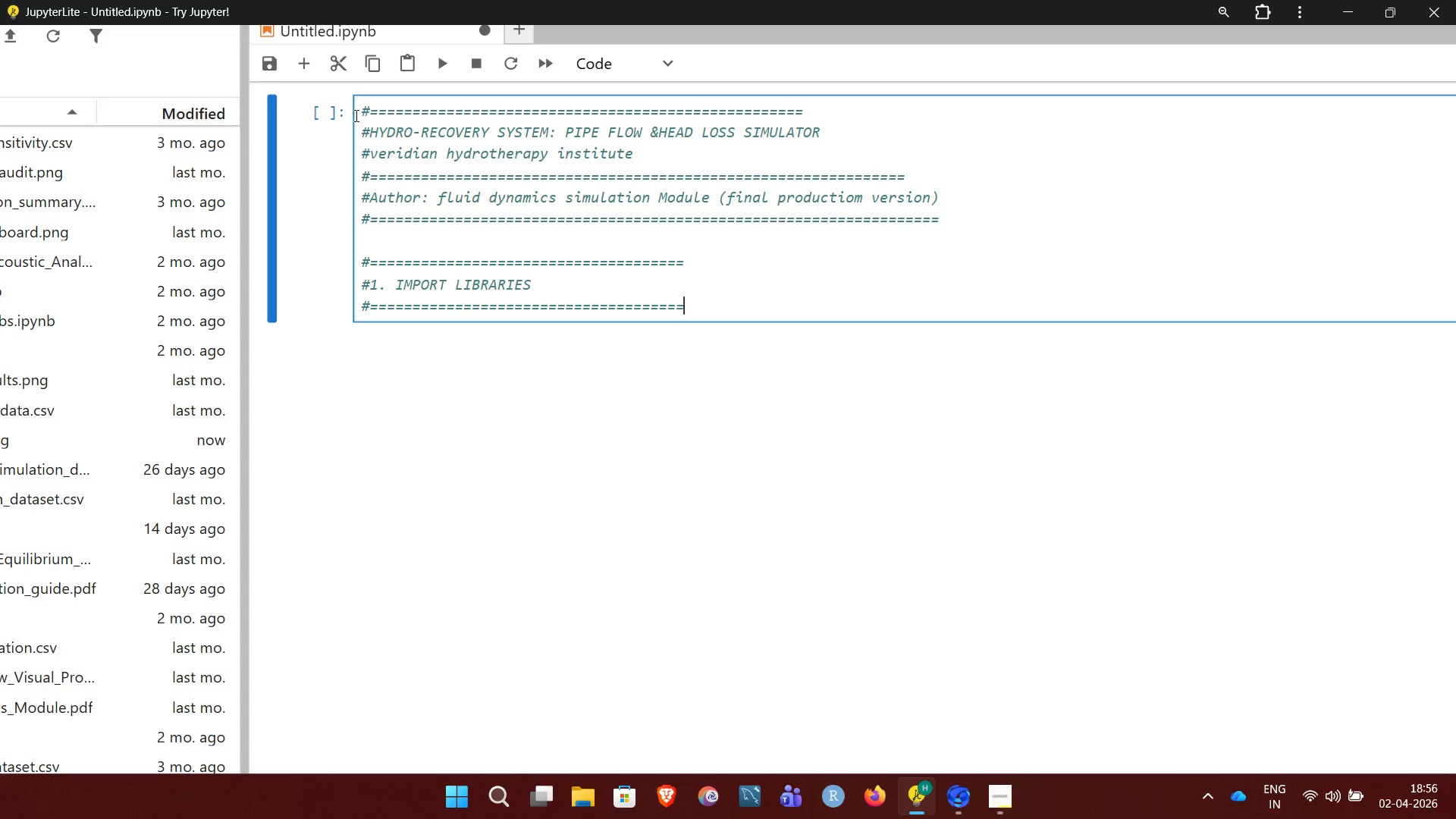 
key(Equal)
 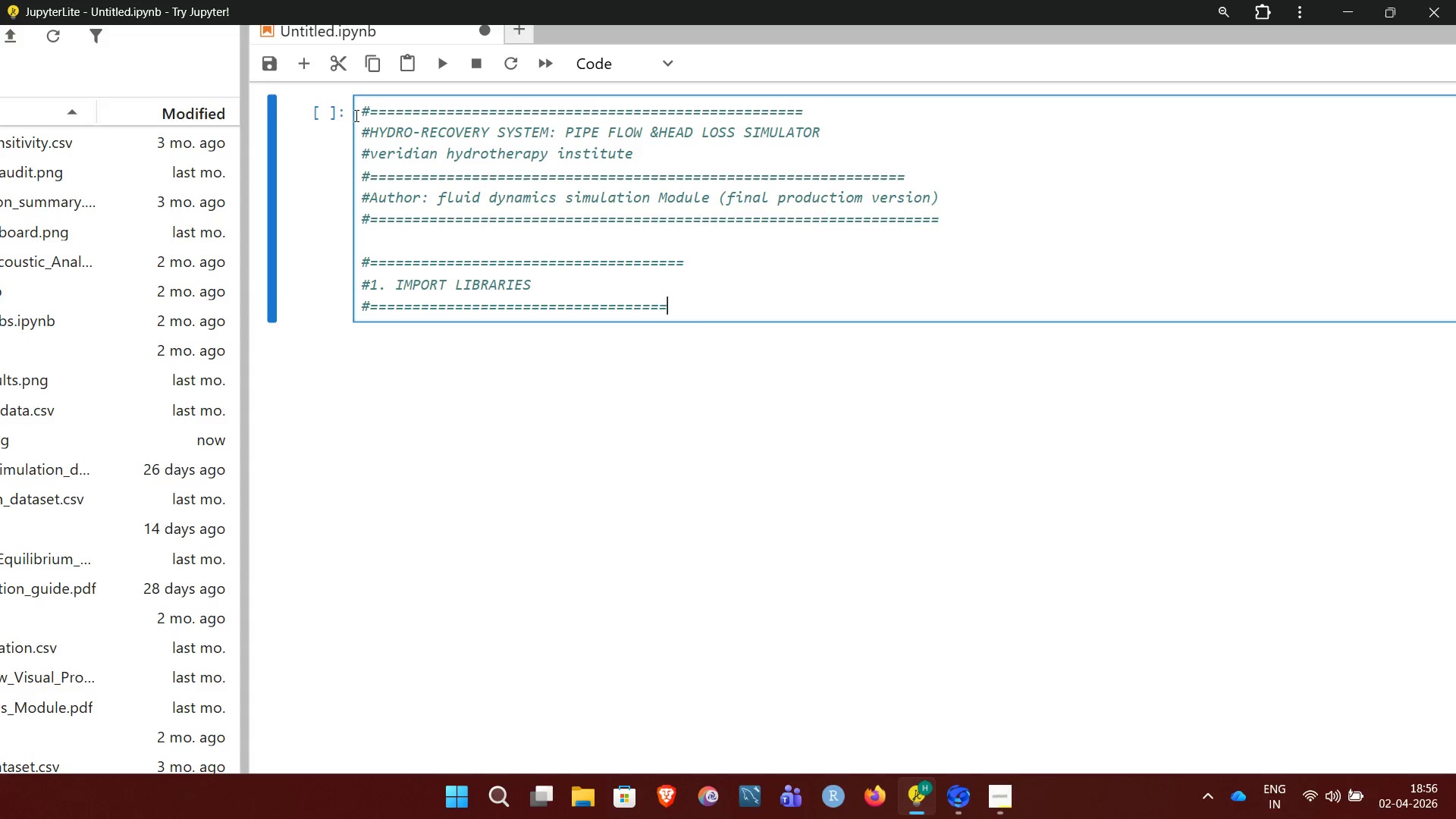 
key(Equal)
 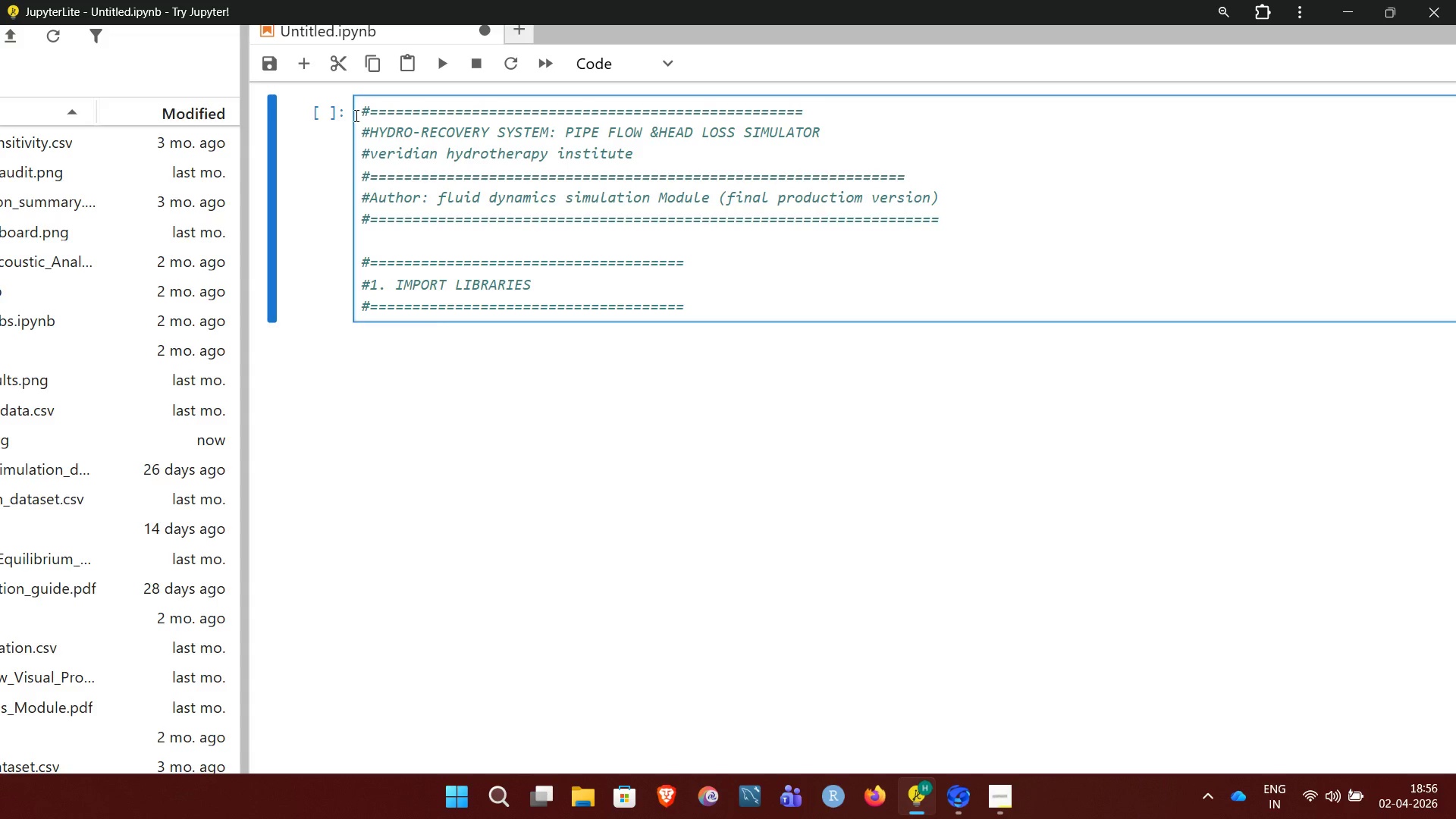 
wait(7.78)
 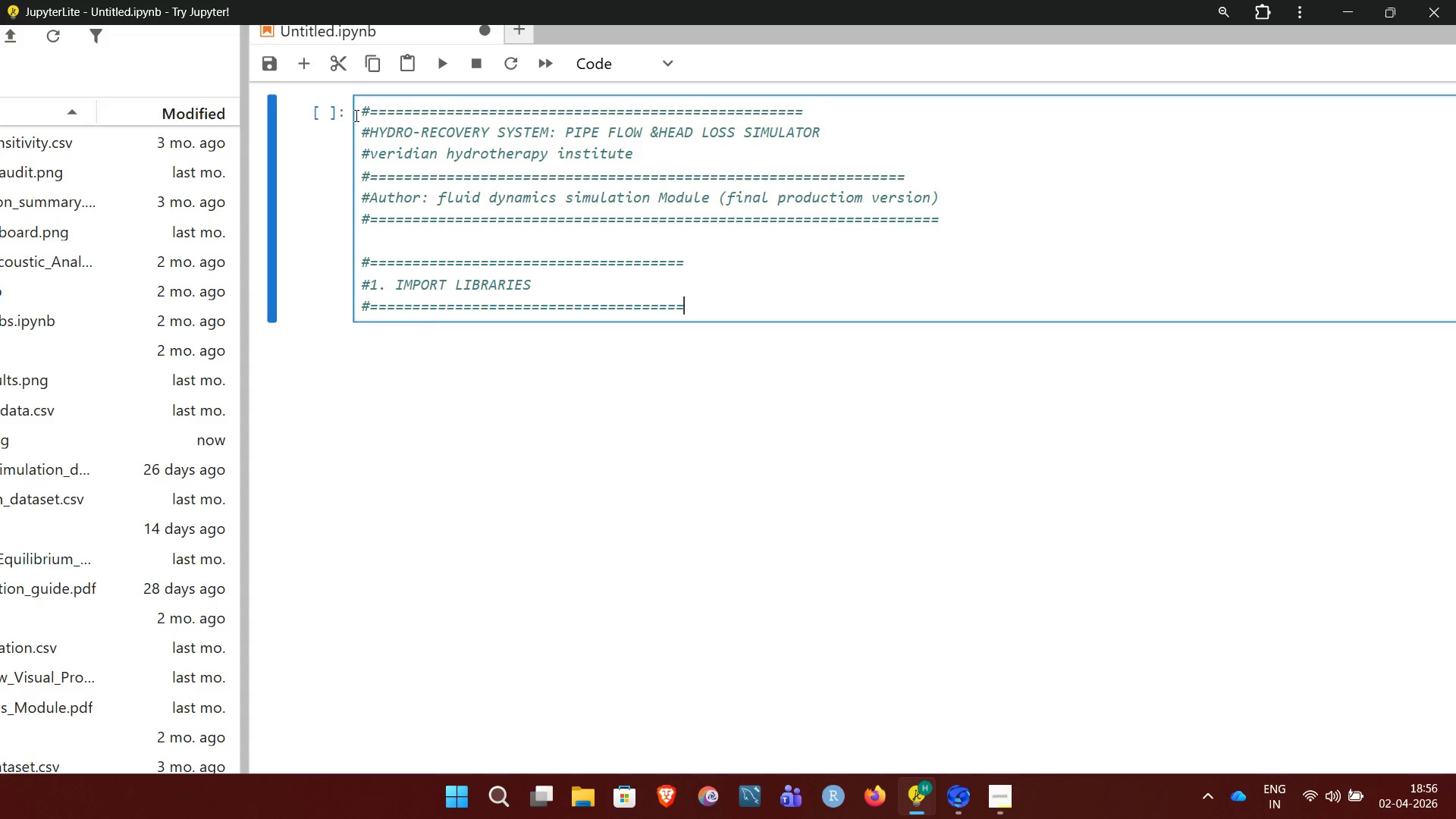 
key(Enter)
 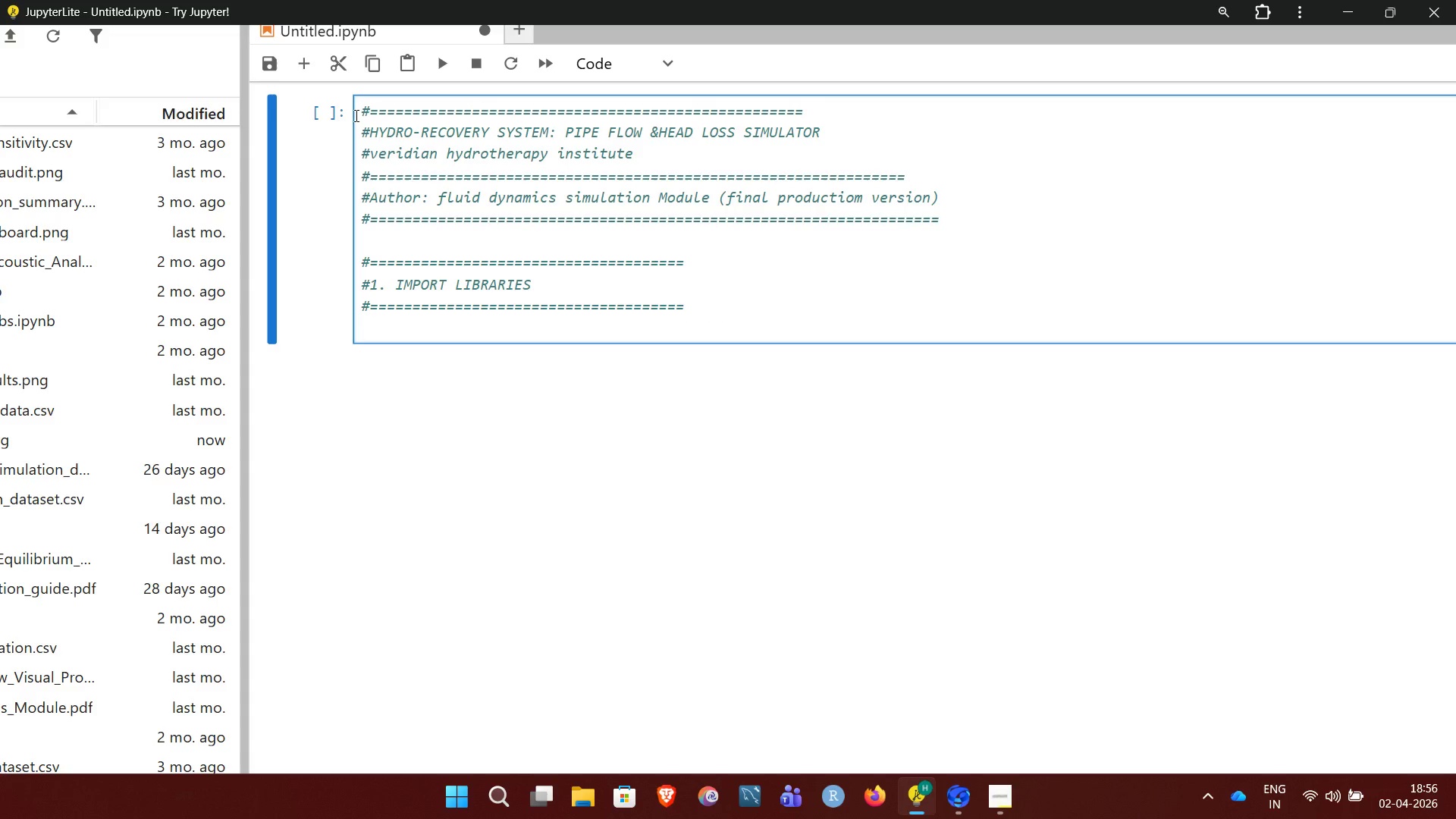 
type(import numpy as np)
 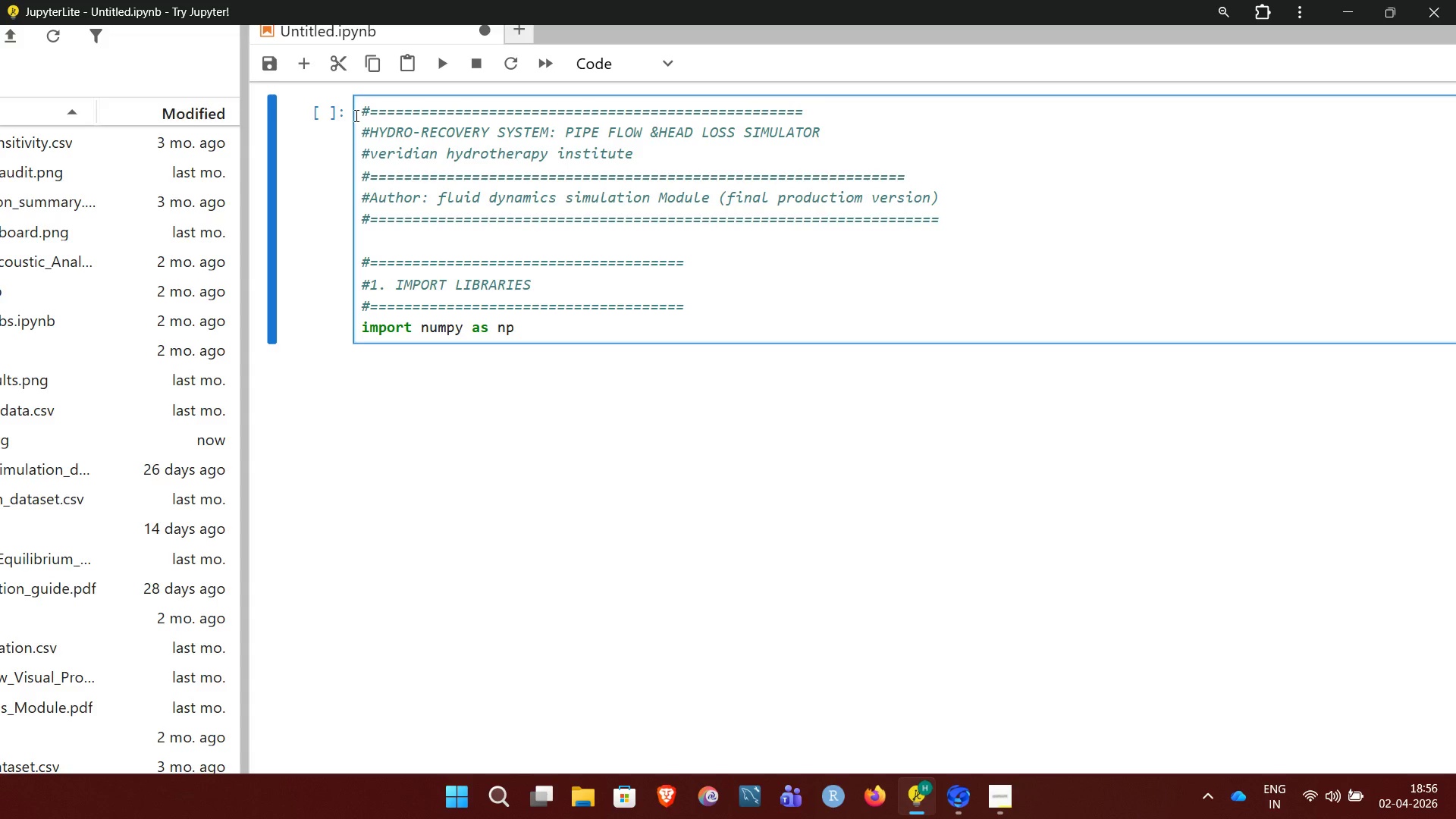 
key(Enter)
 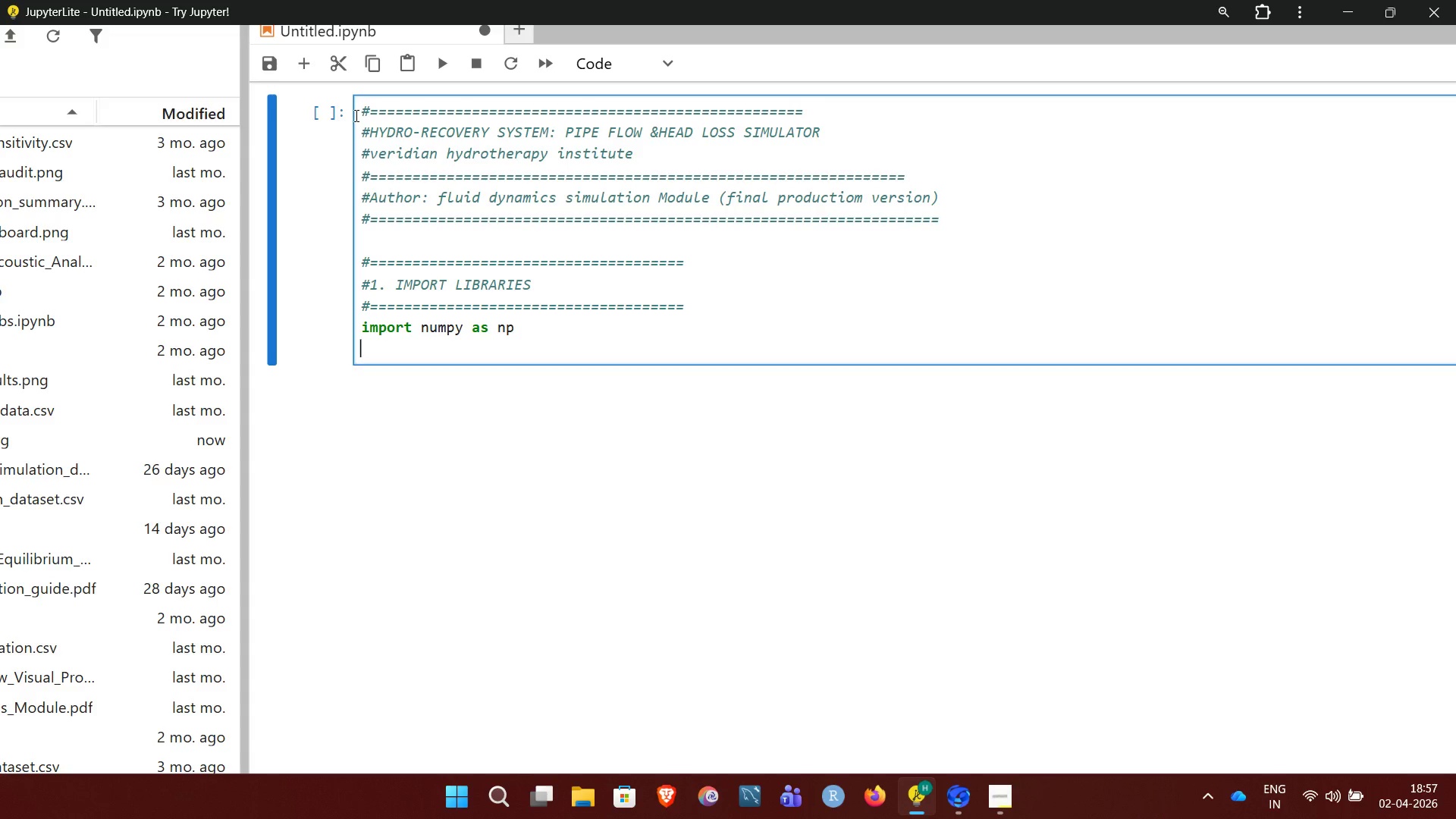 
type(import )
 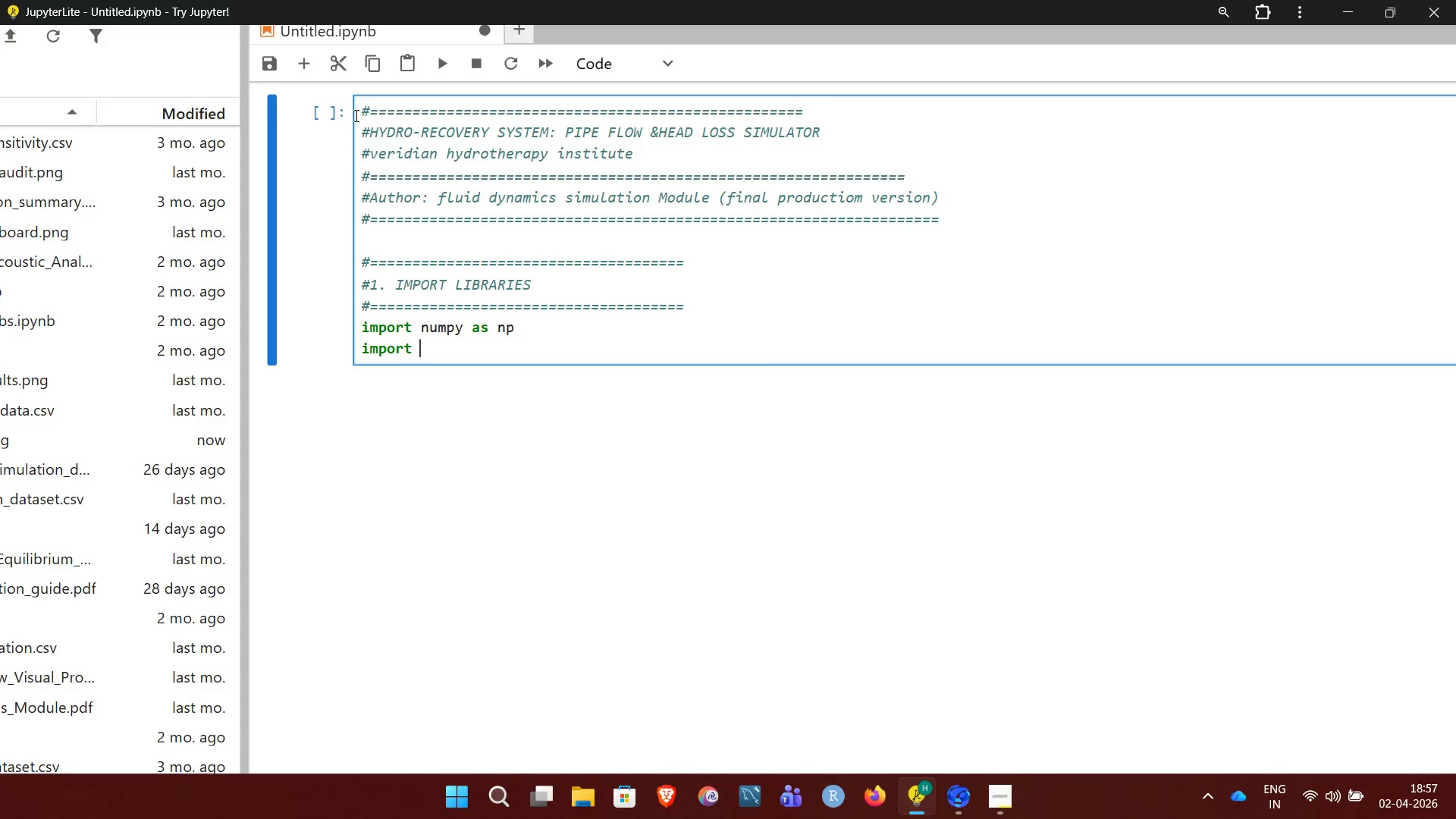 
type(matplotlib.)
 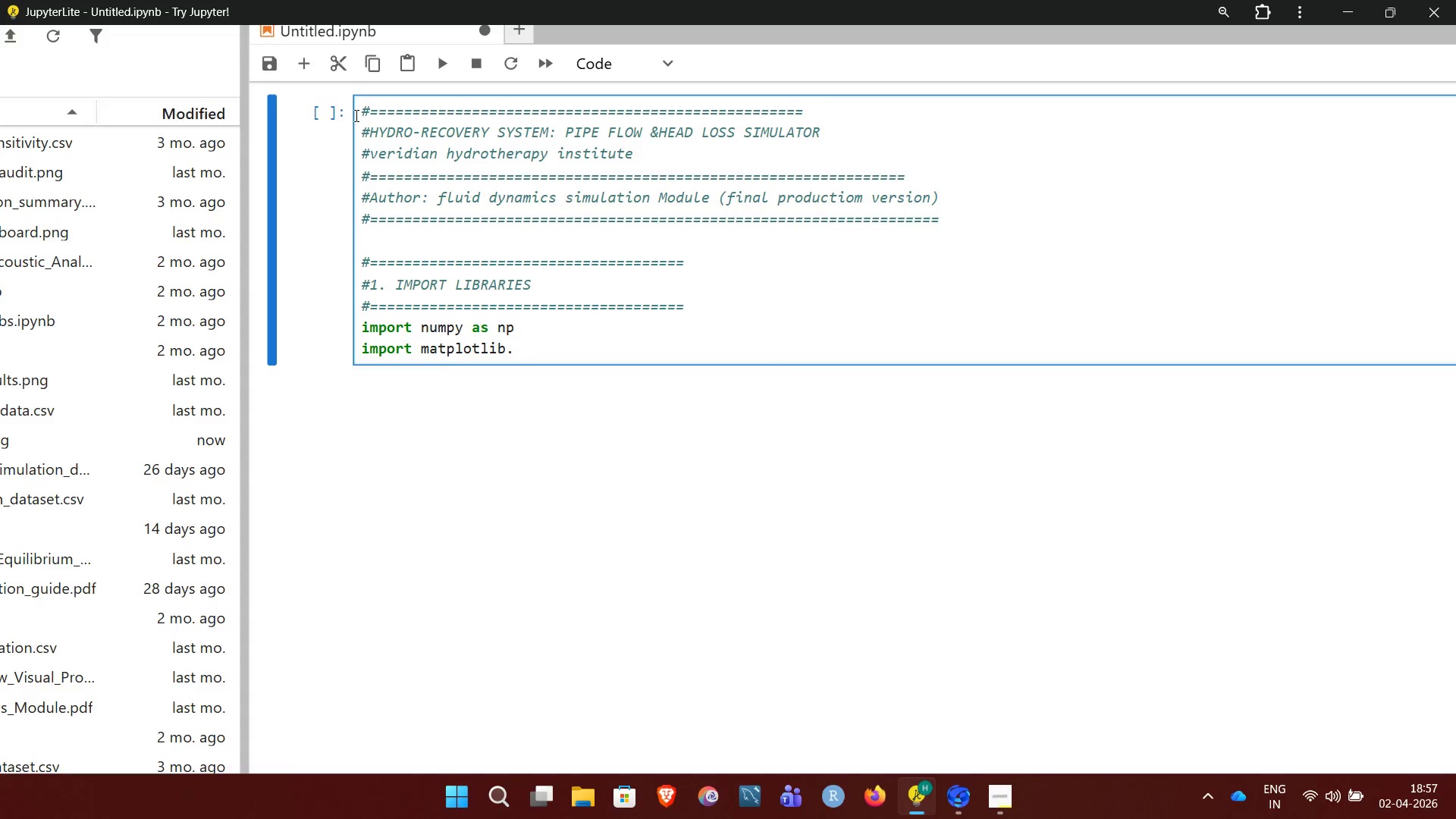 
type(pyplot as plt)
 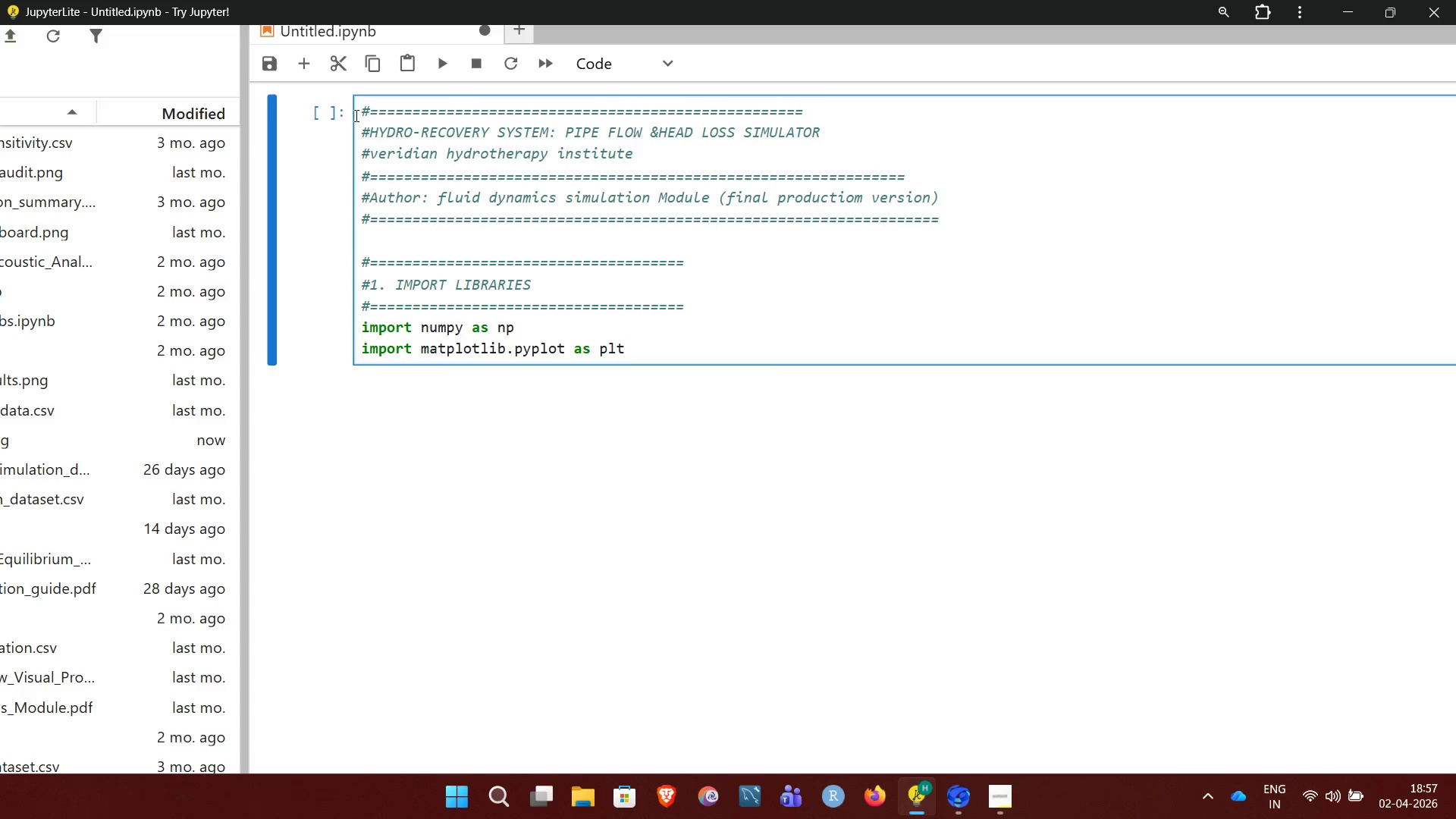 
key(Enter)
 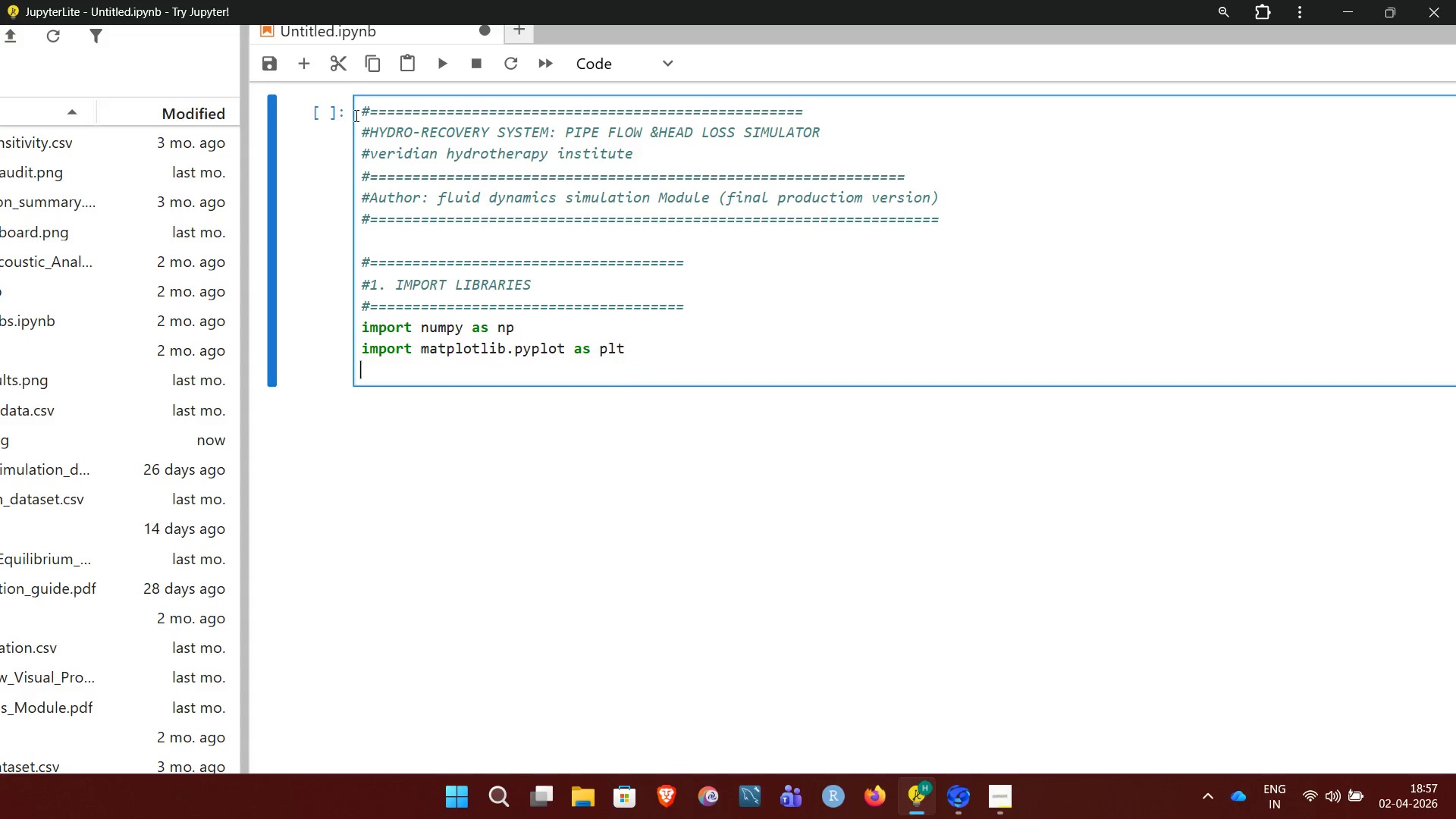 
key(Enter)
 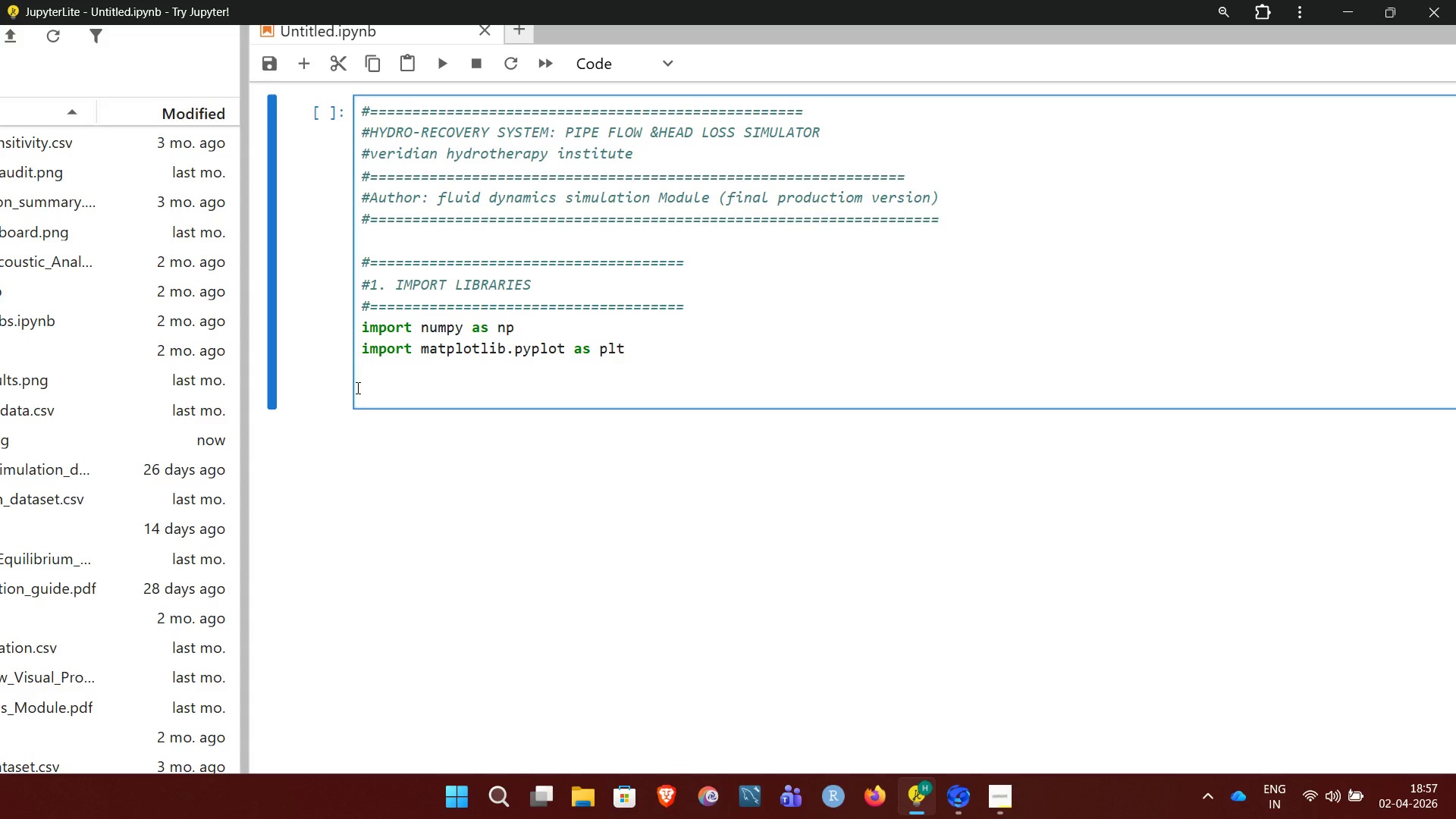 
wait(24.5)
 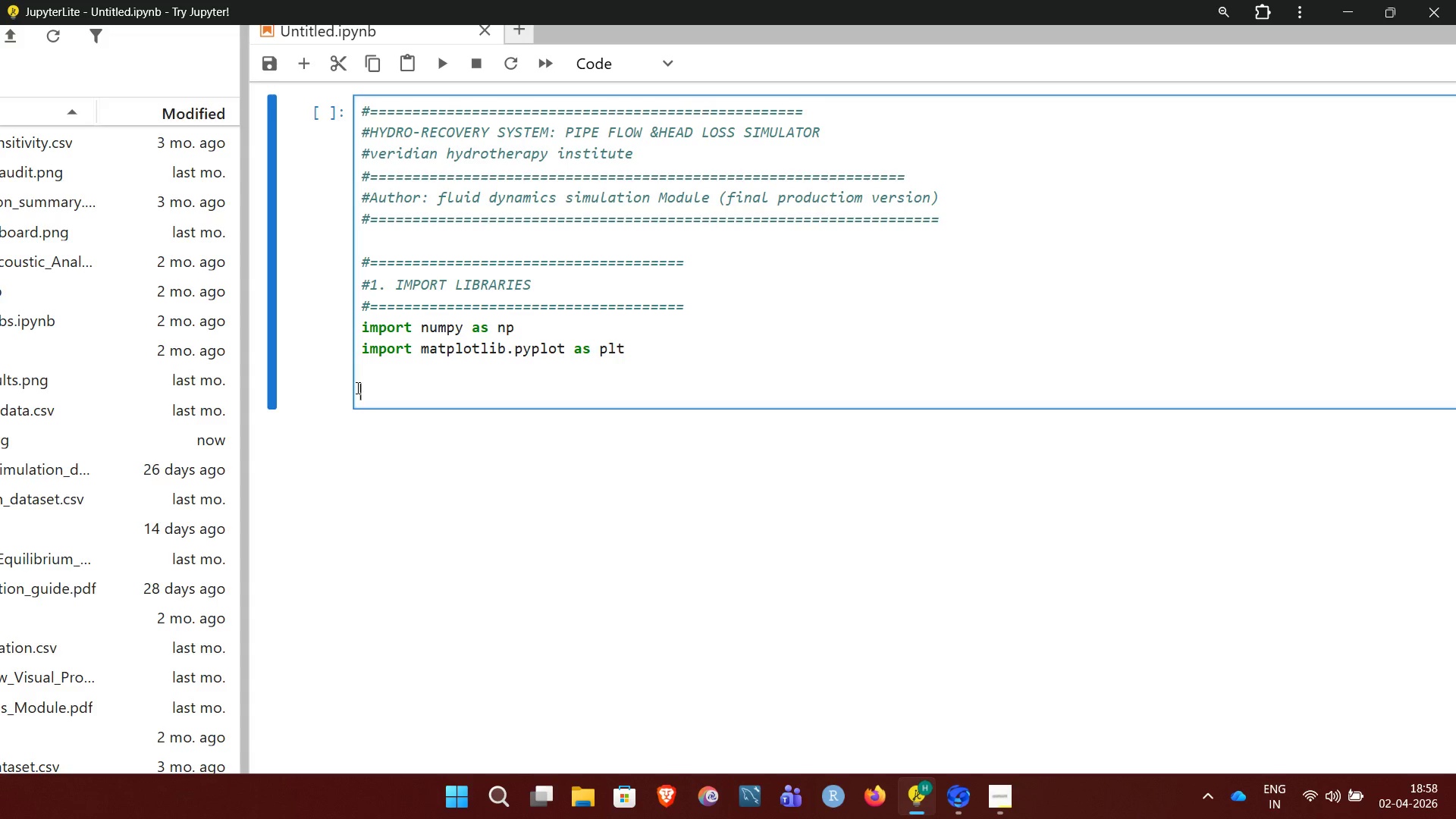 
key(Shift+3)
 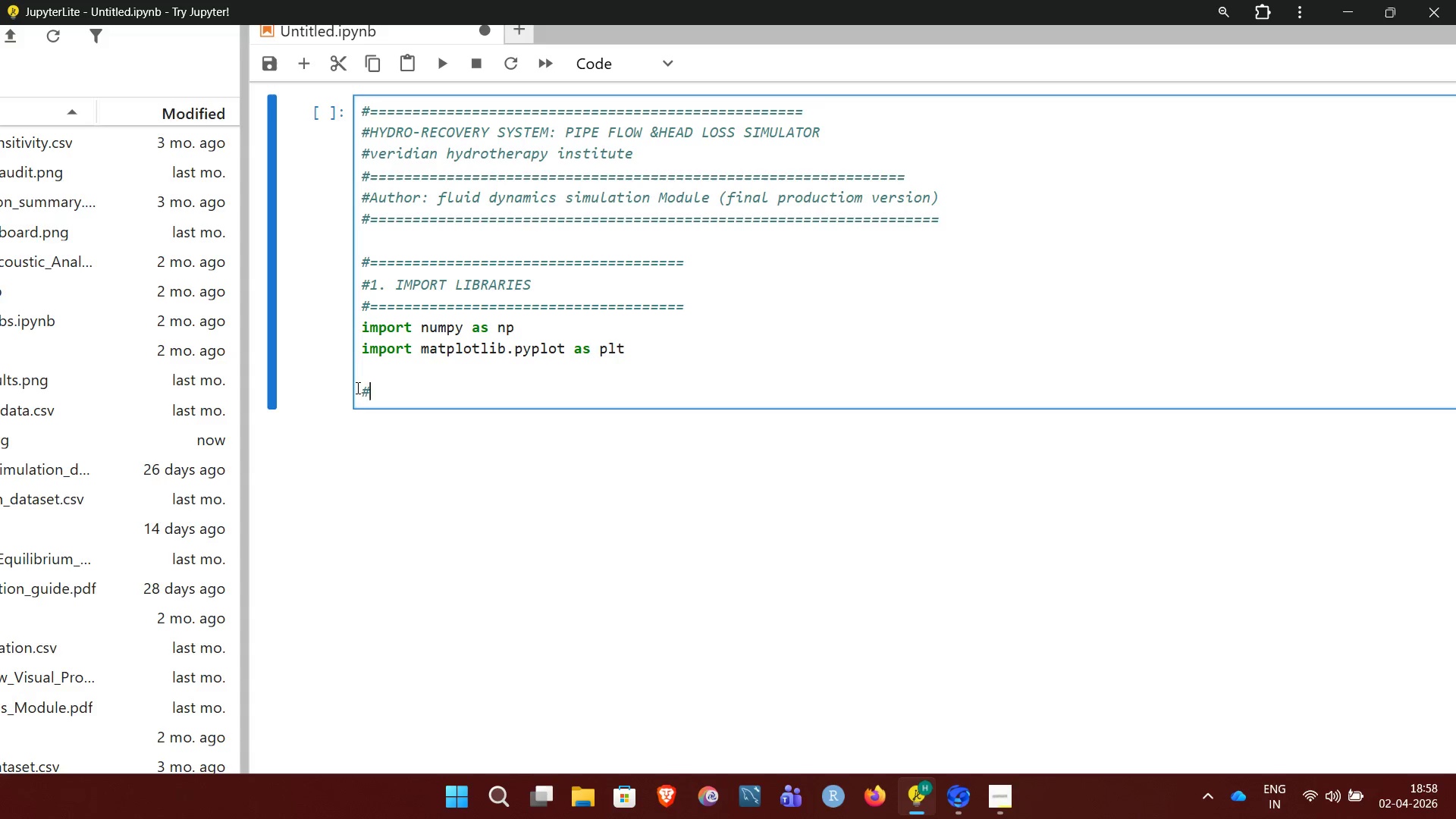 
hold_key(key=Equal, duration=1.51)
 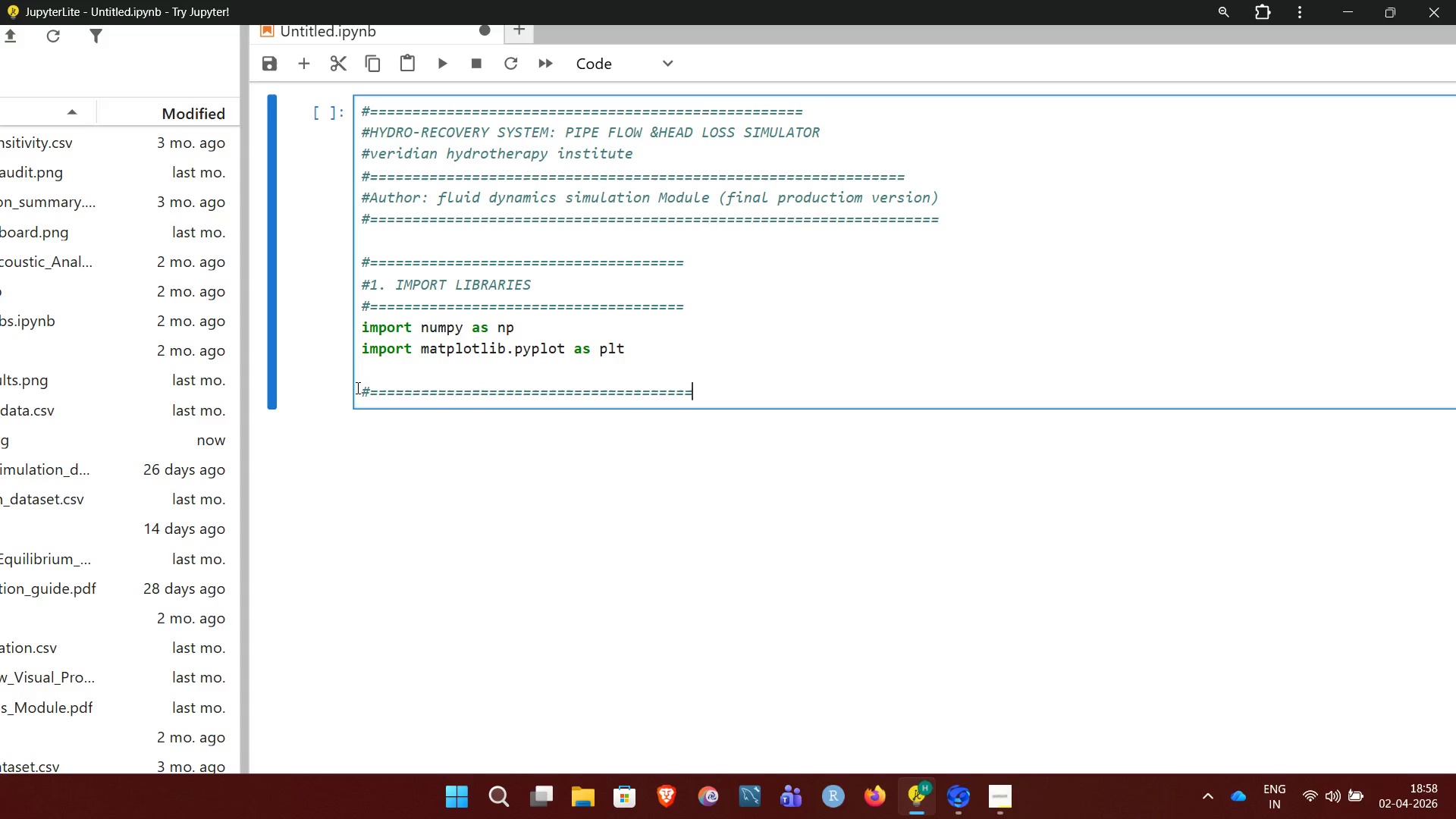 
key(Equal)
 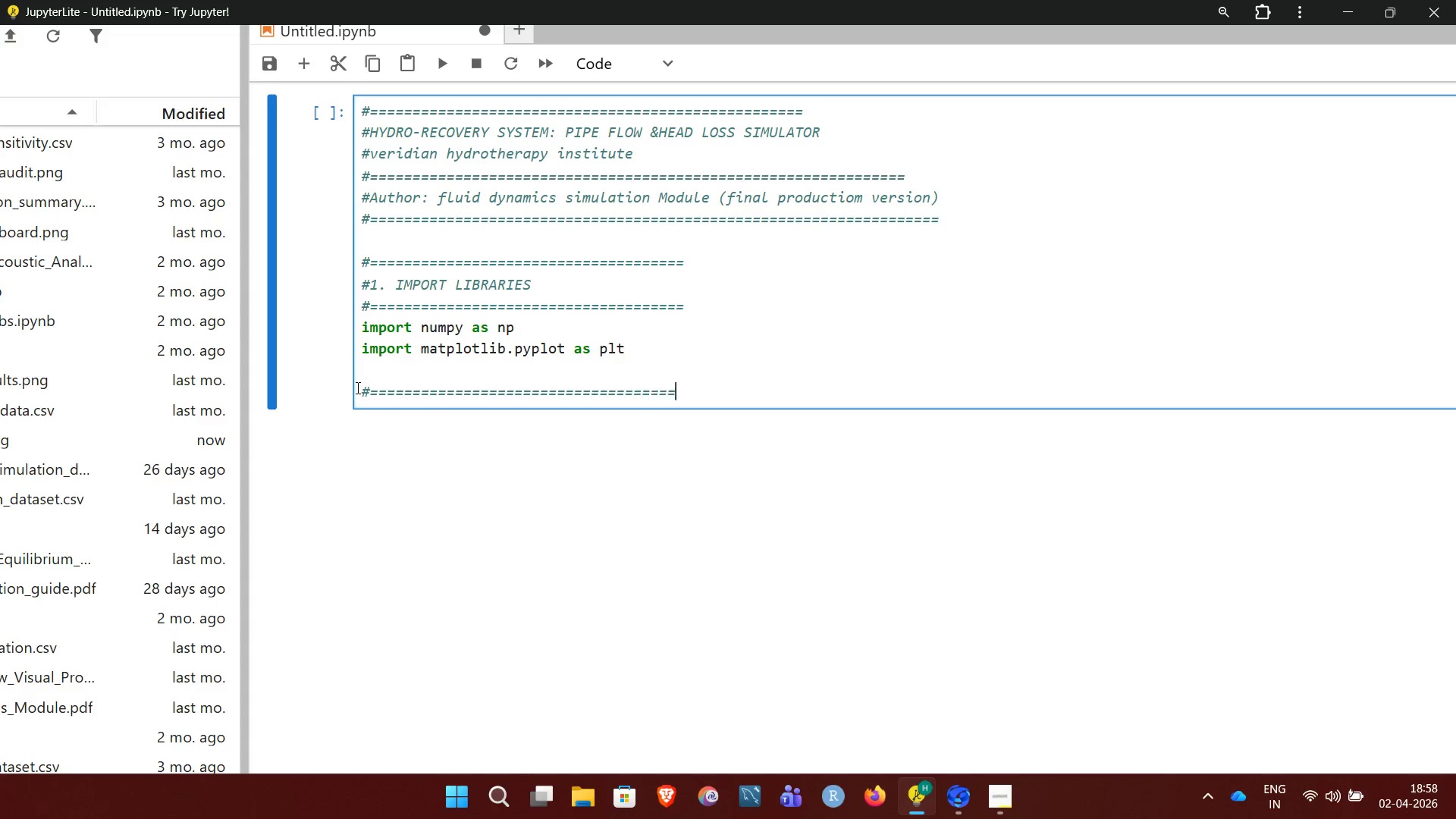 
key(Equal)
 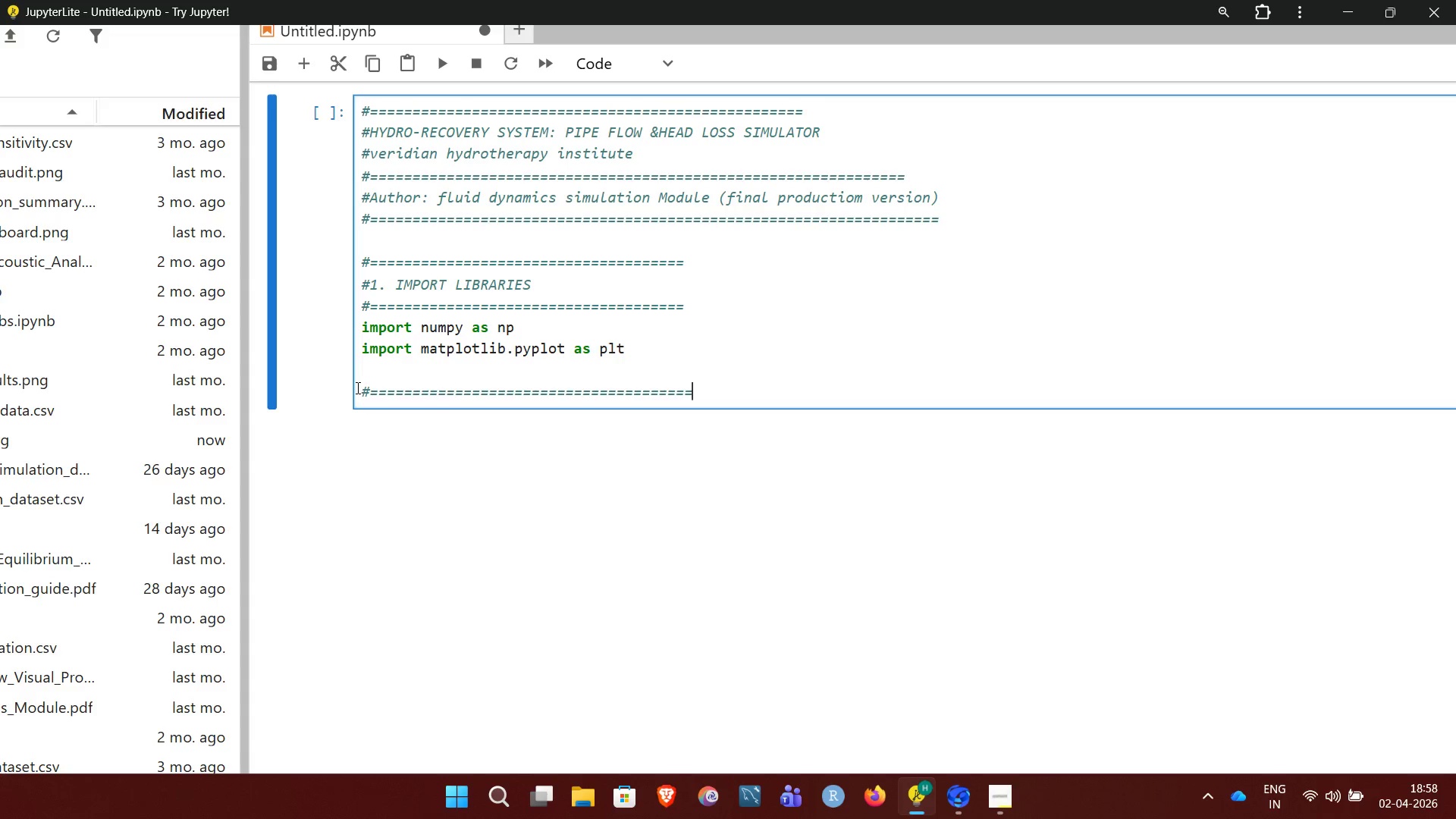 
key(Enter)
 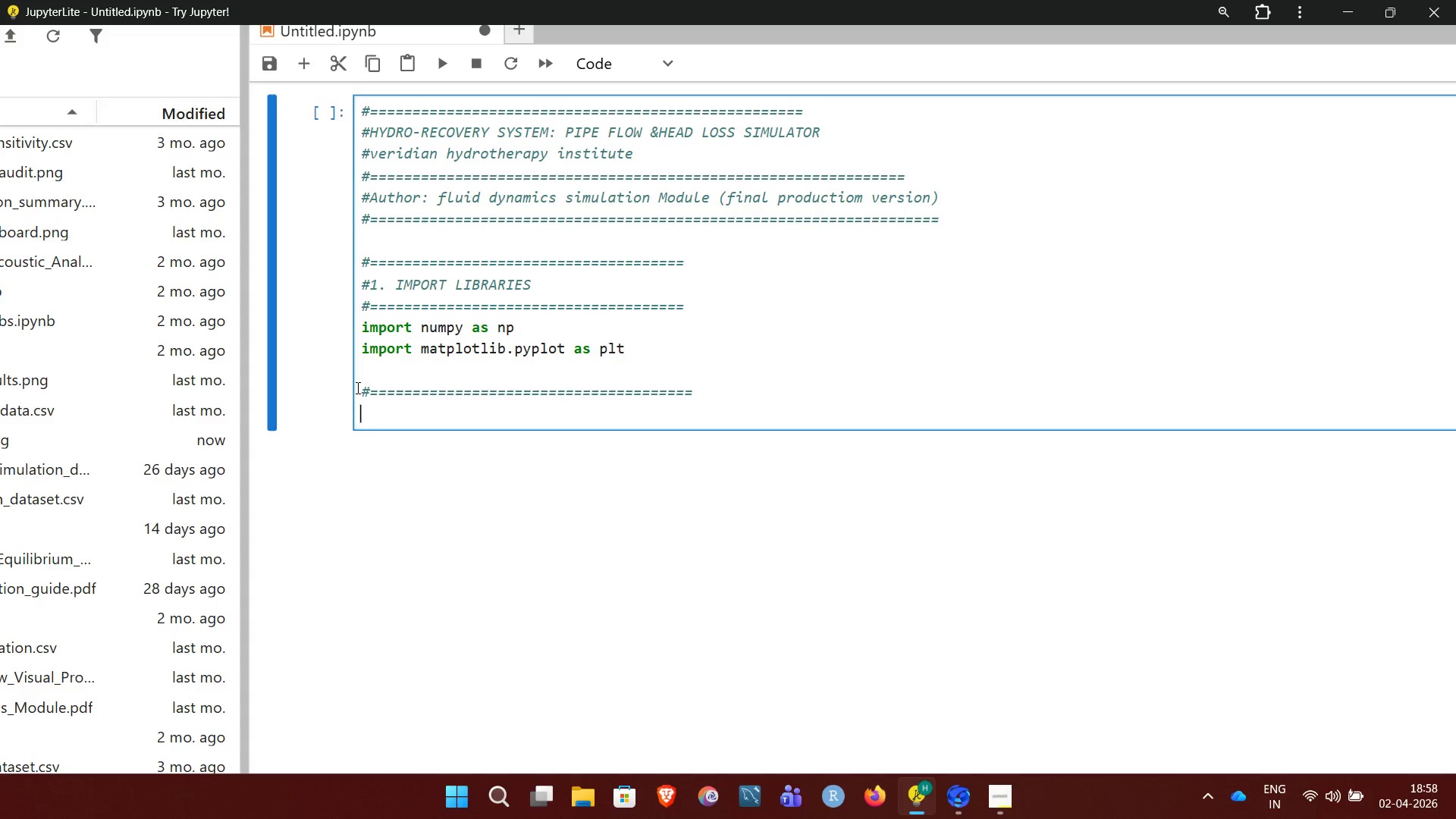 
type(#2.)
 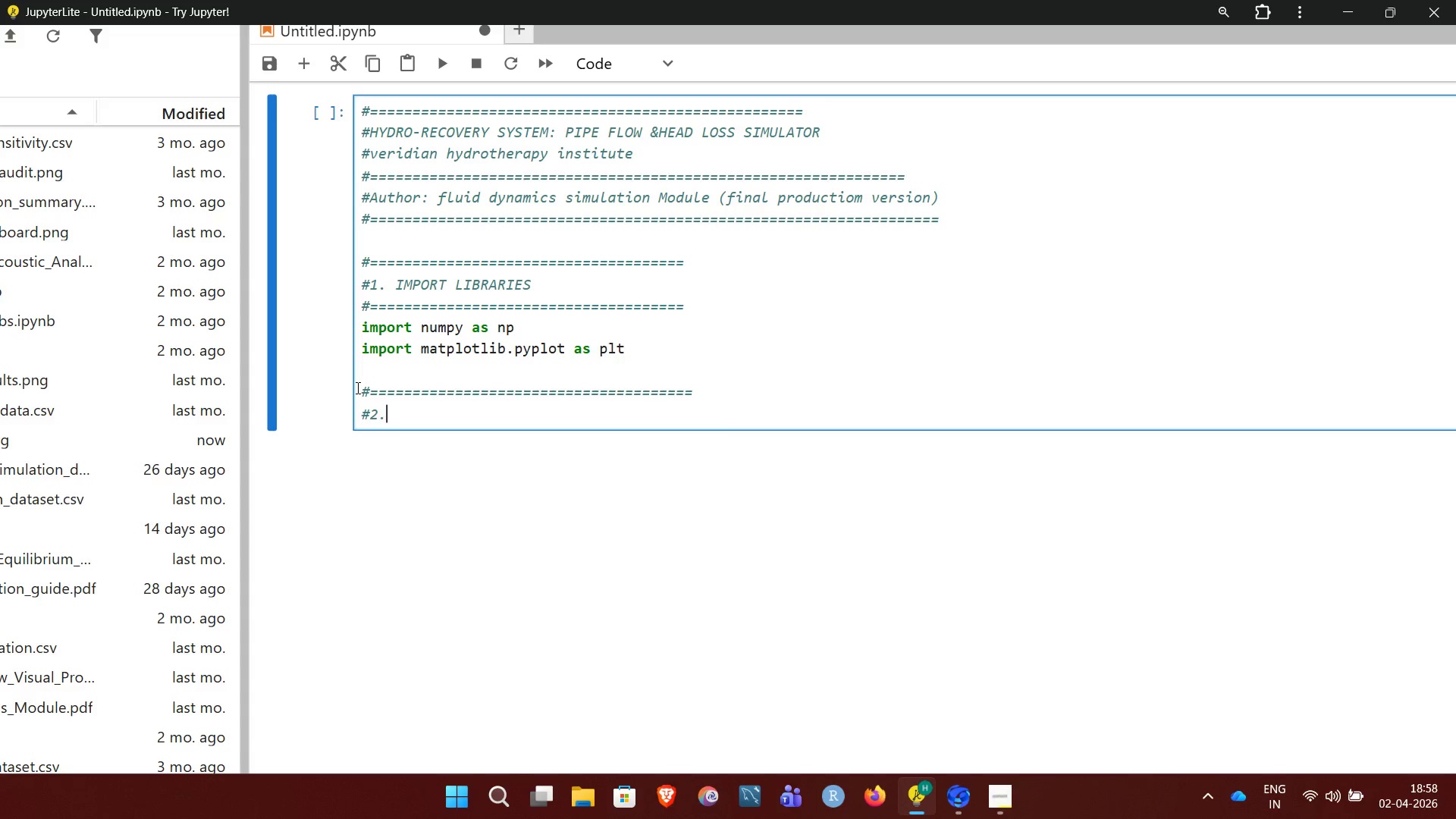 
wait(5.45)
 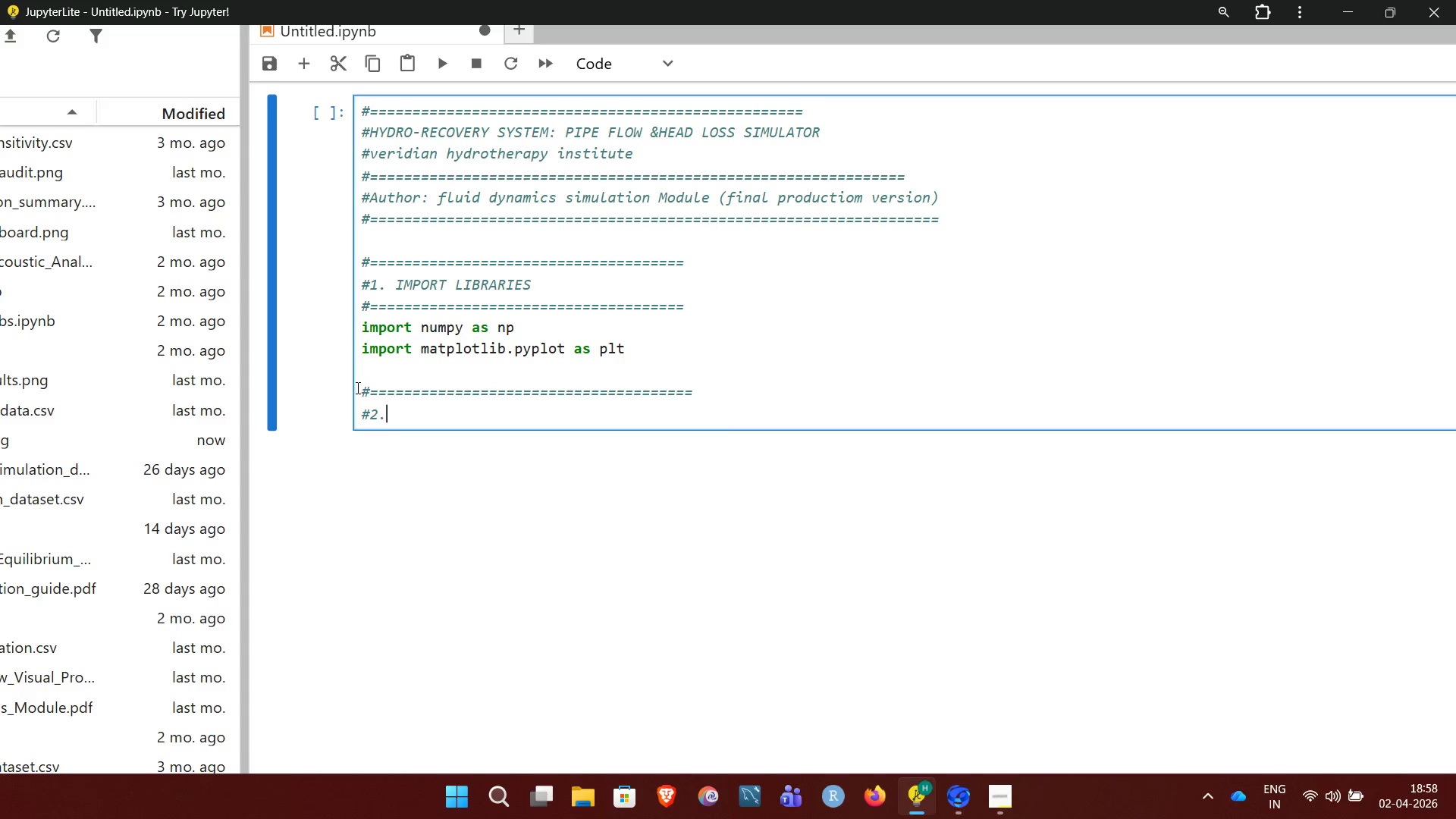 
key(CapsLock)
 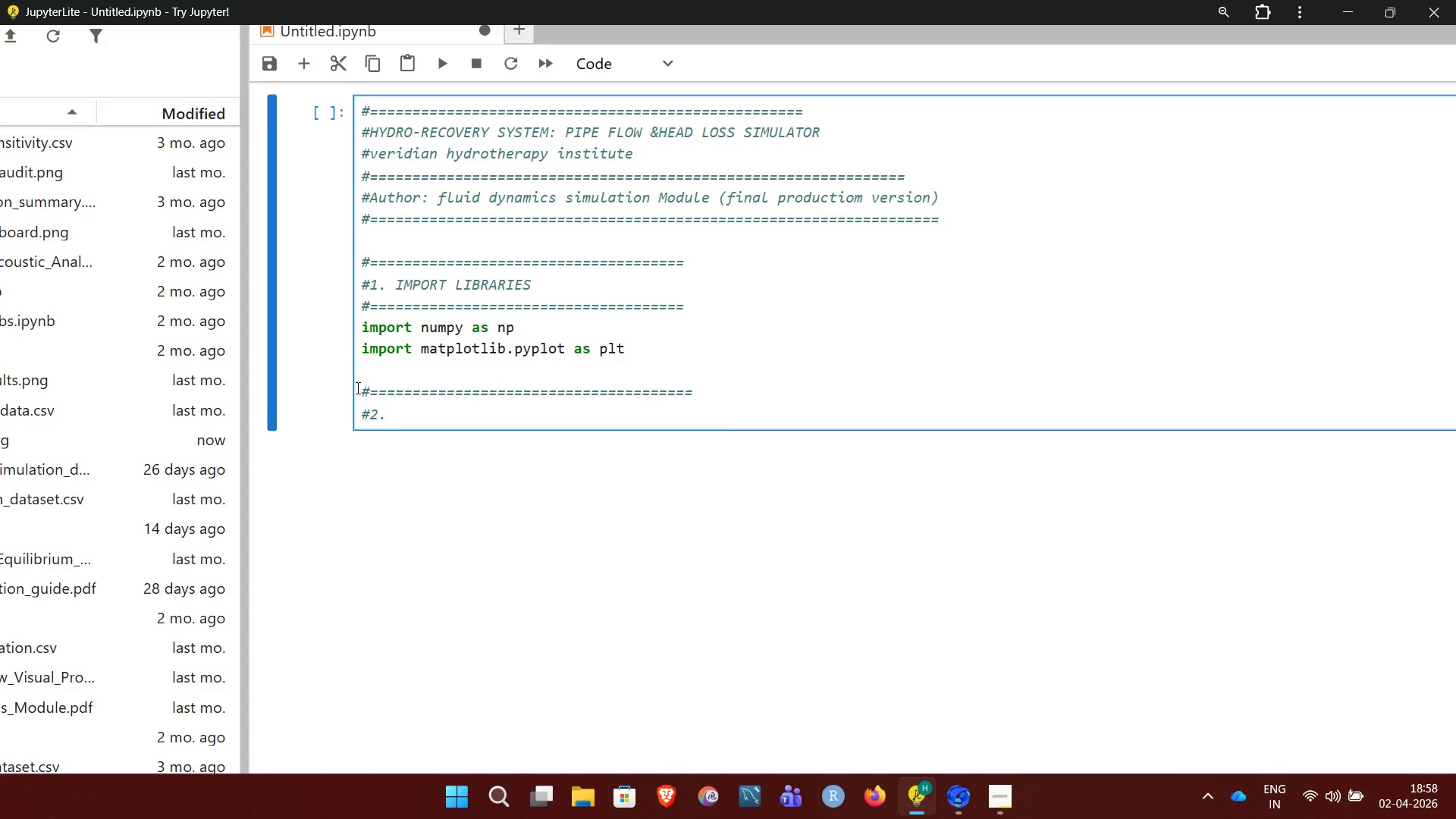 
type(IMPUT VALIDATION)
 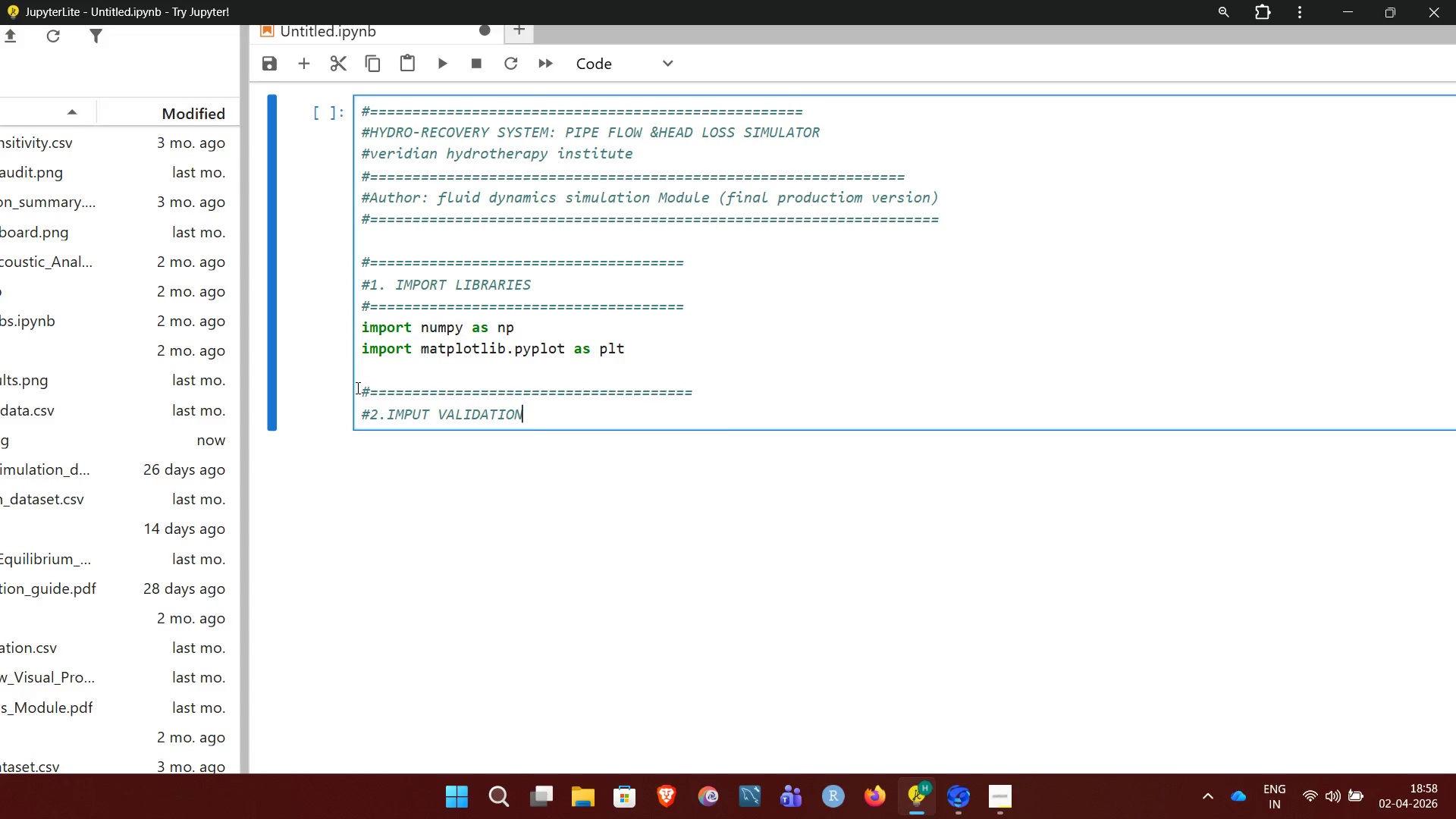 
key(Enter)
 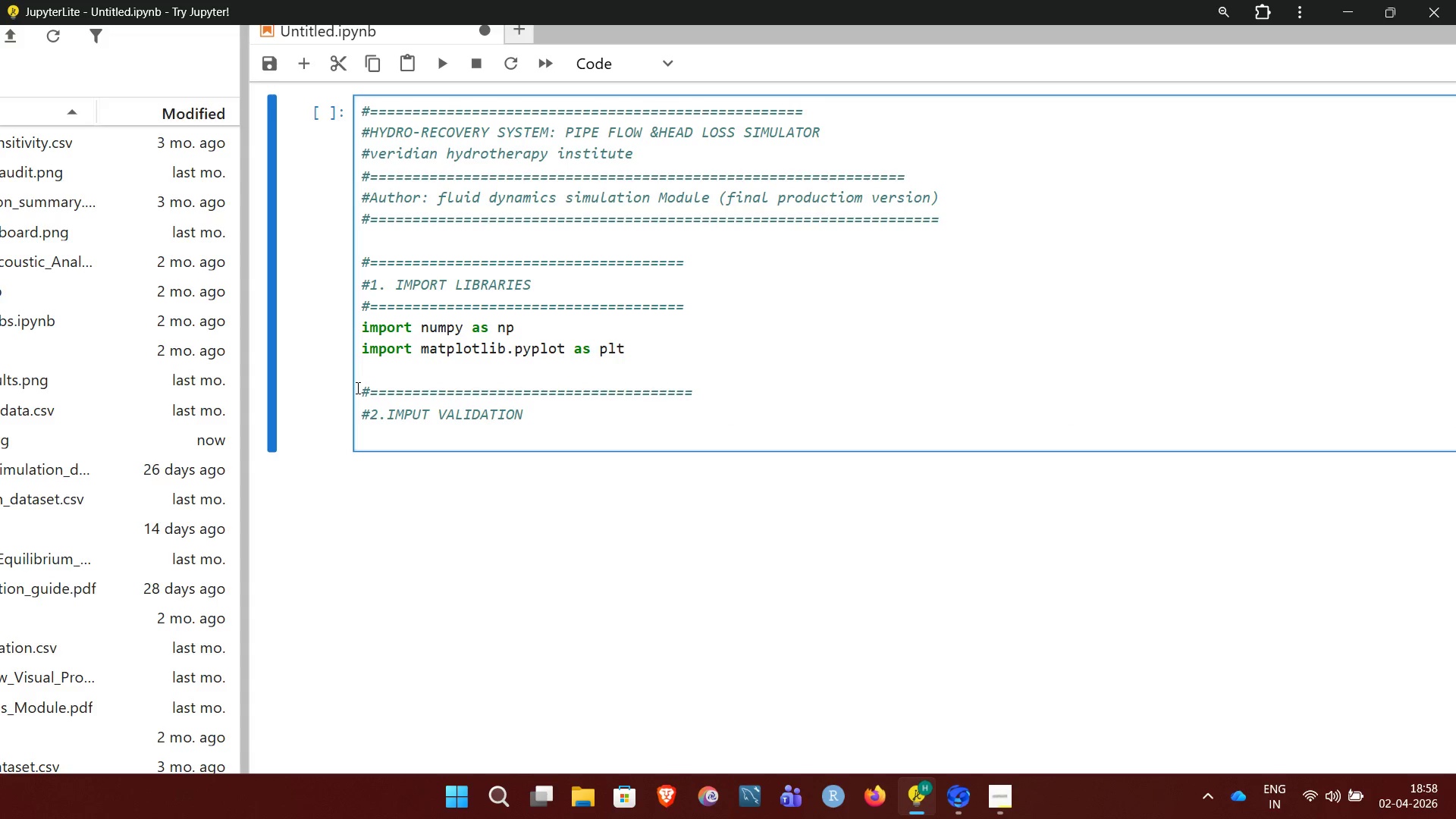 
key(Shift+3)
 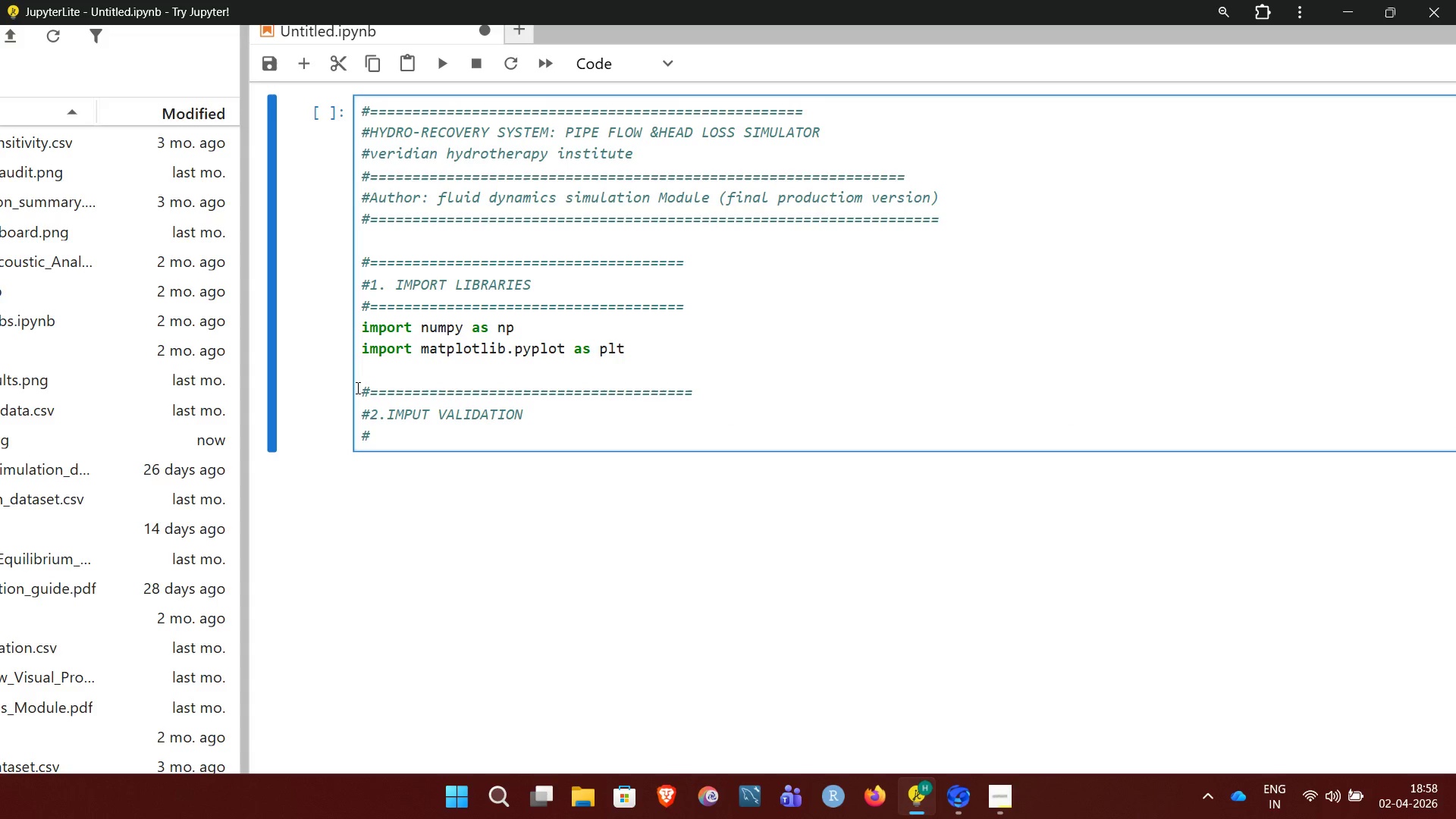 
key(Space)
 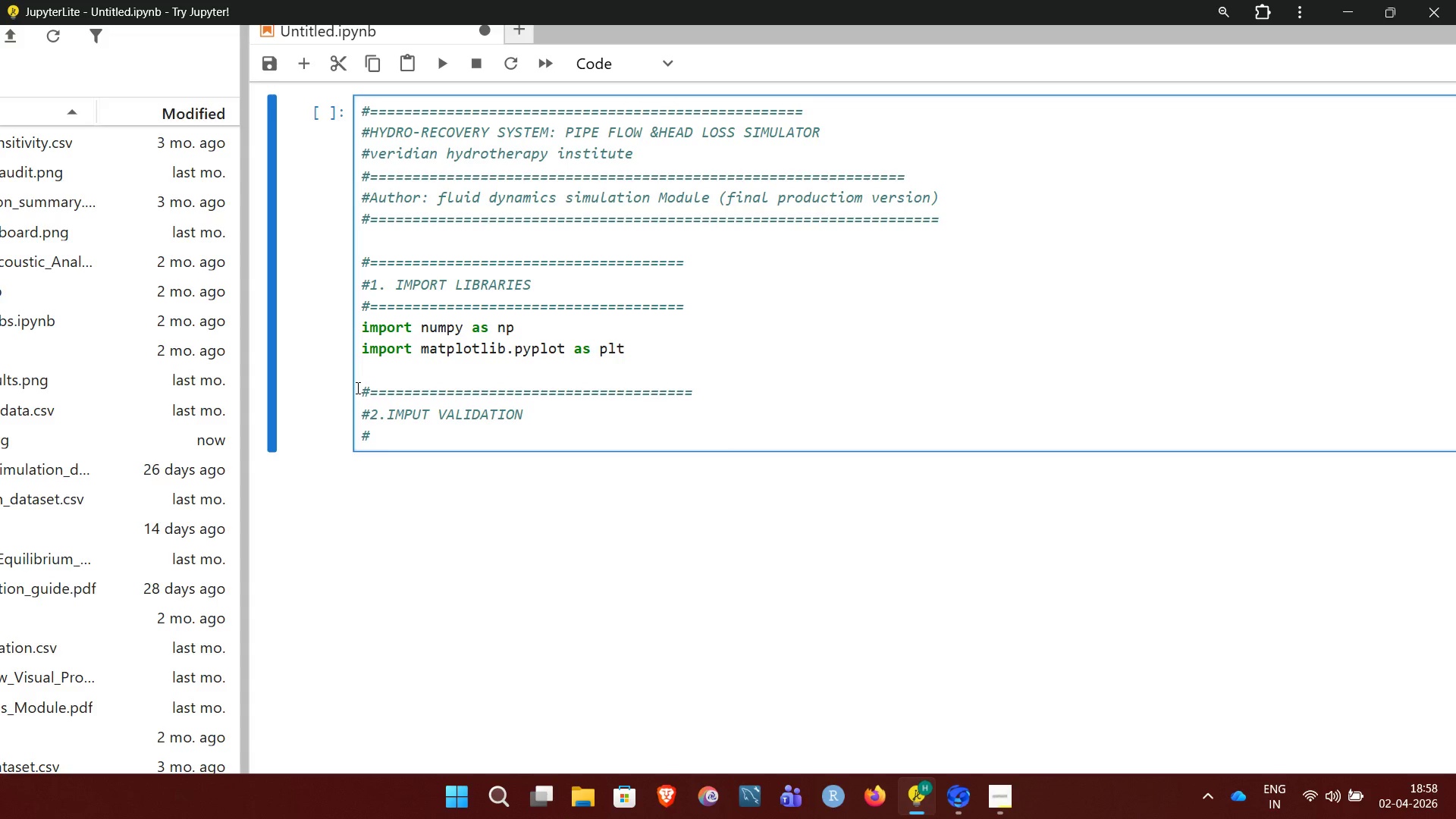 
wait(10.78)
 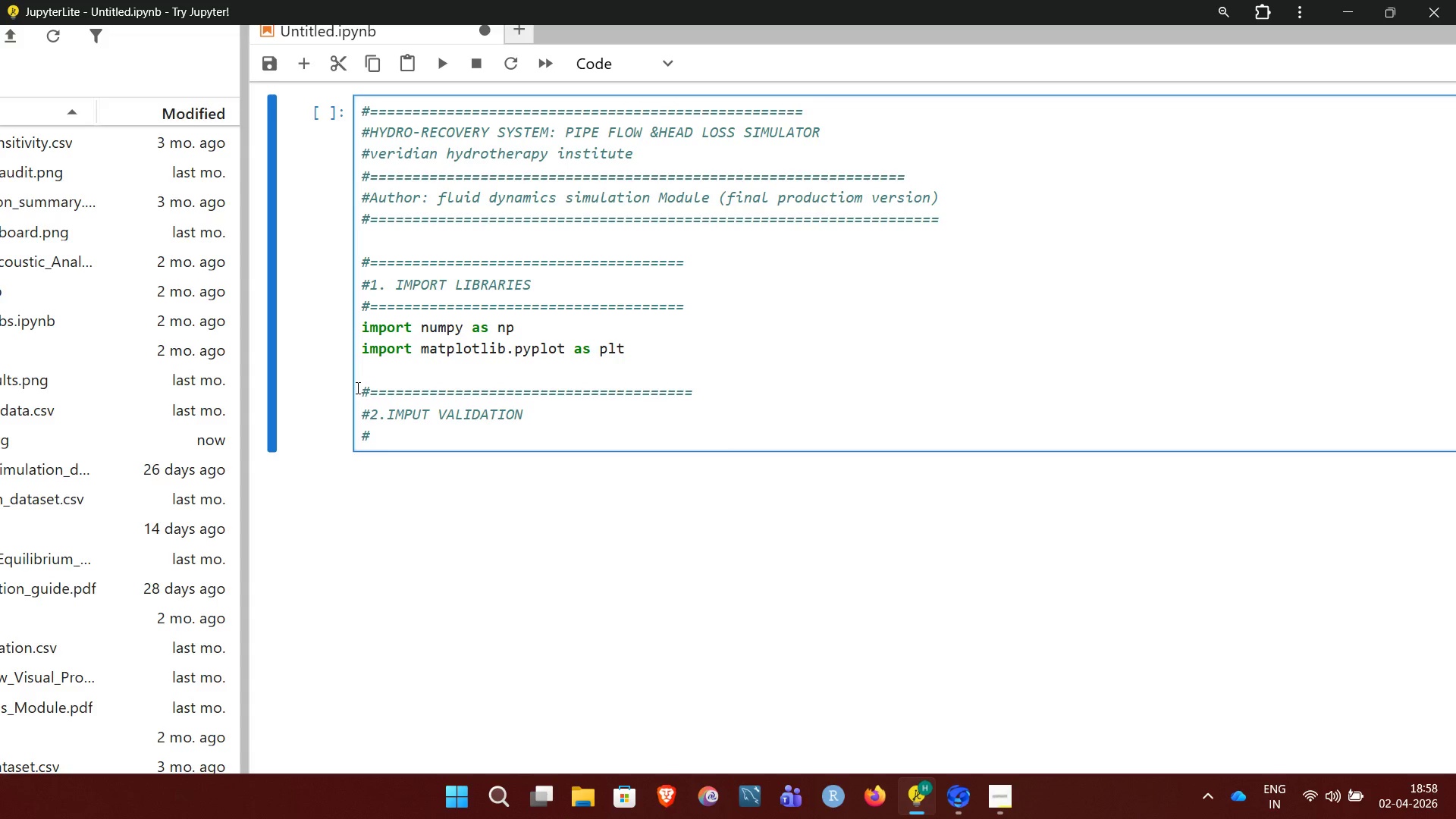 
hold_key(key=Equal, duration=1.5)
 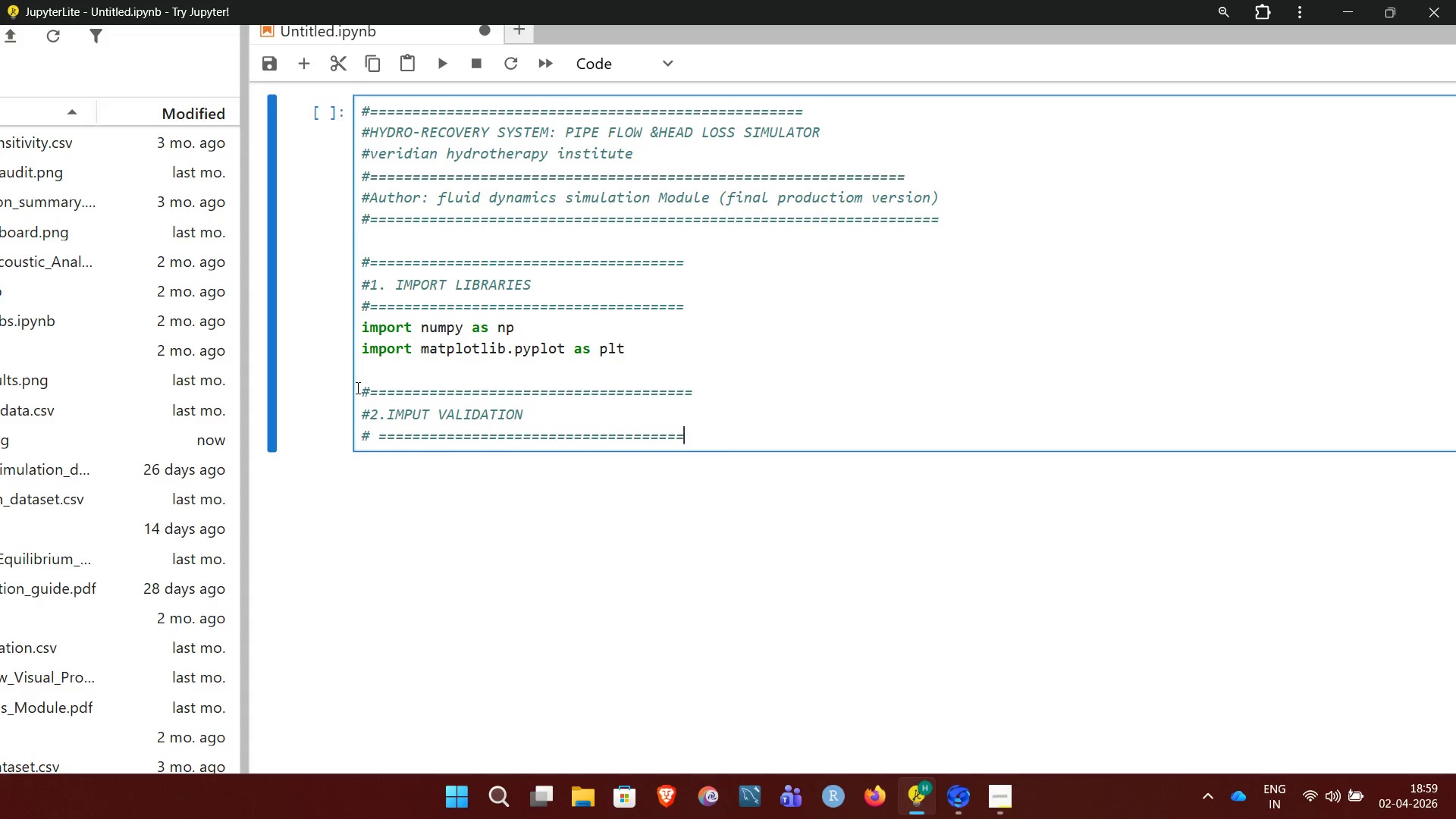 
key(Equal)
 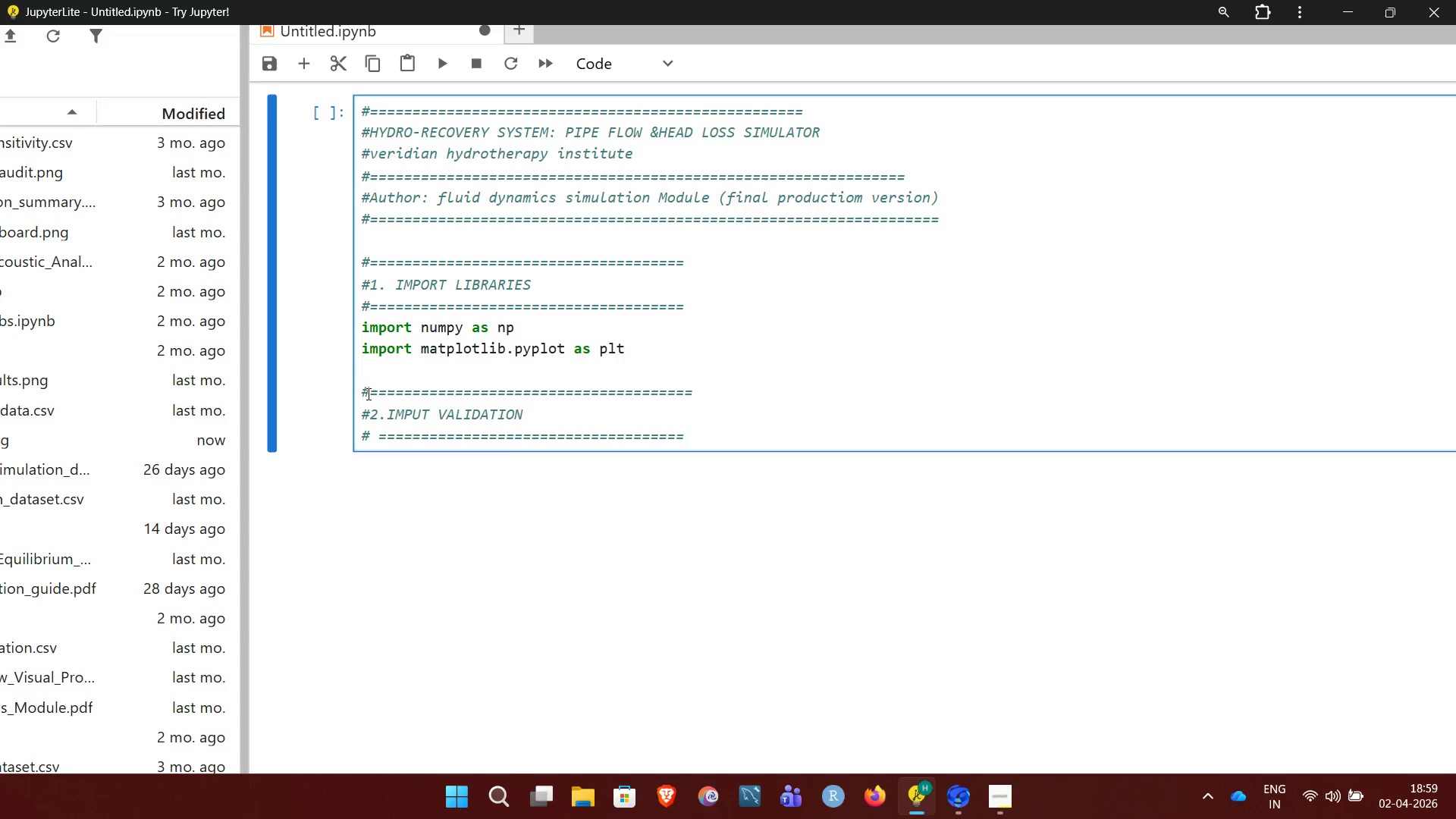 
wait(6.3)
 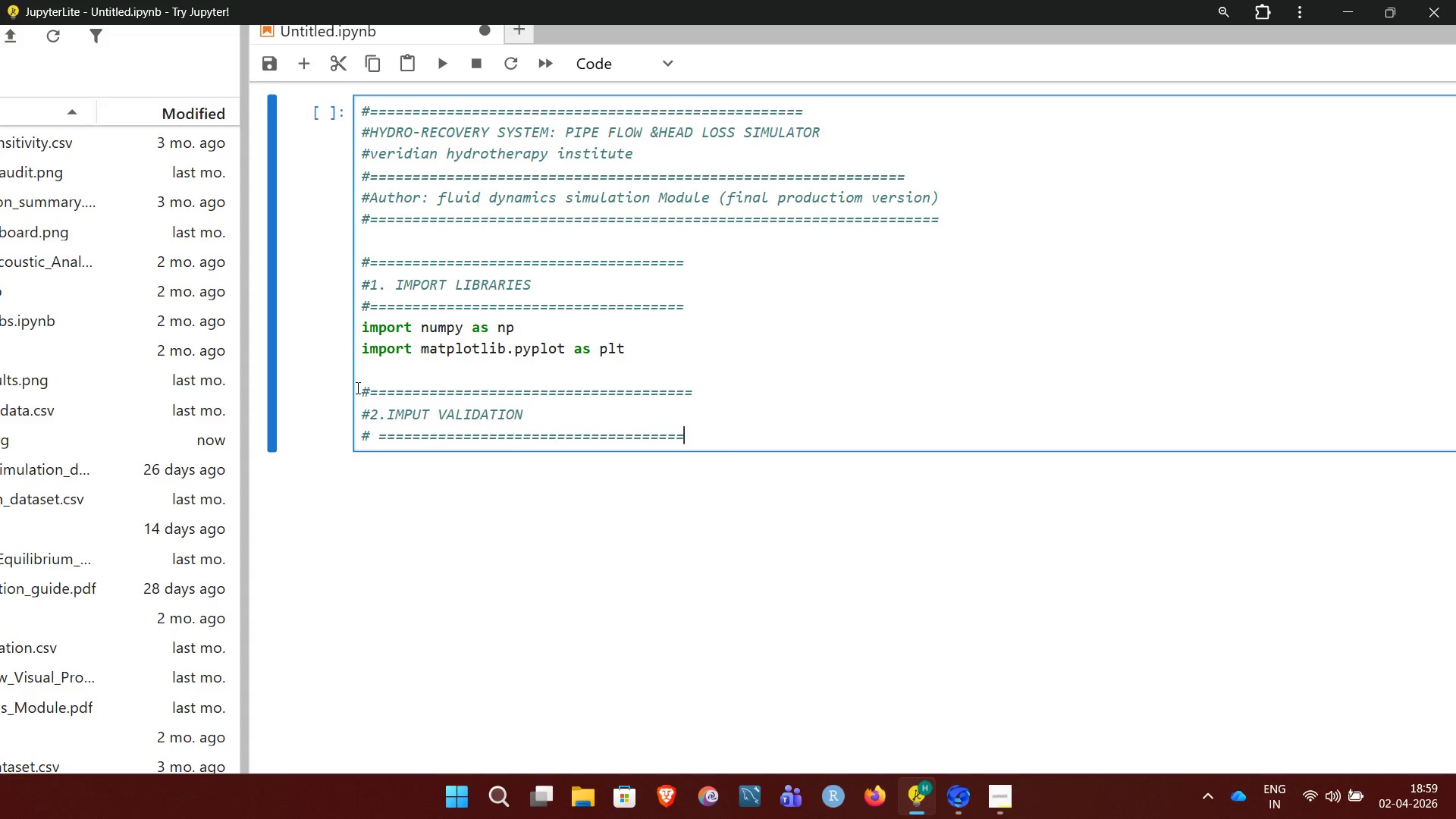 
key(Space)
 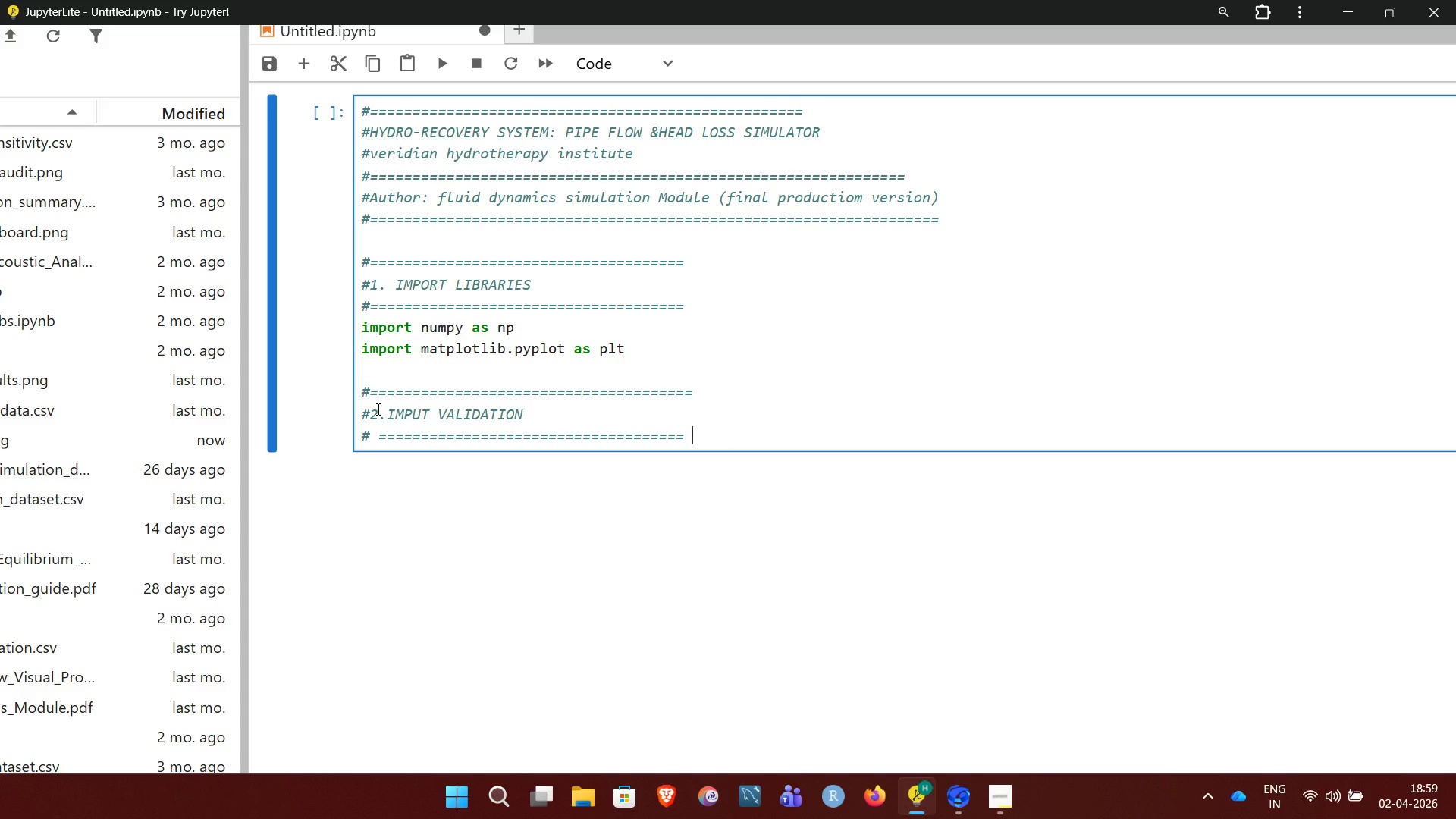 
wait(14.94)
 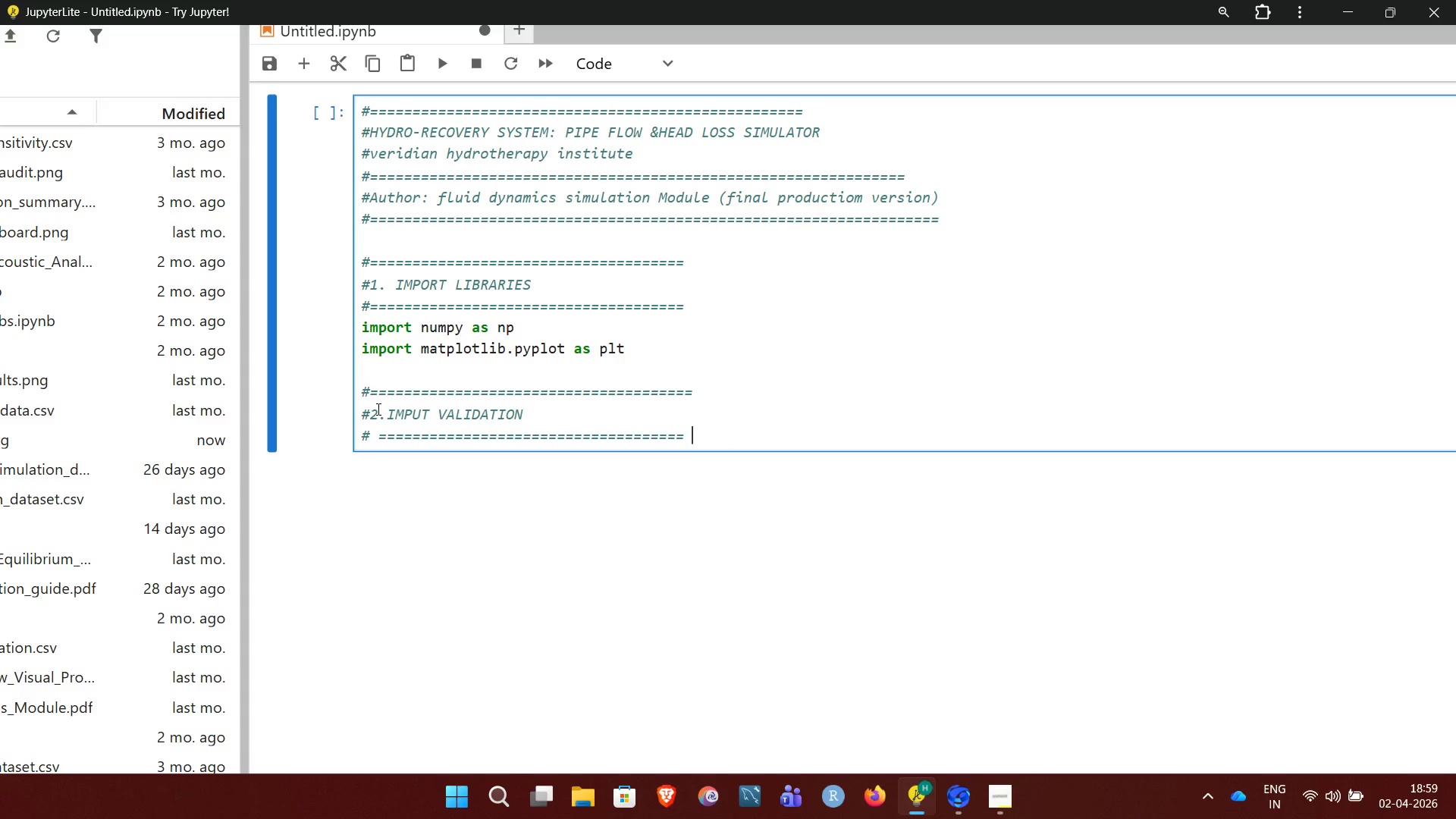 
left_click([370, 413])
 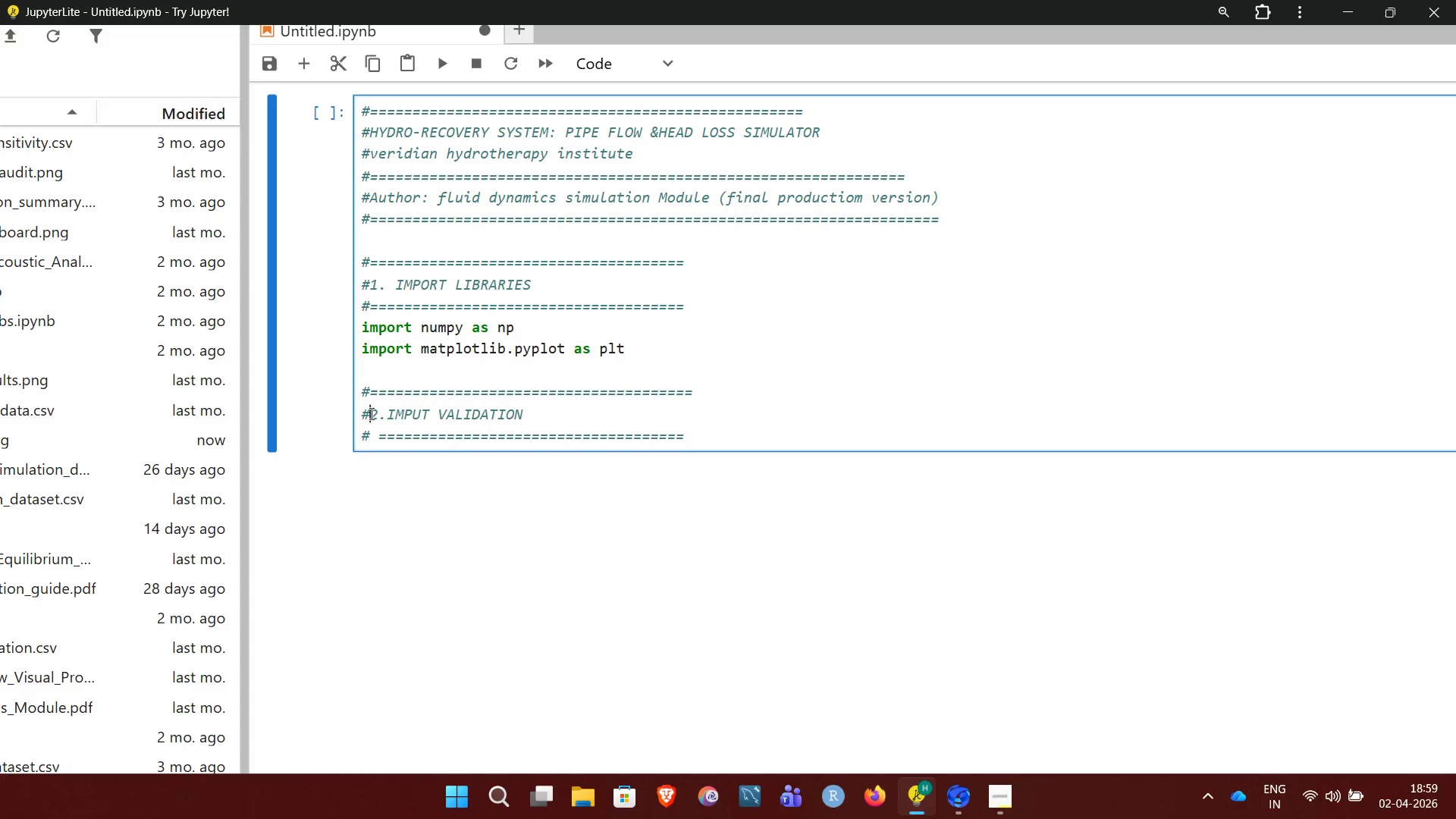 
key(Space)
 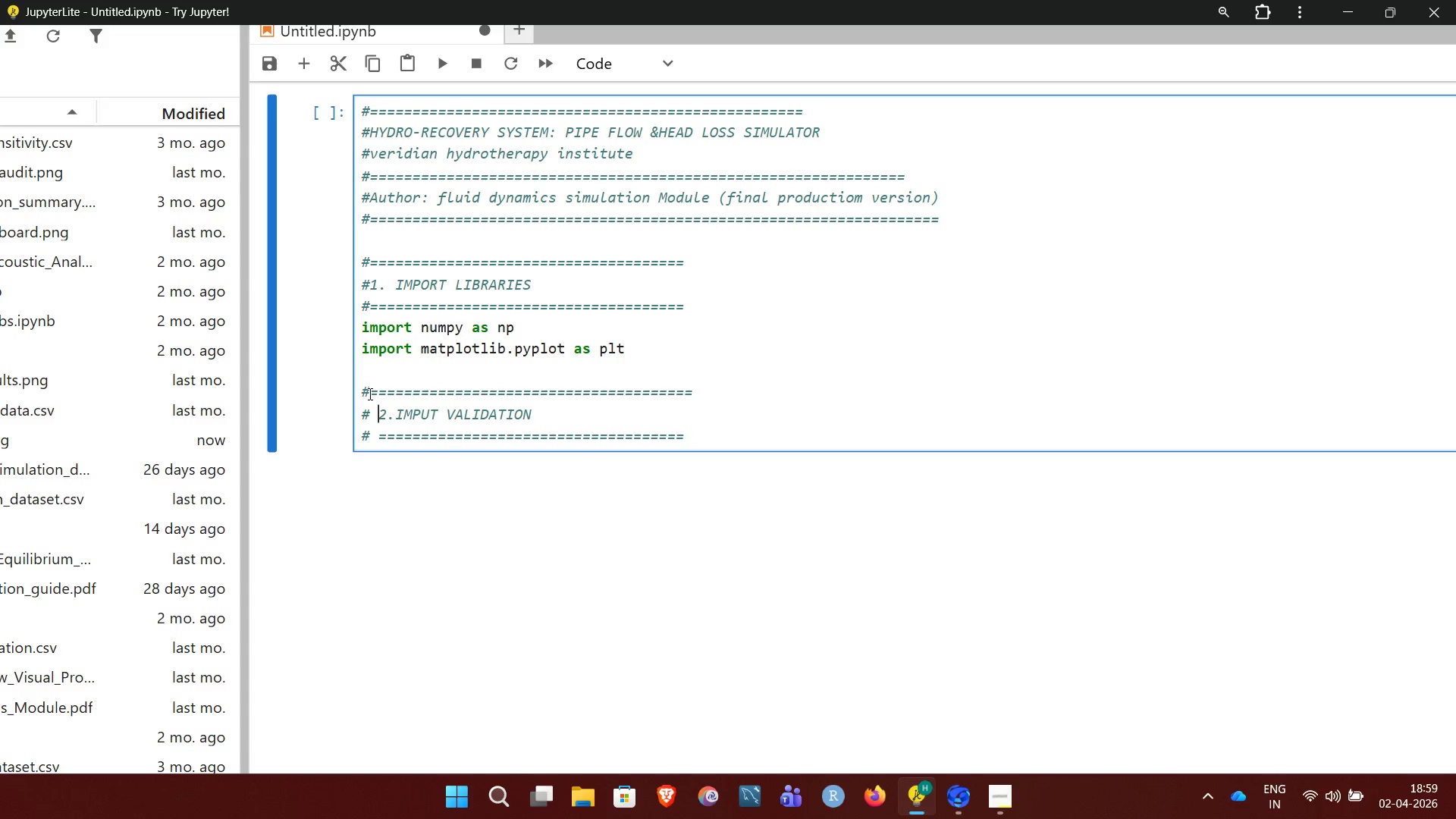 
double_click([369, 394])
 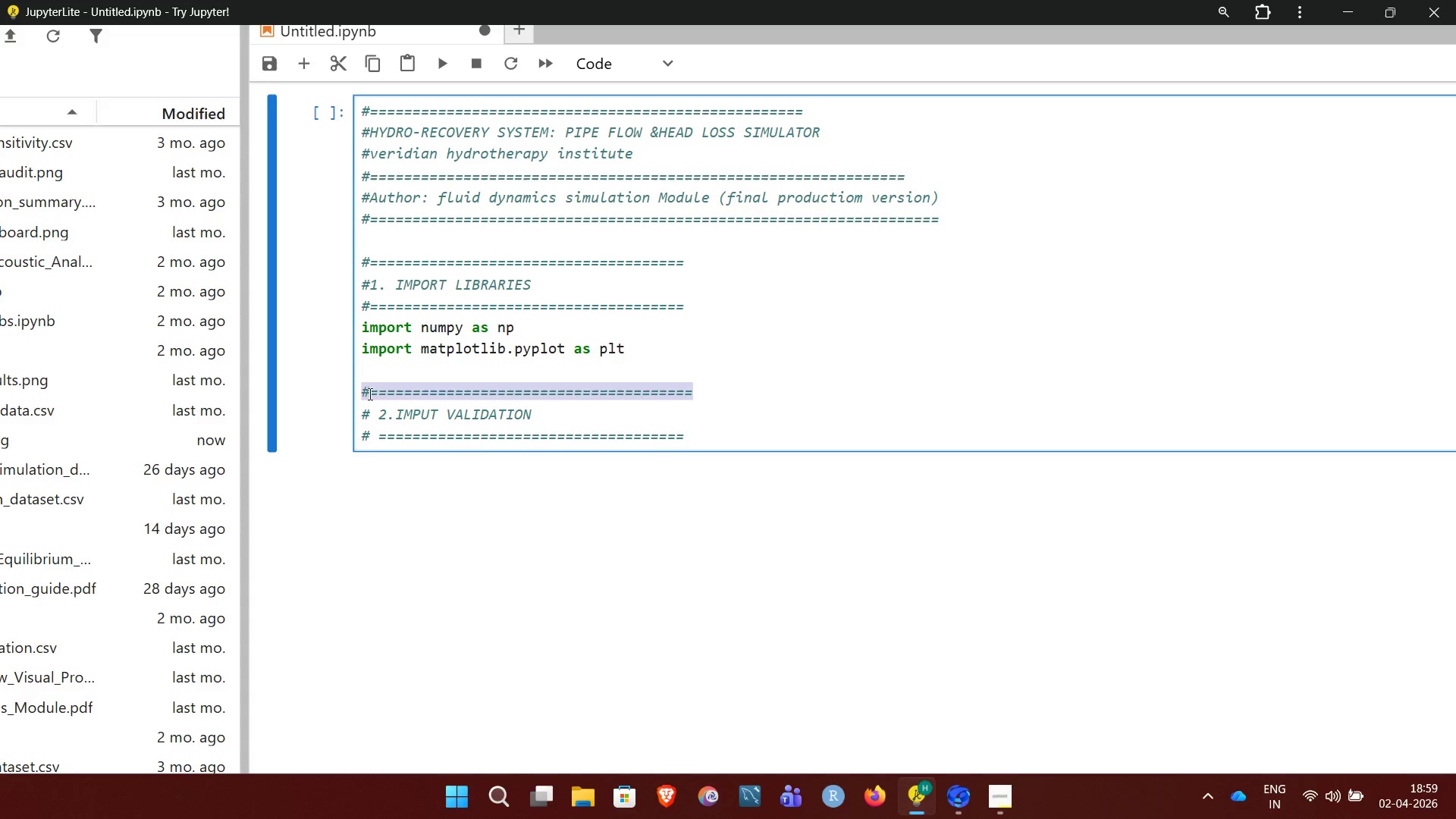 
key(Space)
 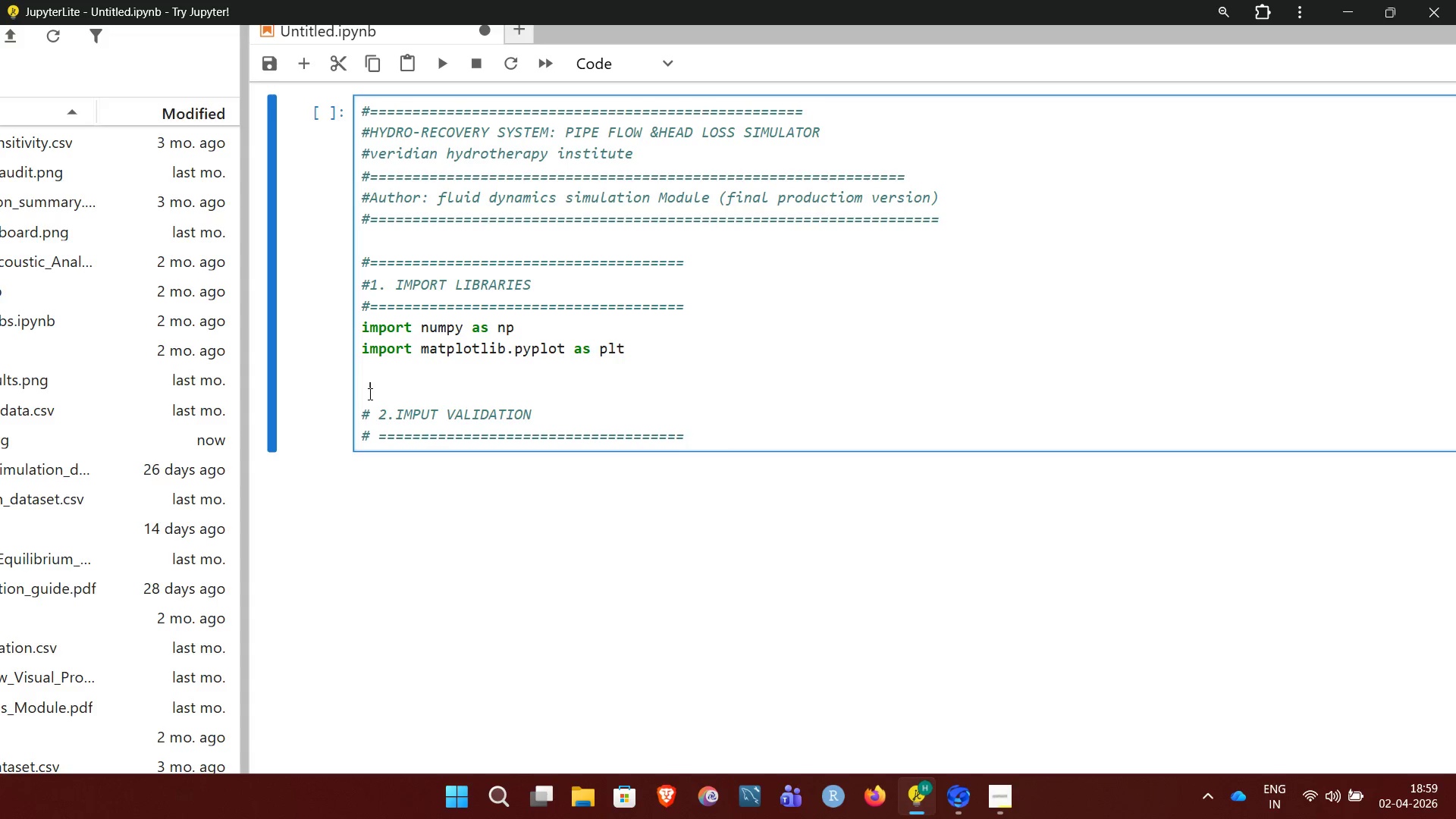 
wait(10.39)
 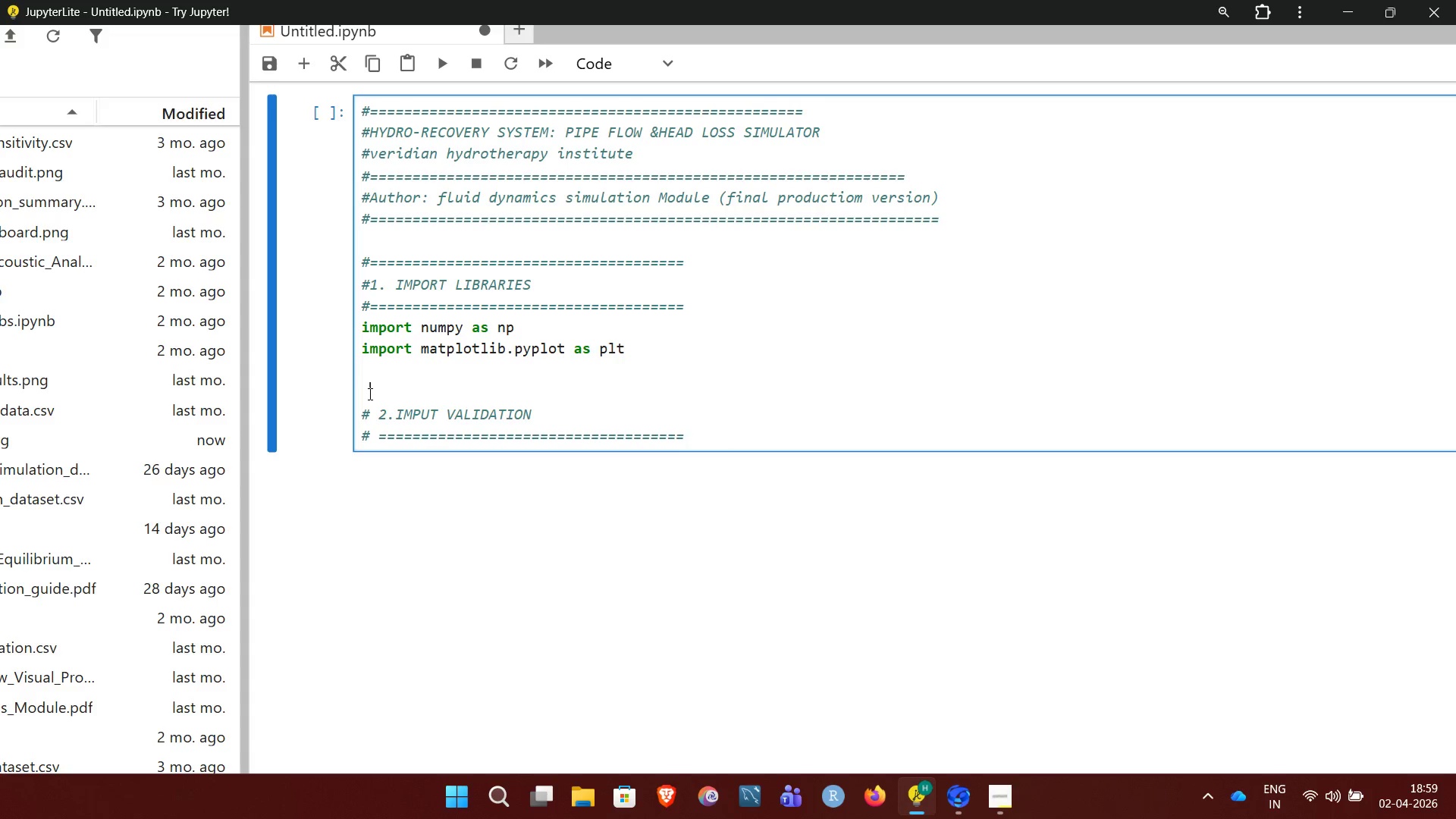 
key(Shift+3)
 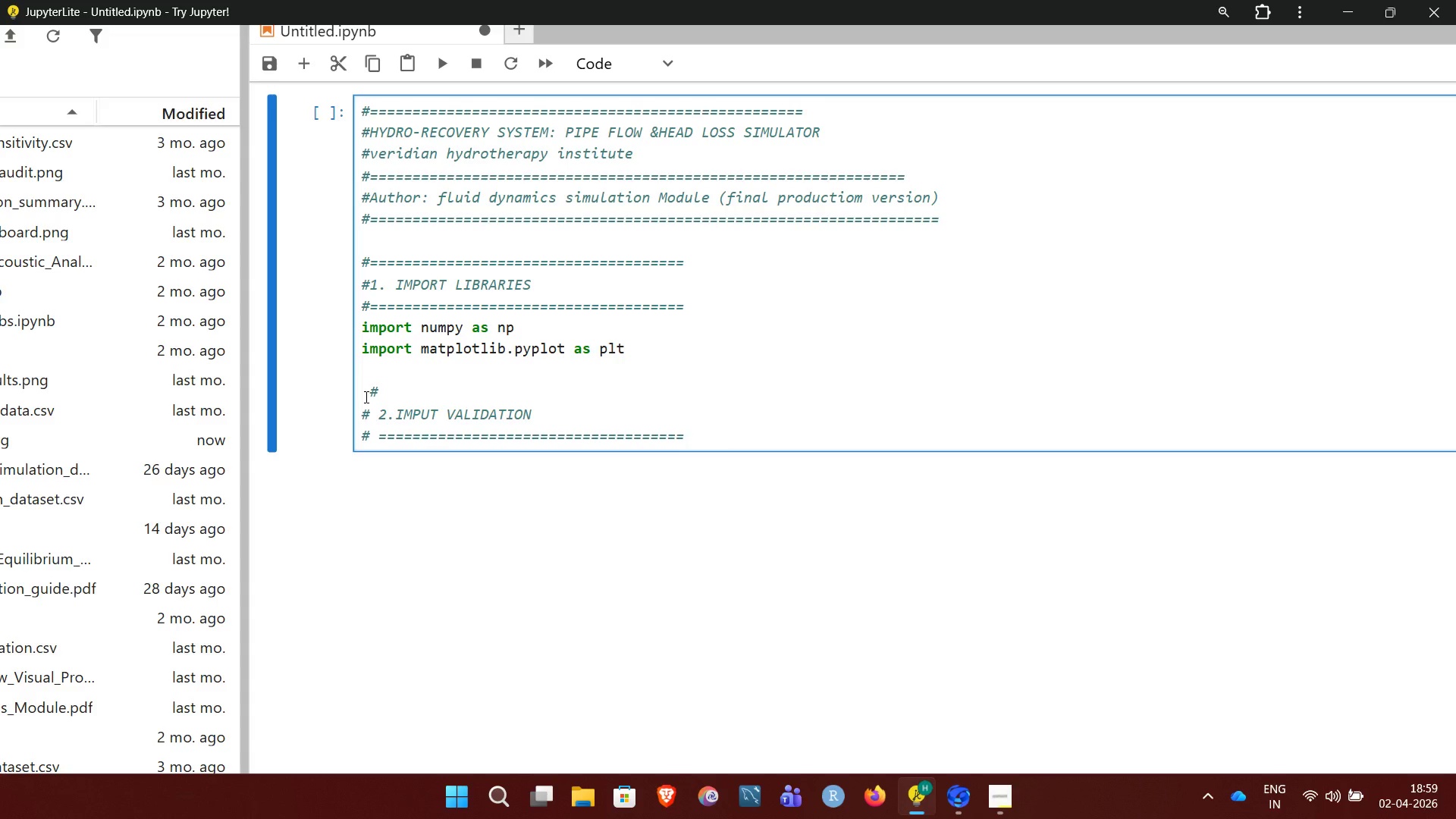 
key(Backspace)
 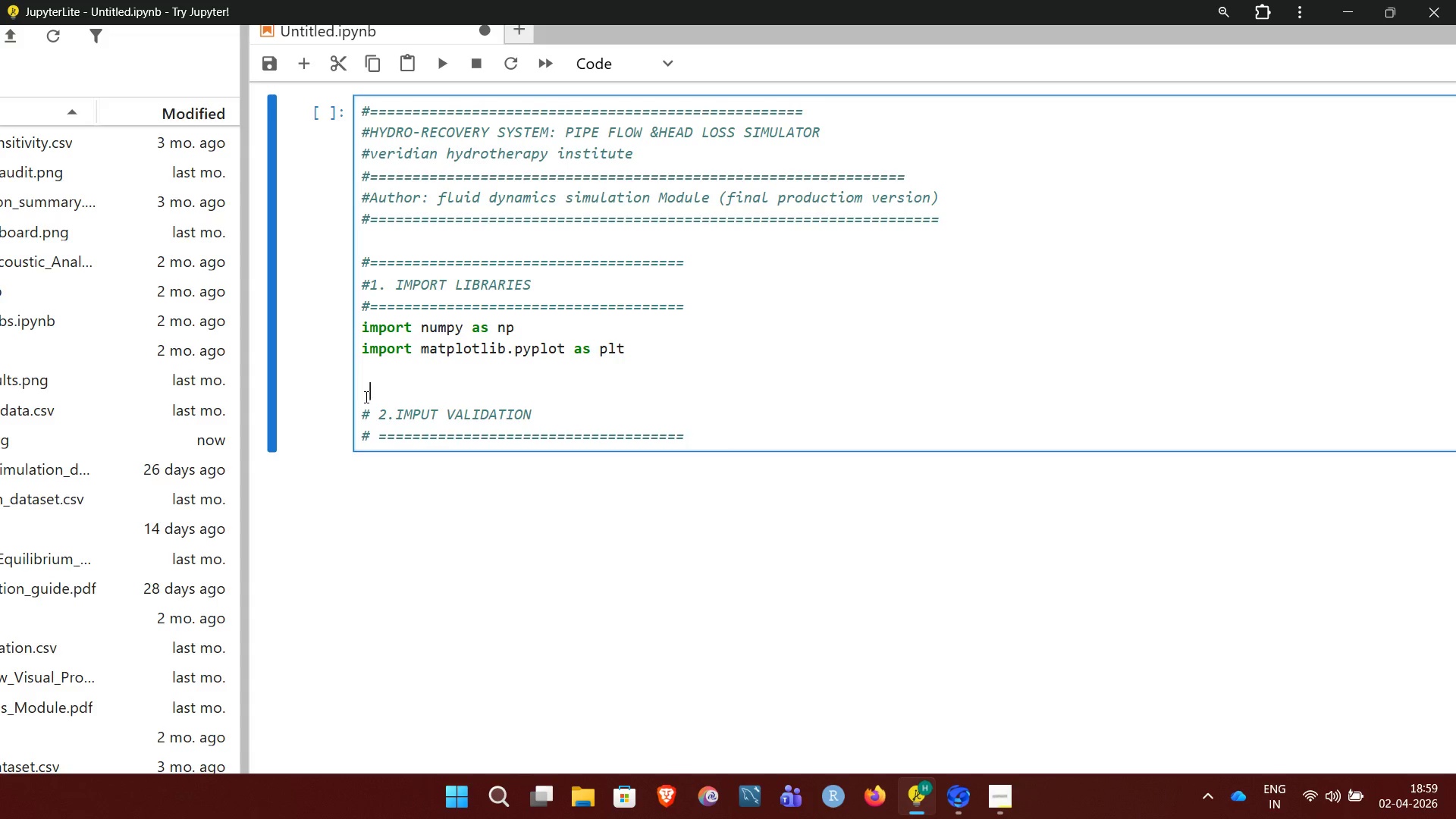 
key(Backspace)
 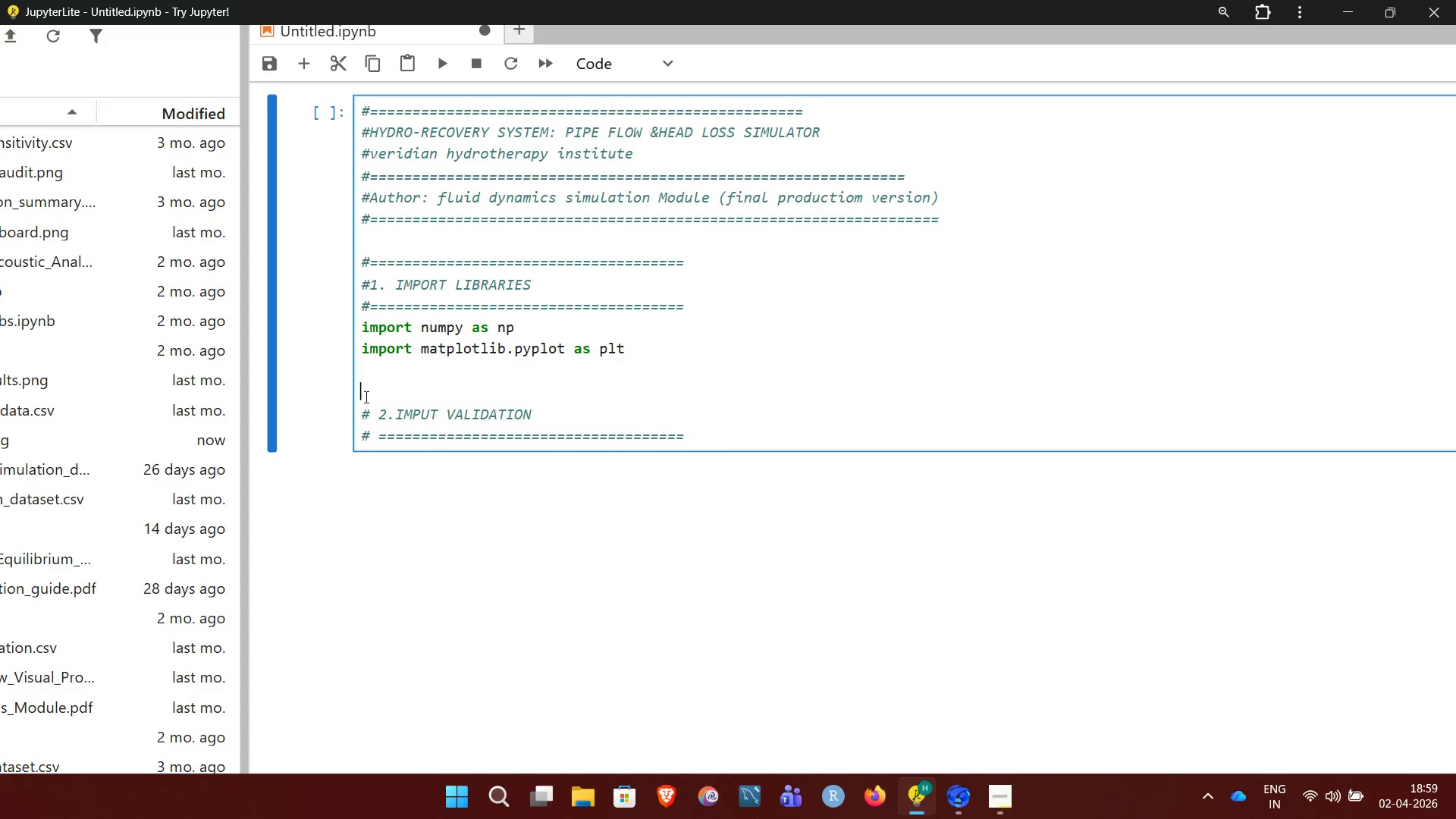 
key(Shift+3)
 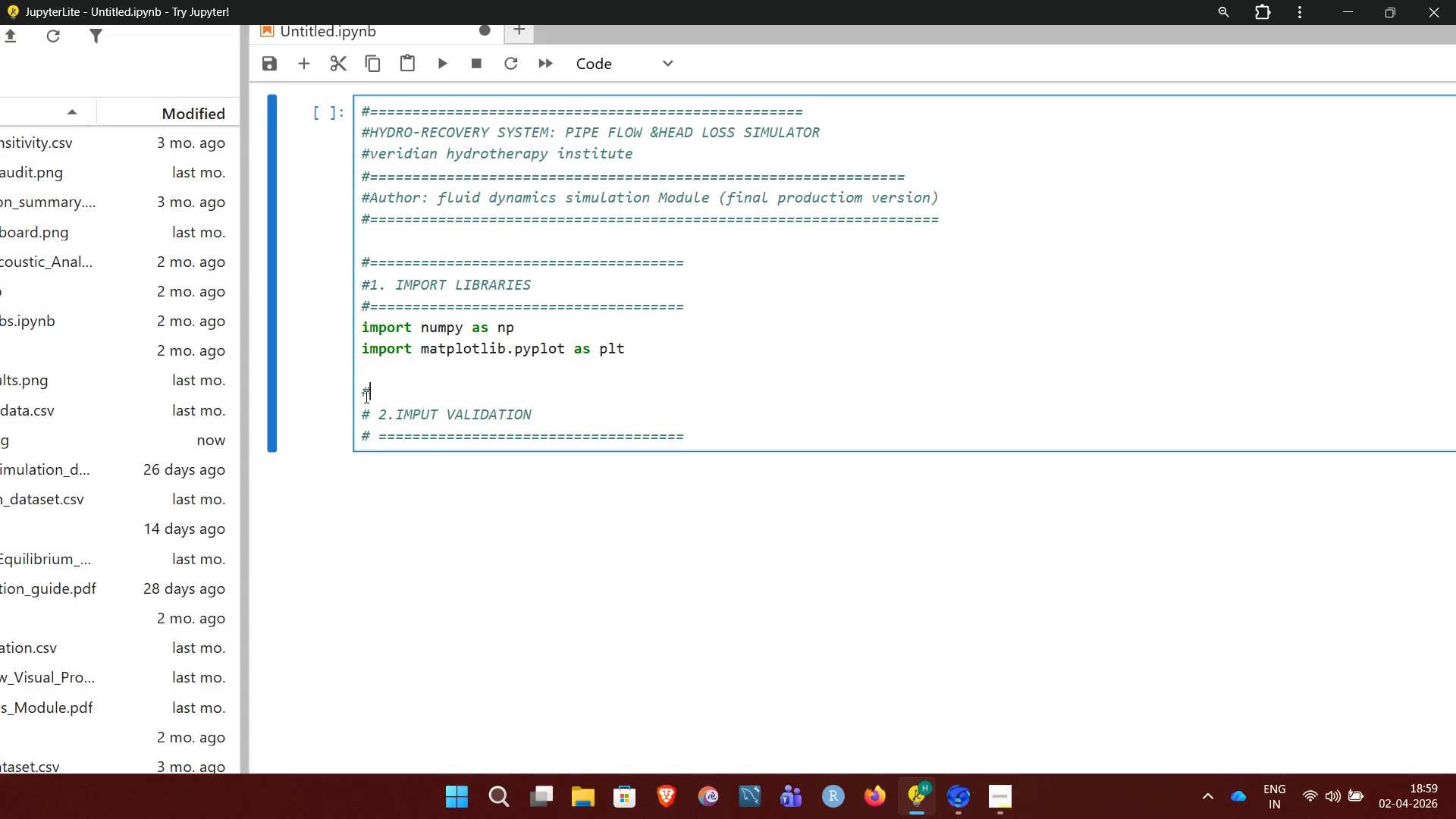 
key(Space)
 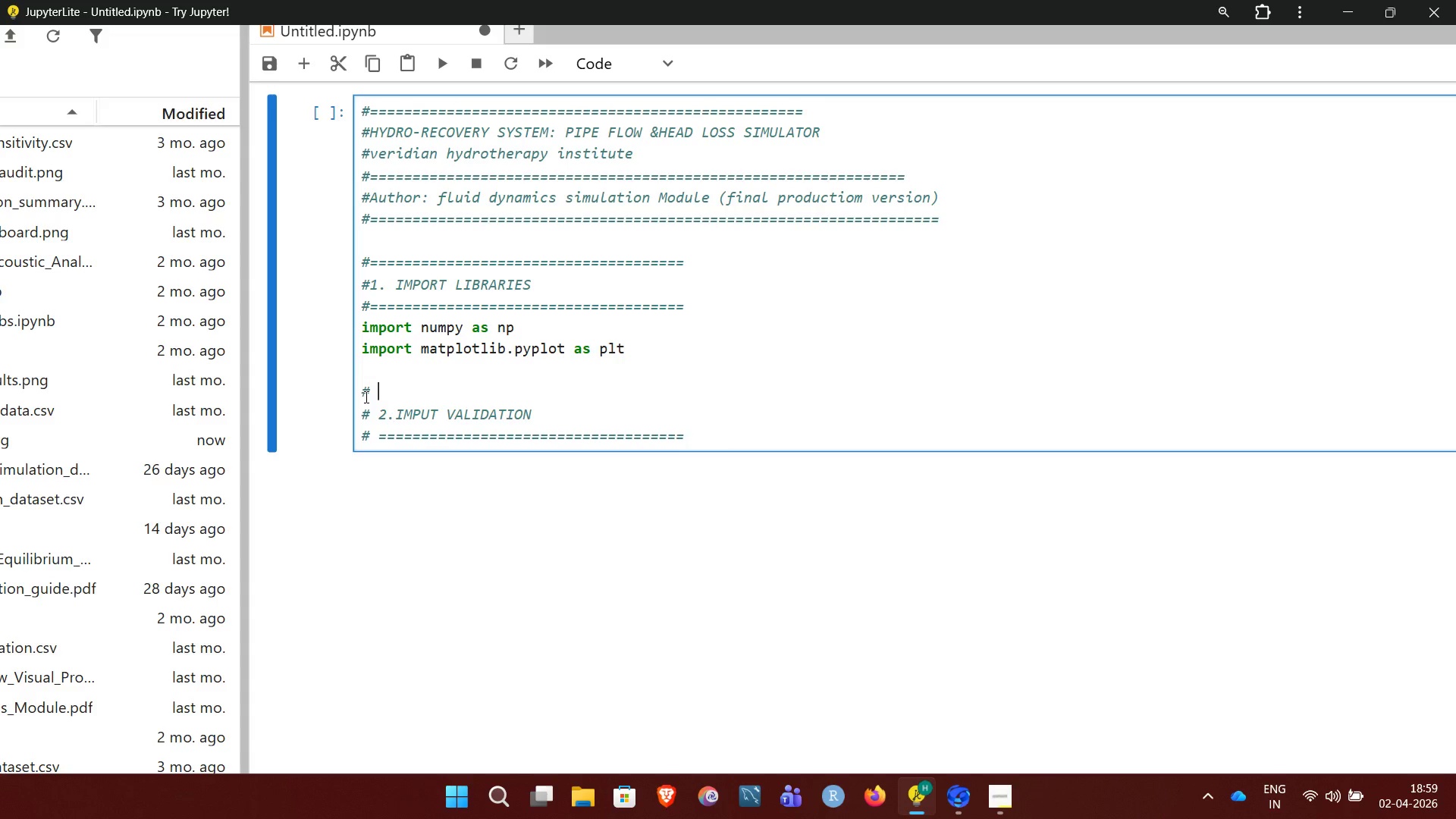 
hold_key(key=Equal, duration=1.36)
 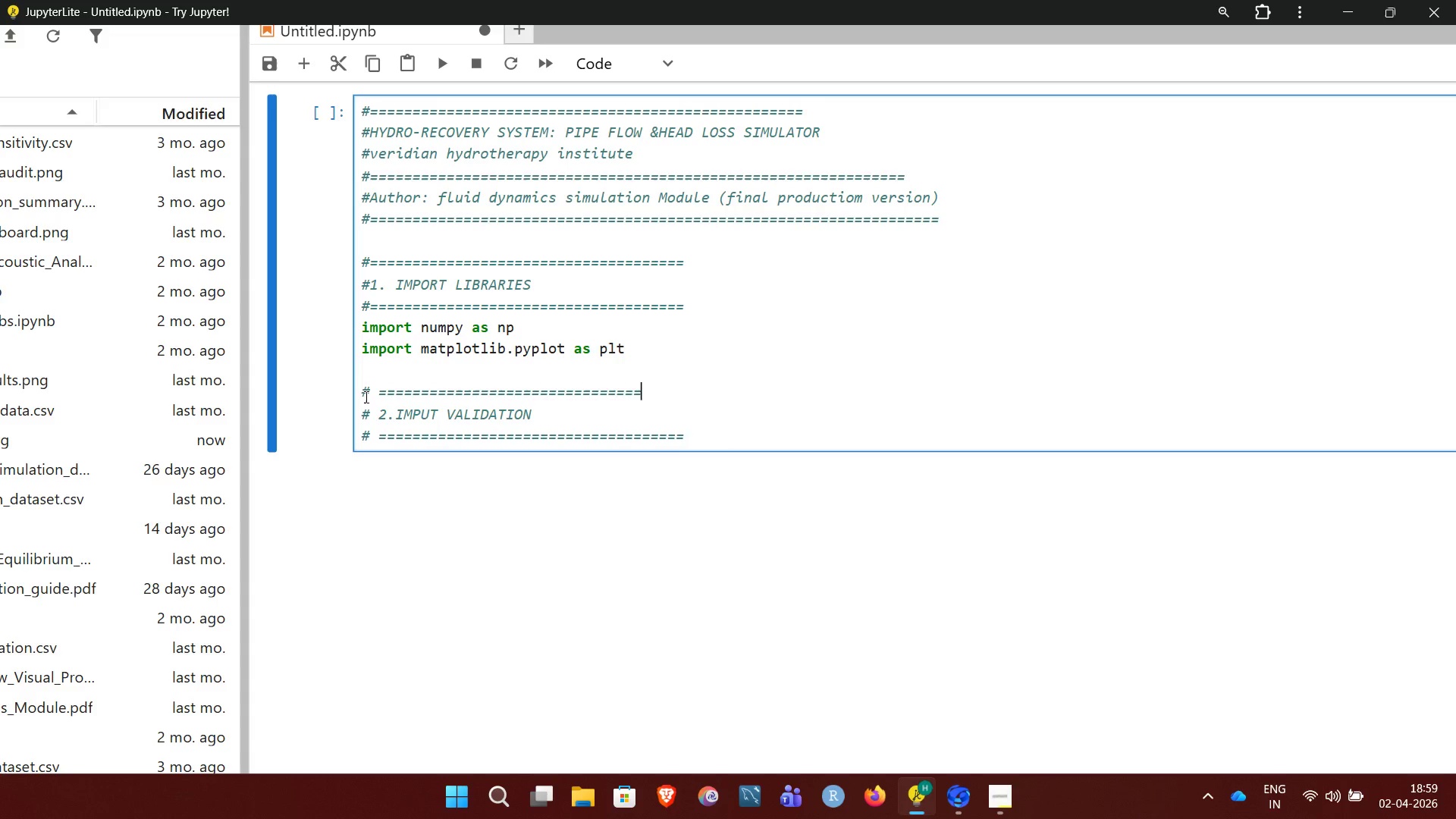 
hold_key(key=Equal, duration=0.73)
 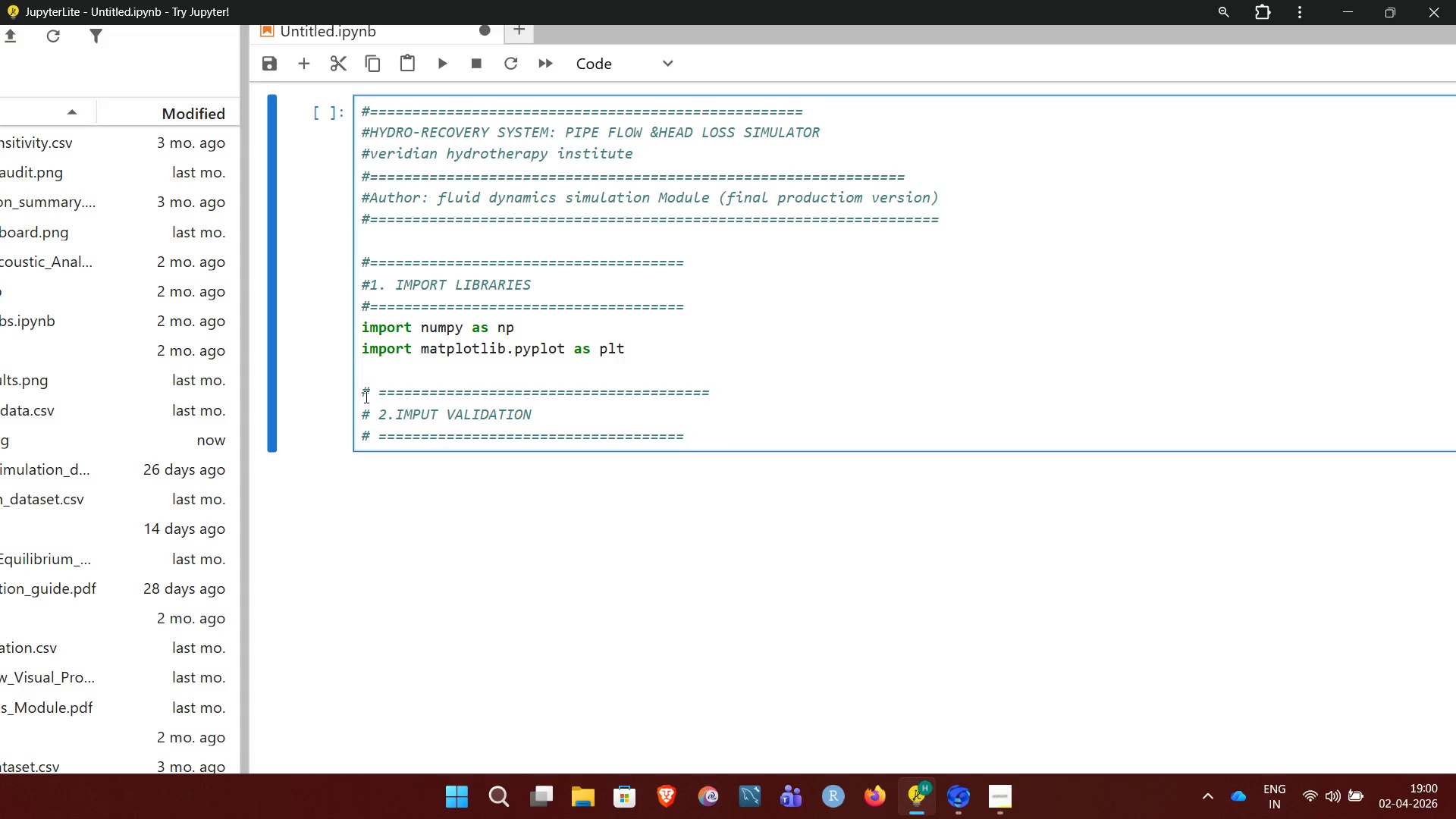 
wait(16.88)
 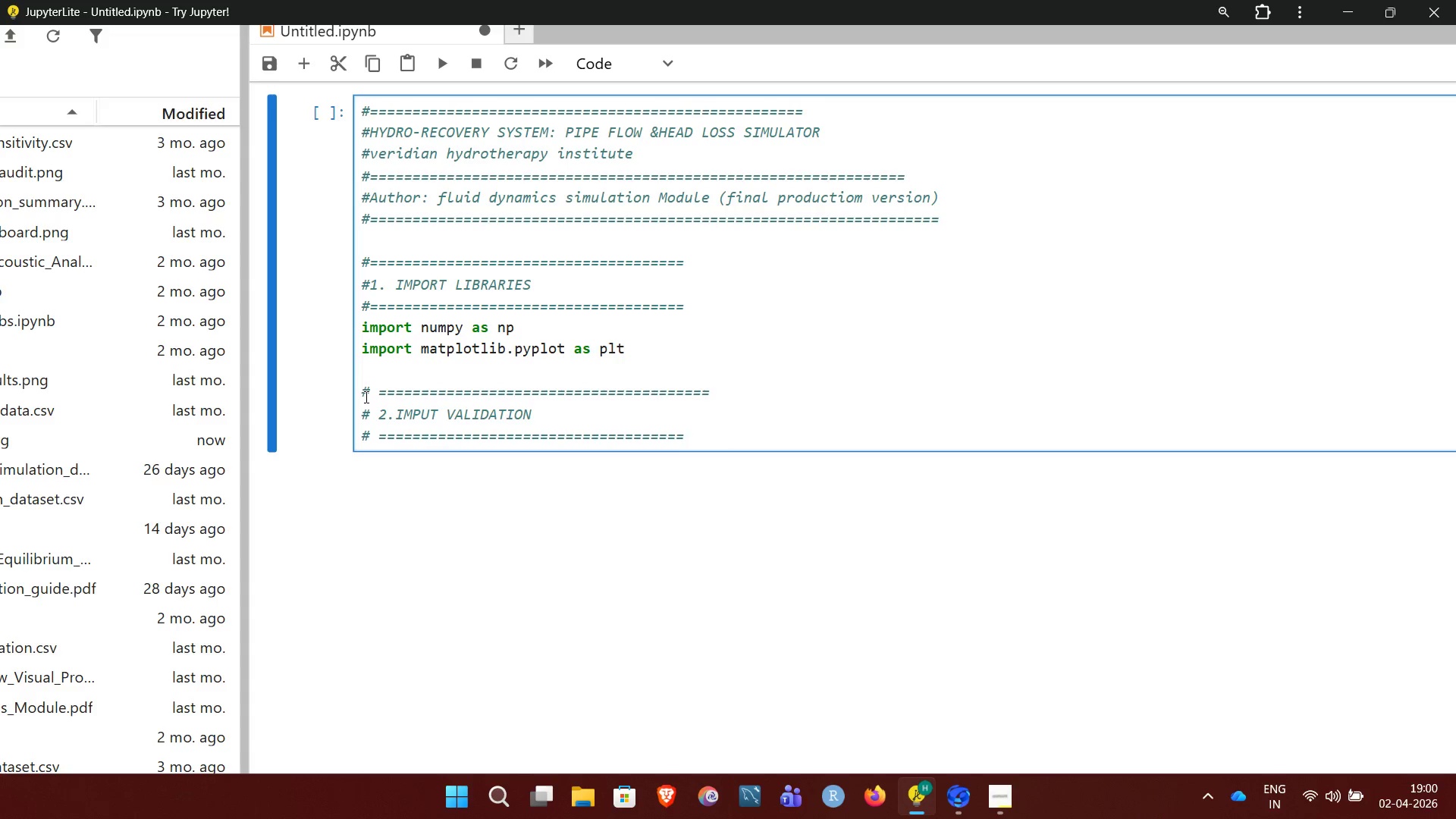 
key(Enter)
 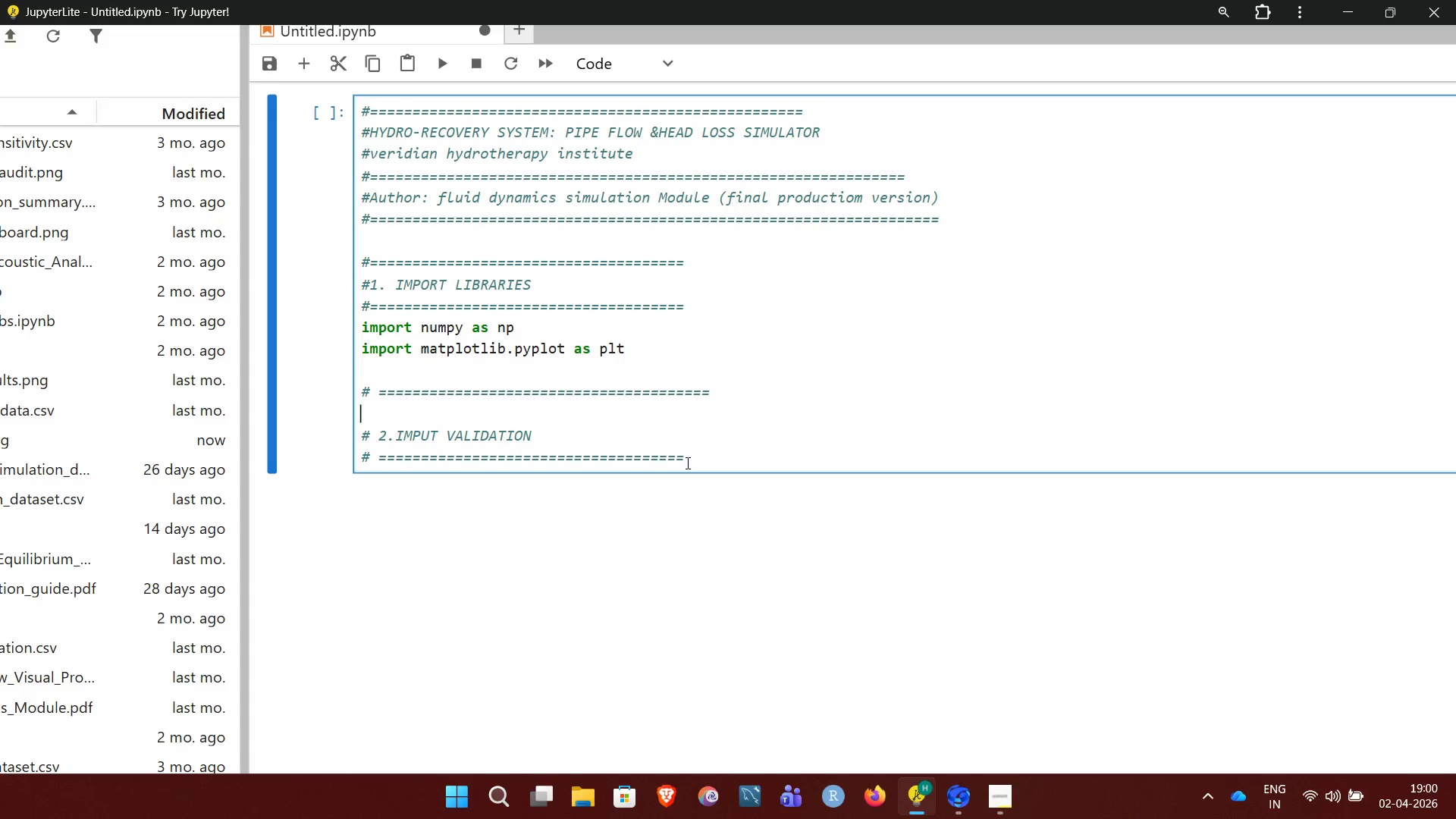 
wait(6.75)
 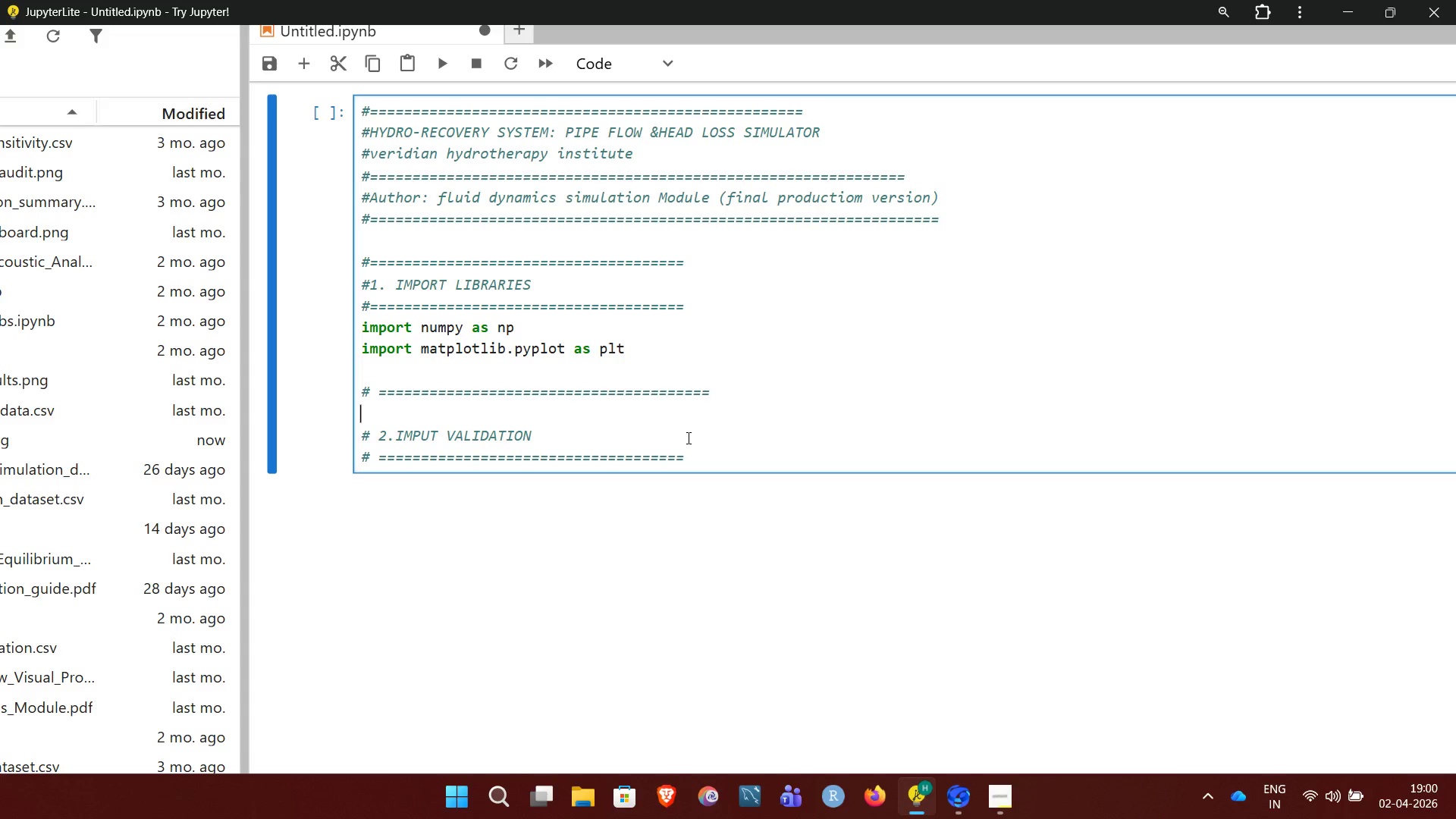 
key(Enter)
 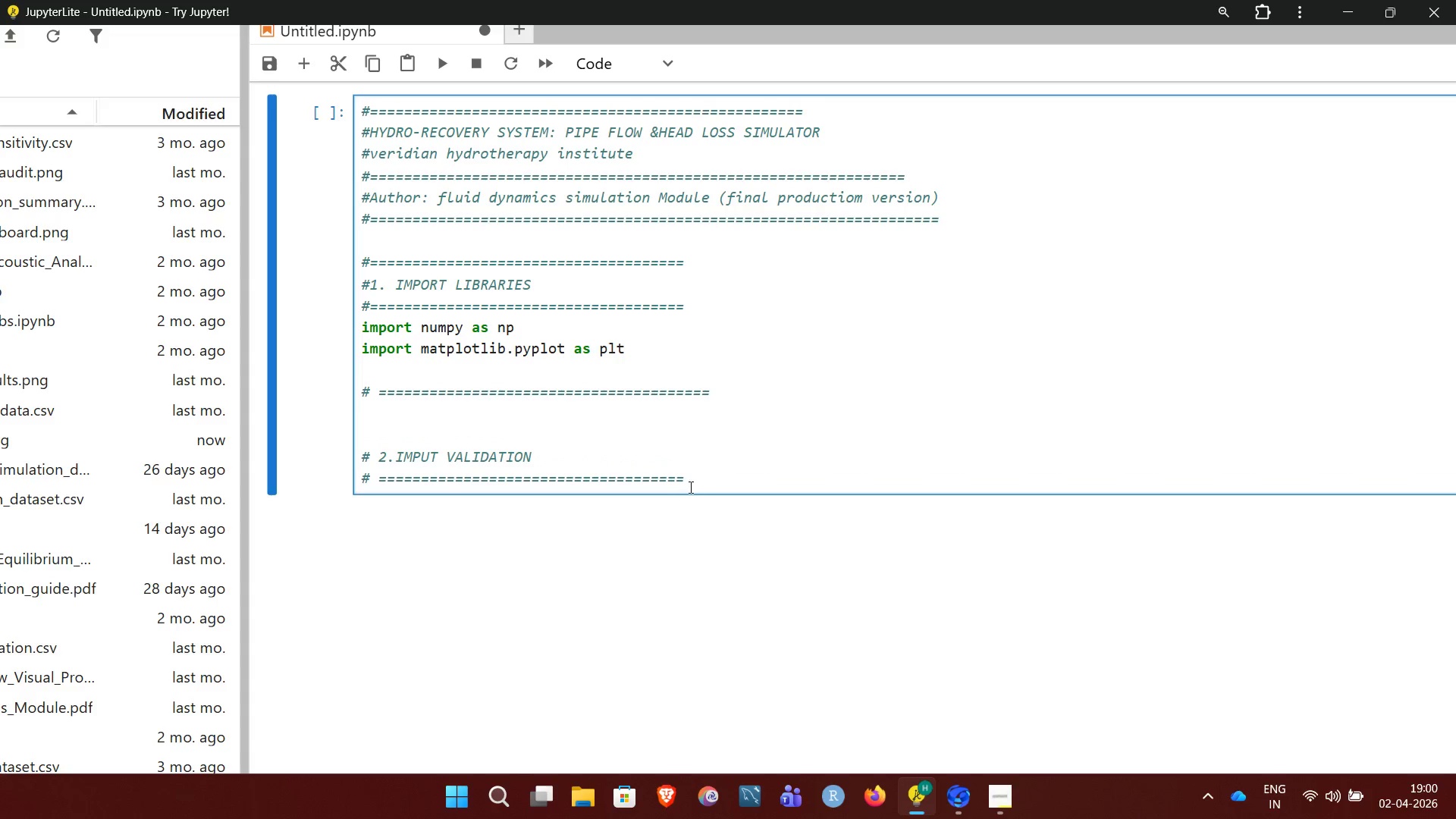 
left_click([682, 479])
 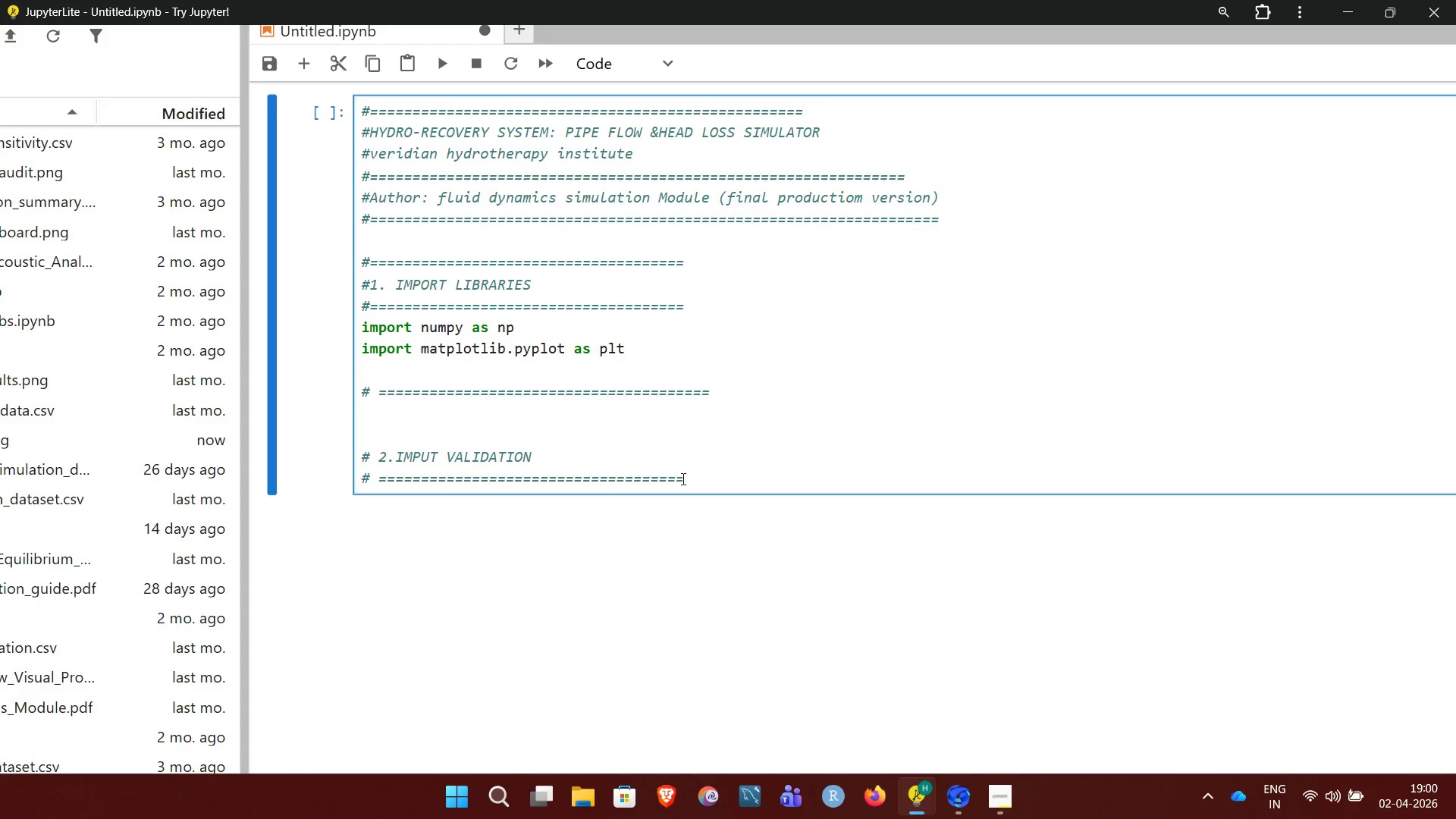 
key(Enter)
 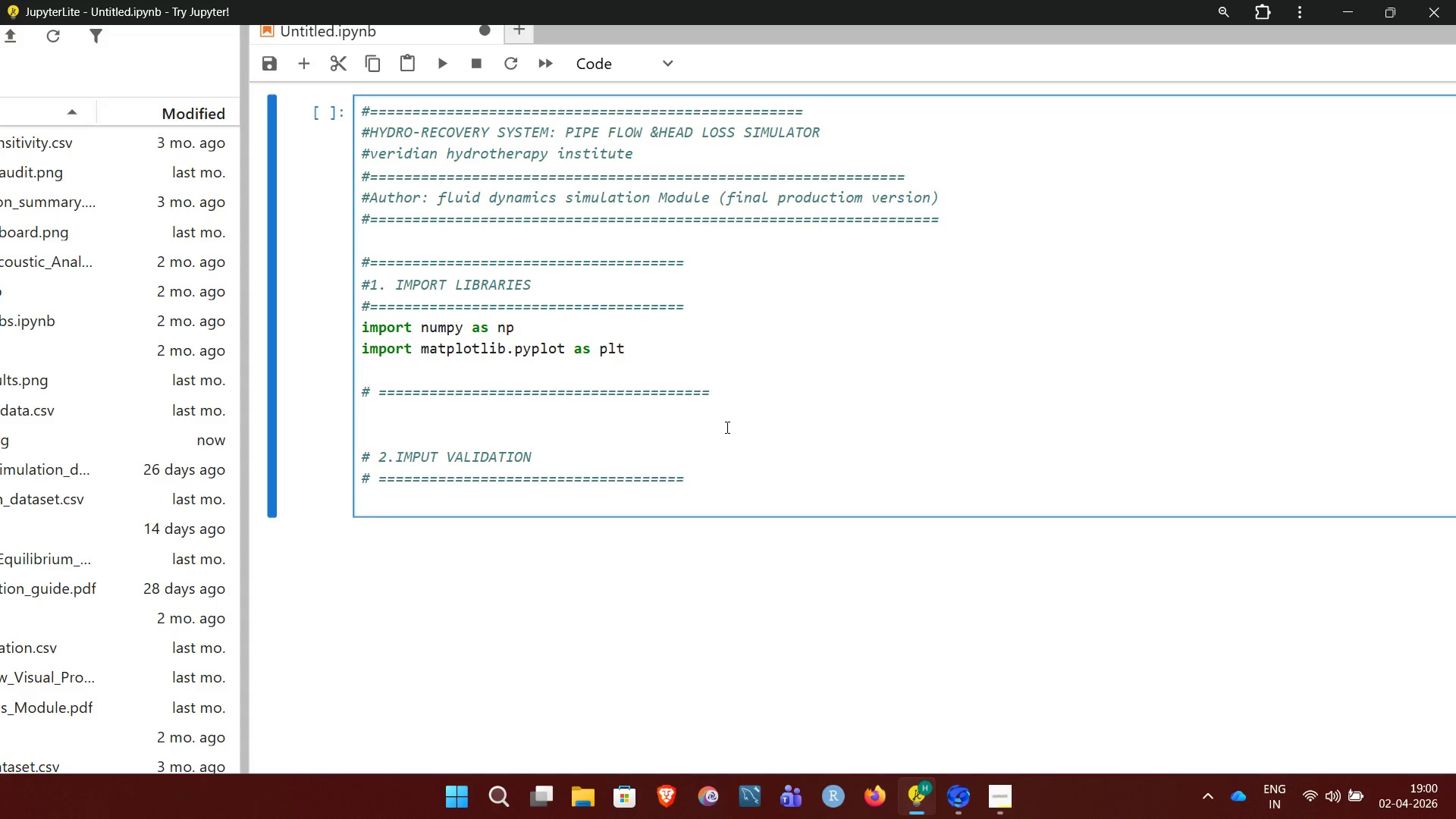 
wait(17.81)
 